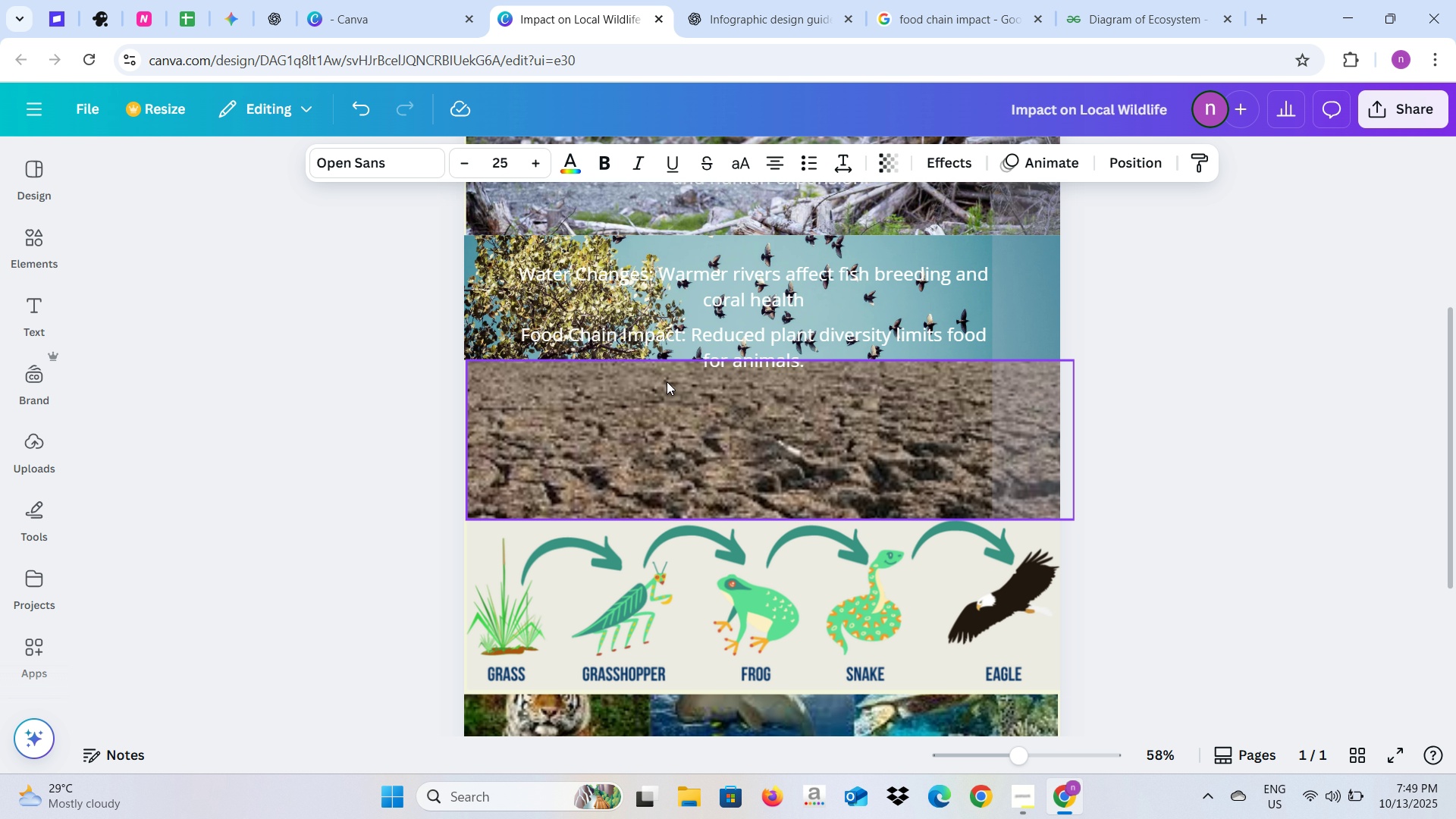 
left_click([667, 344])
 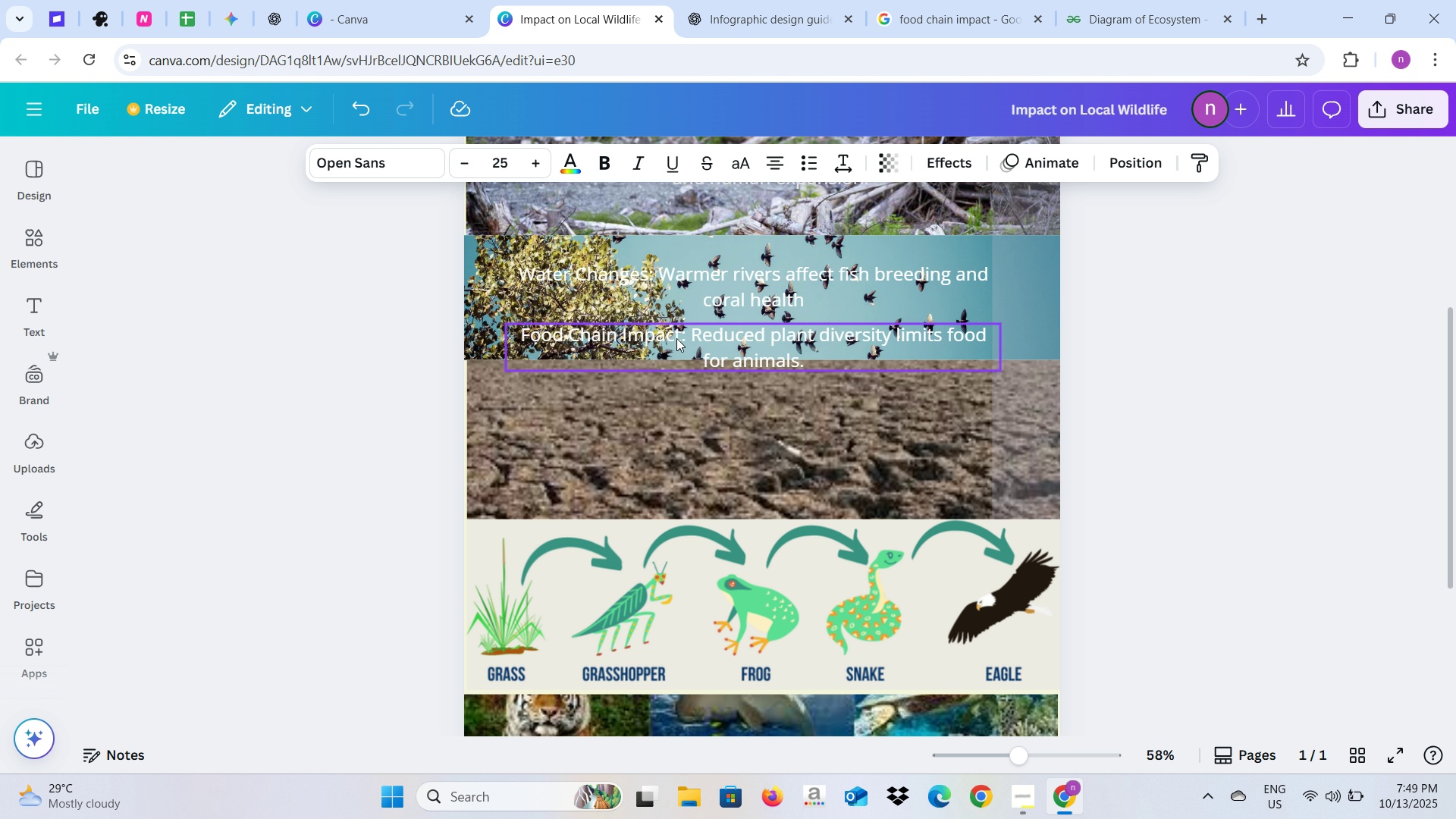 
left_click_drag(start_coordinate=[678, 338], to_coordinate=[686, 601])
 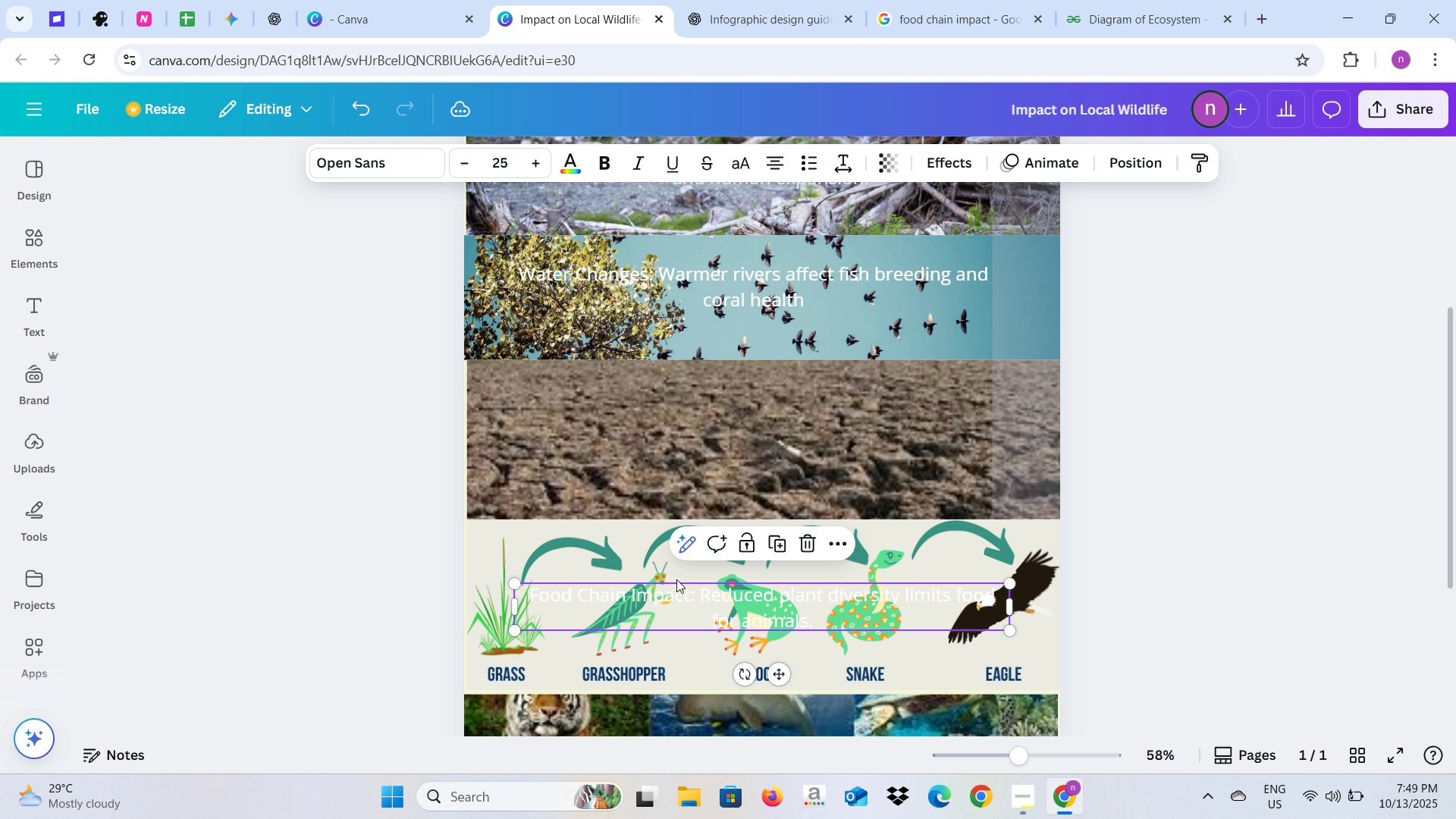 
scroll: coordinate [674, 553], scroll_direction: up, amount: 3.0
 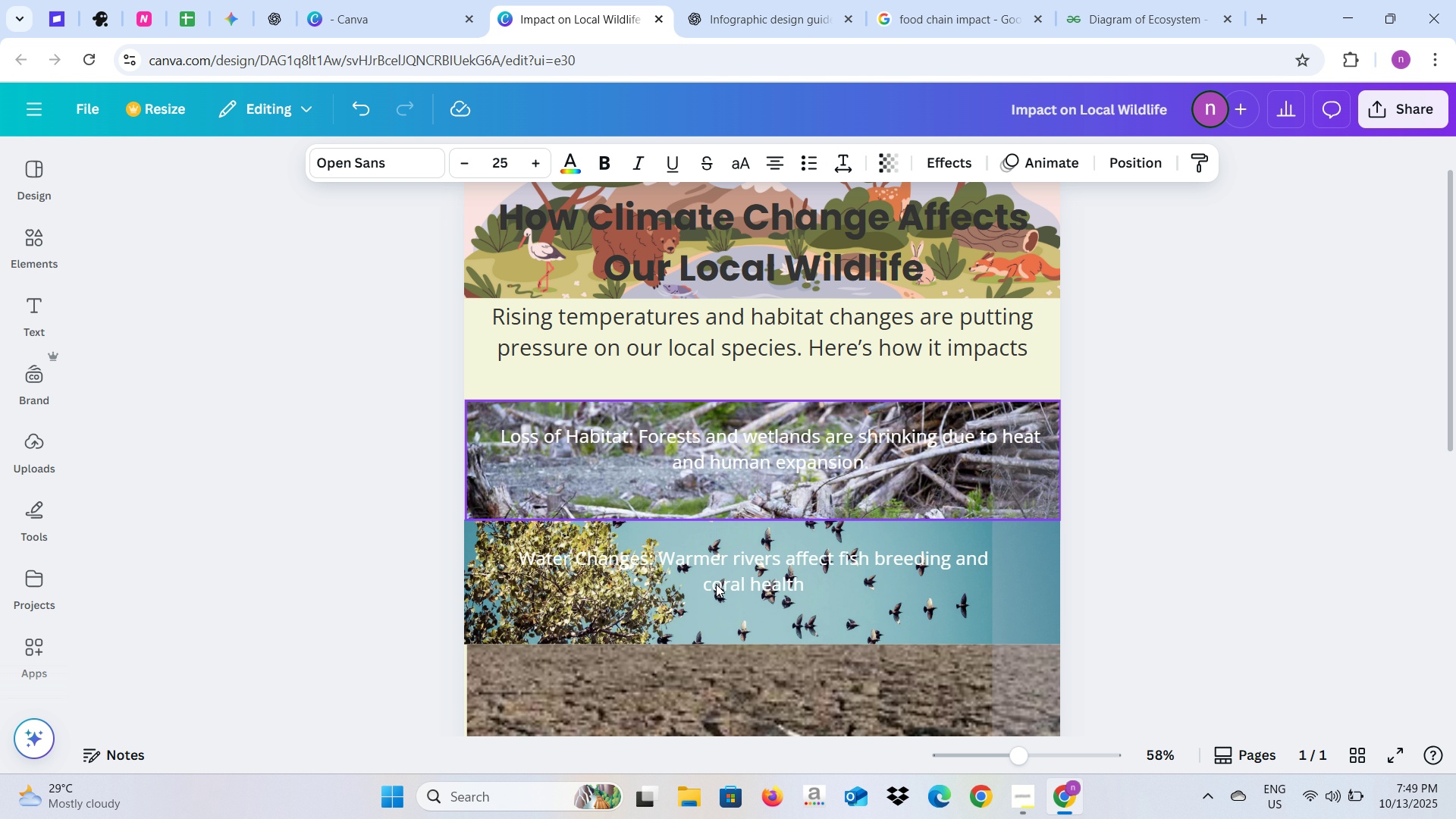 
left_click([716, 600])
 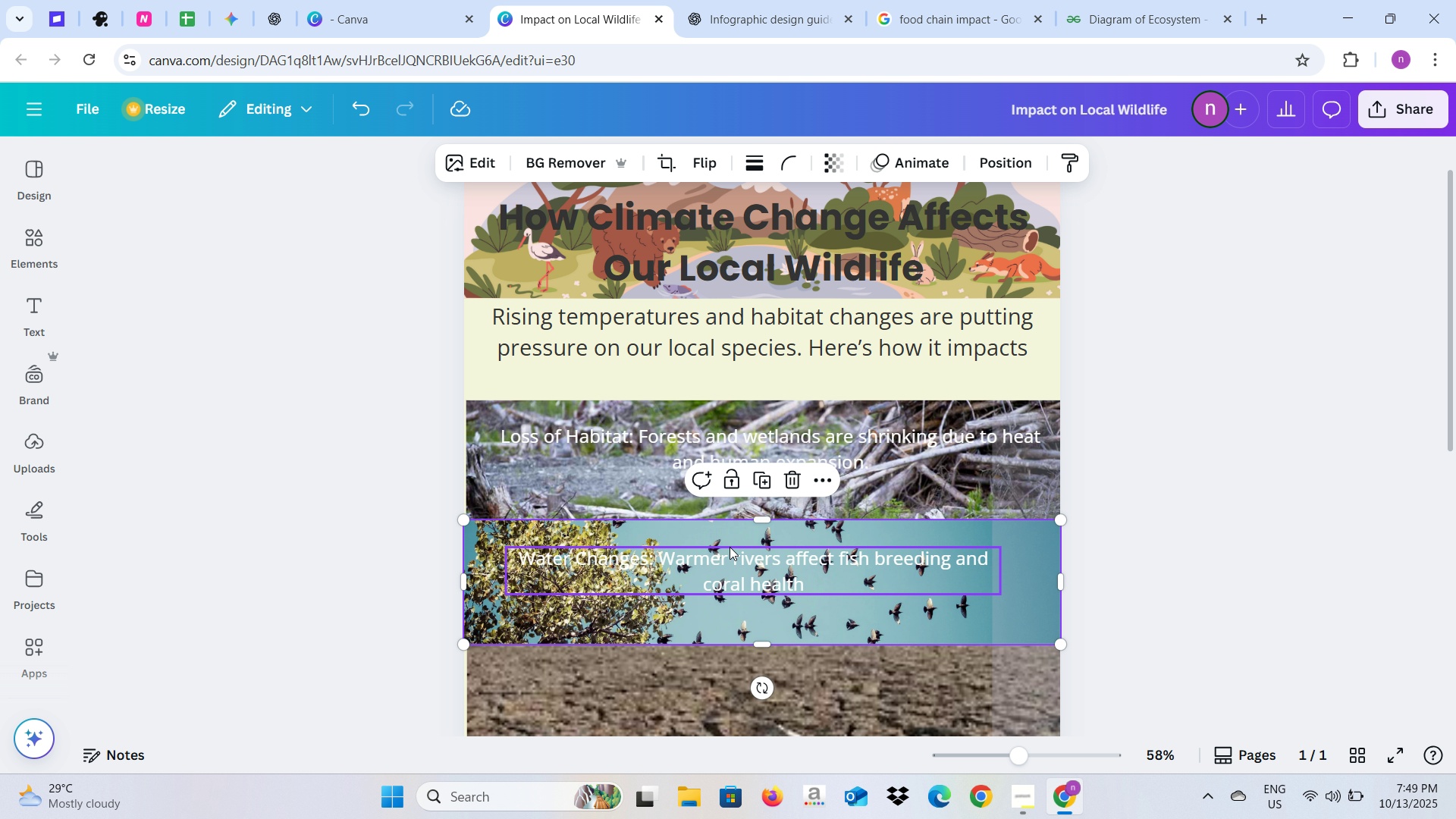 
left_click([730, 547])
 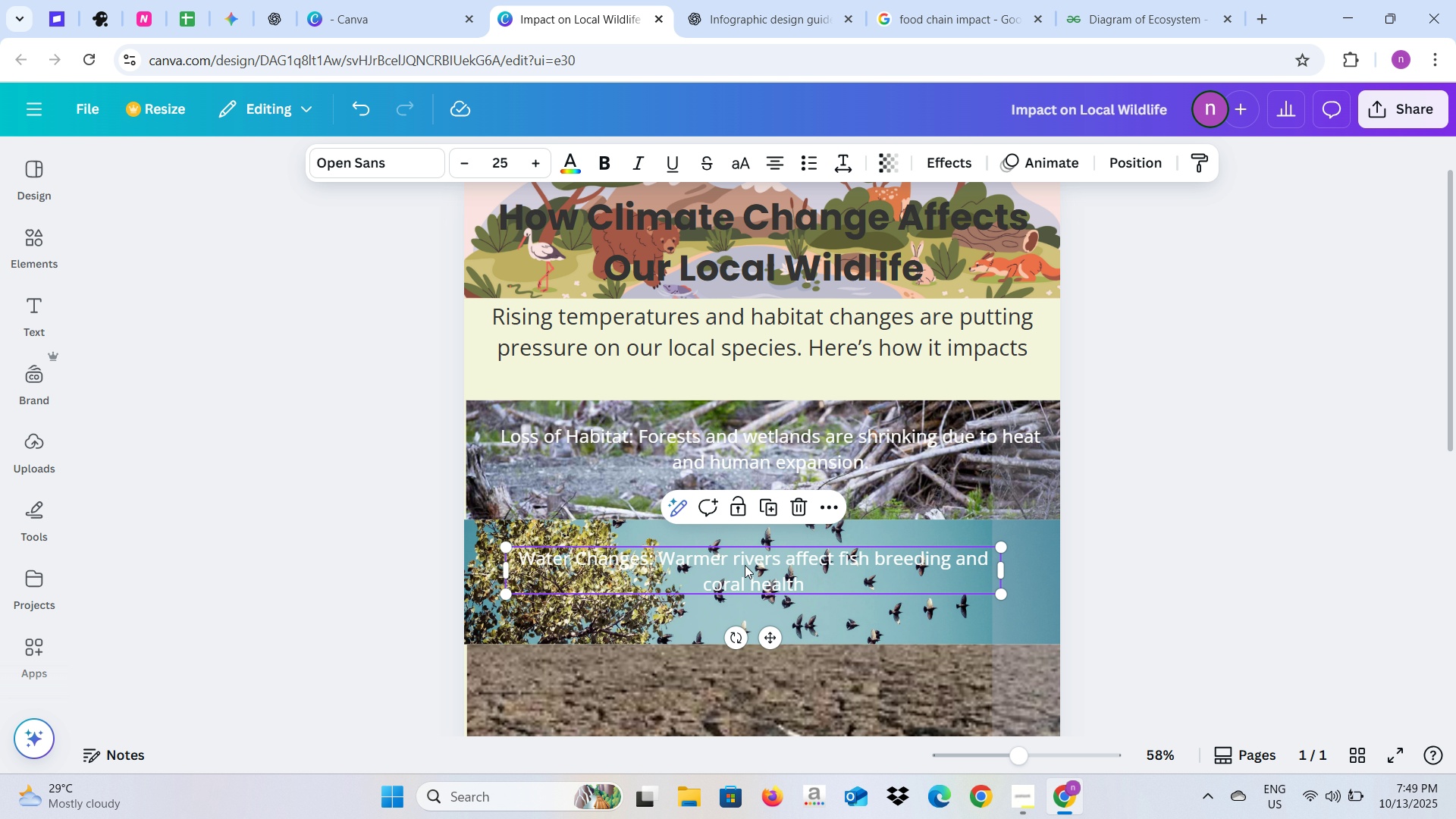 
left_click_drag(start_coordinate=[745, 565], to_coordinate=[730, 623])
 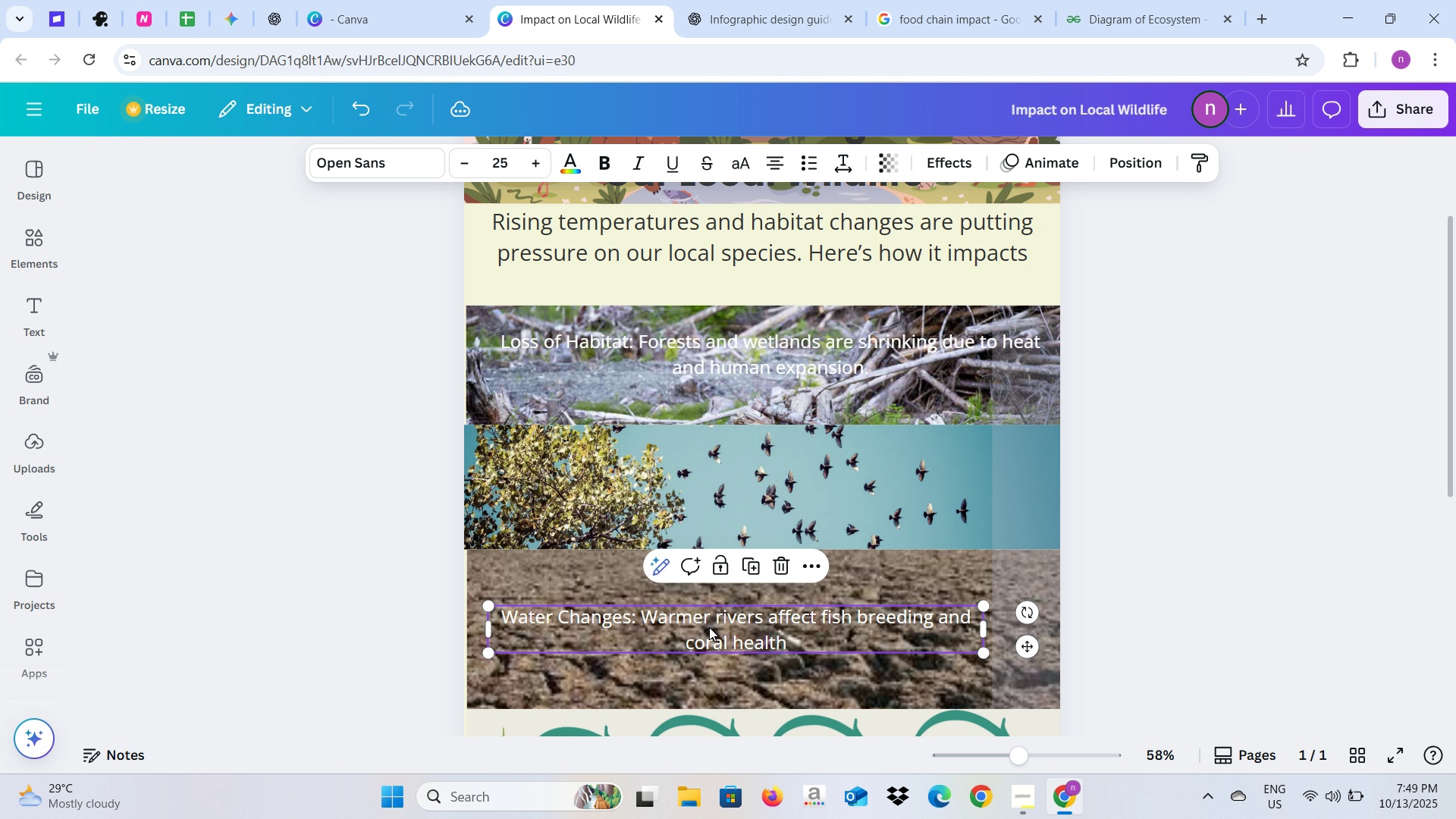 
scroll: coordinate [738, 675], scroll_direction: down, amount: 1.0
 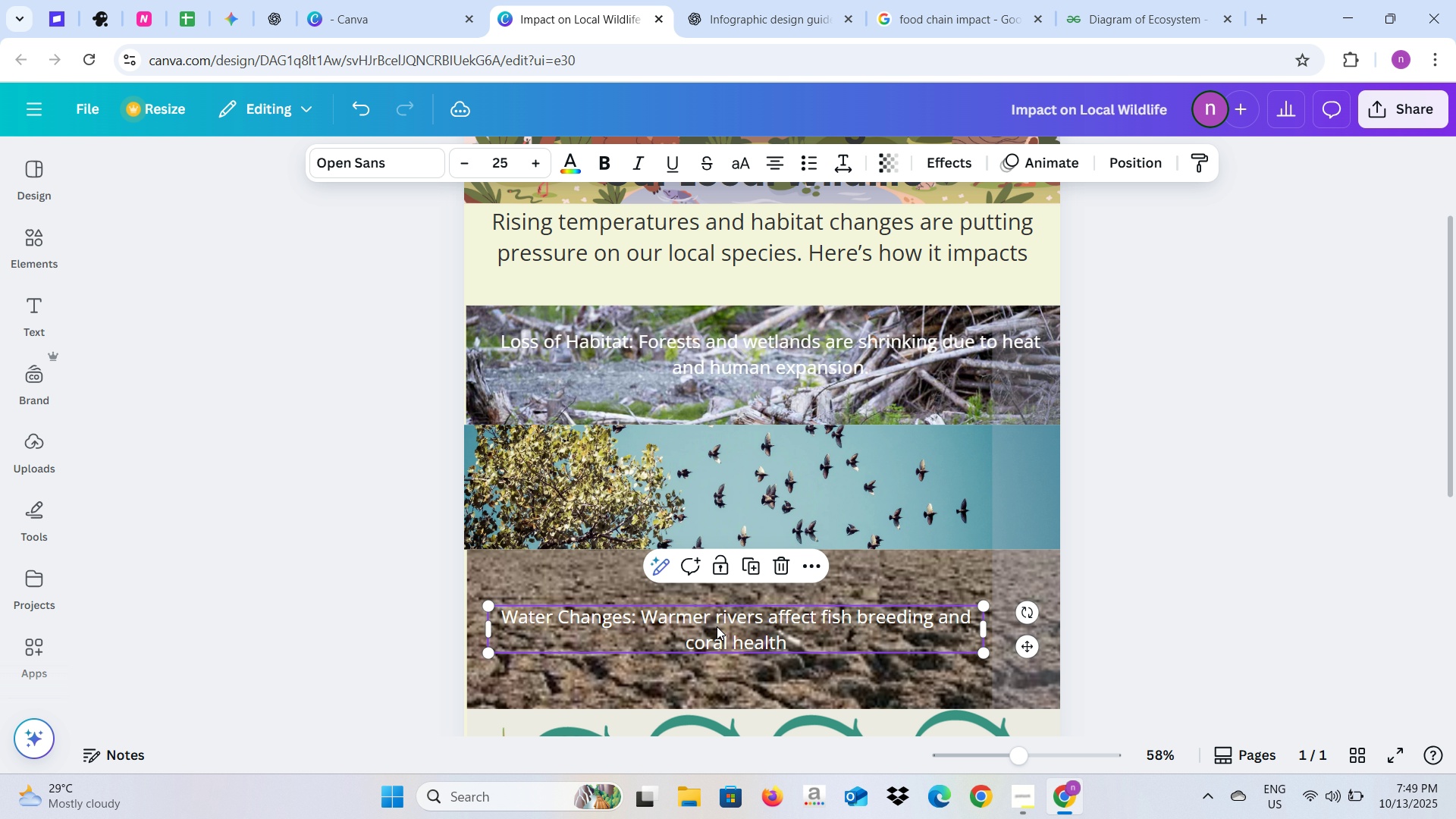 
right_click([701, 629])
 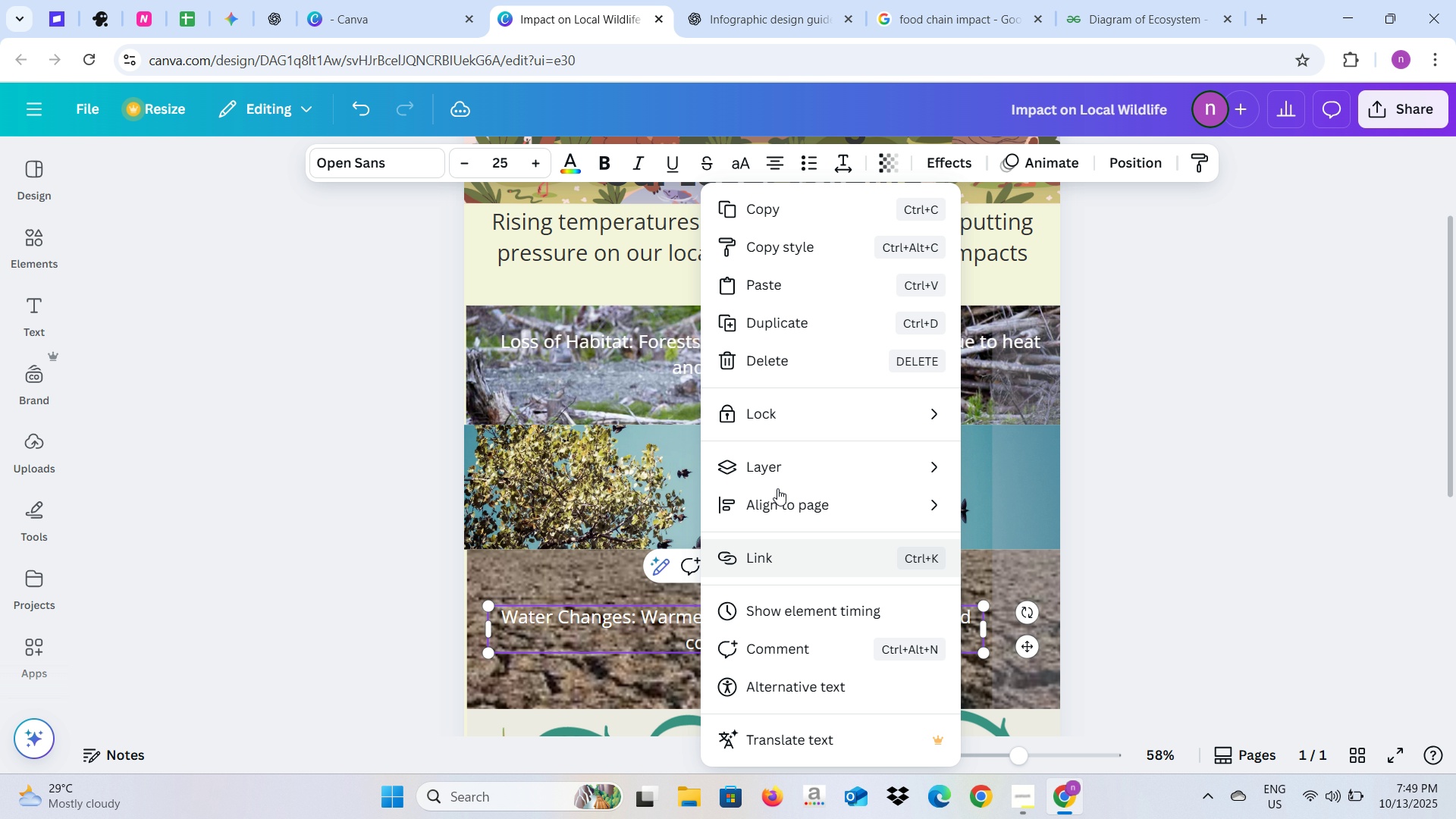 
left_click([782, 473])
 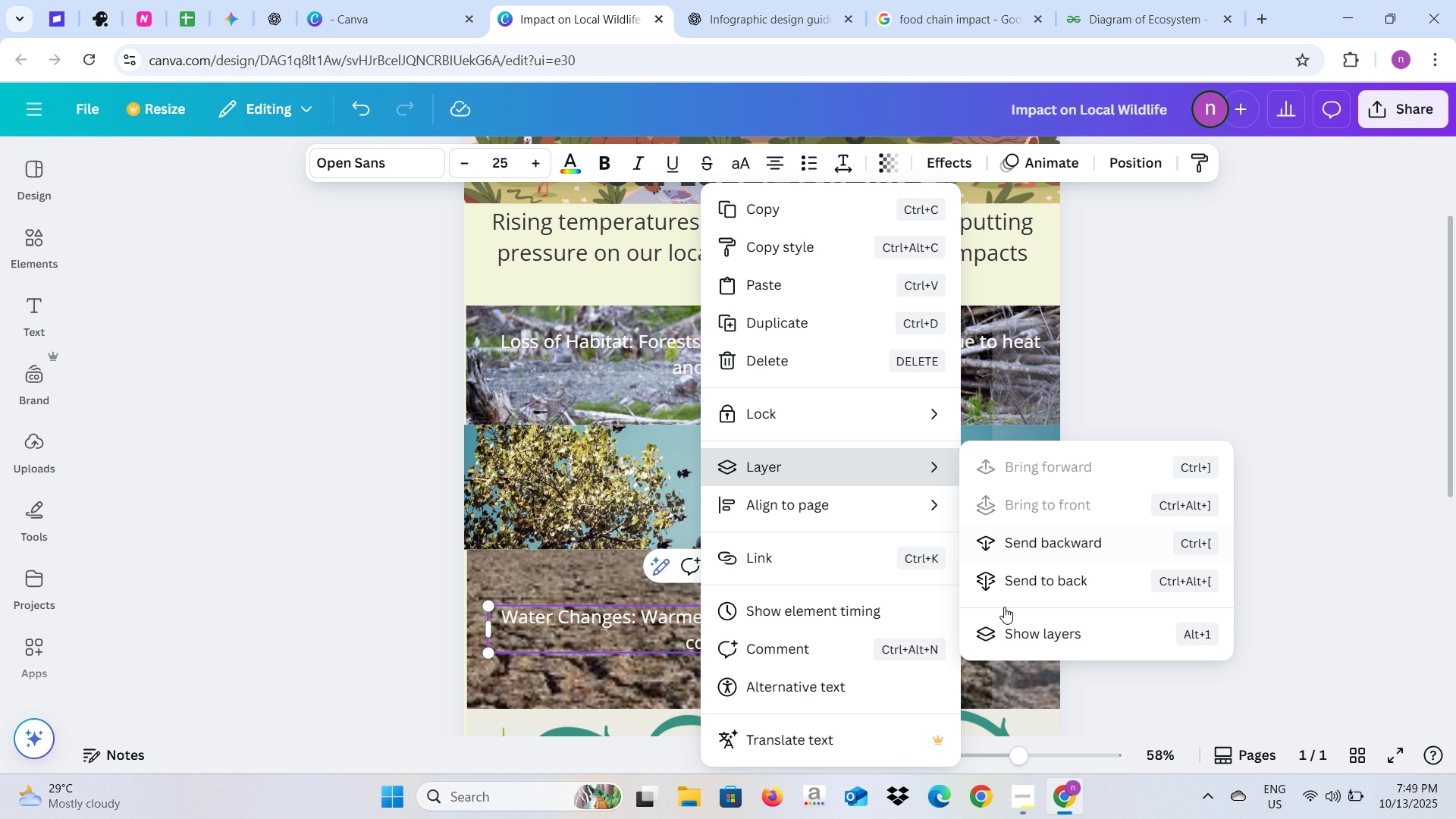 
left_click([1010, 643])
 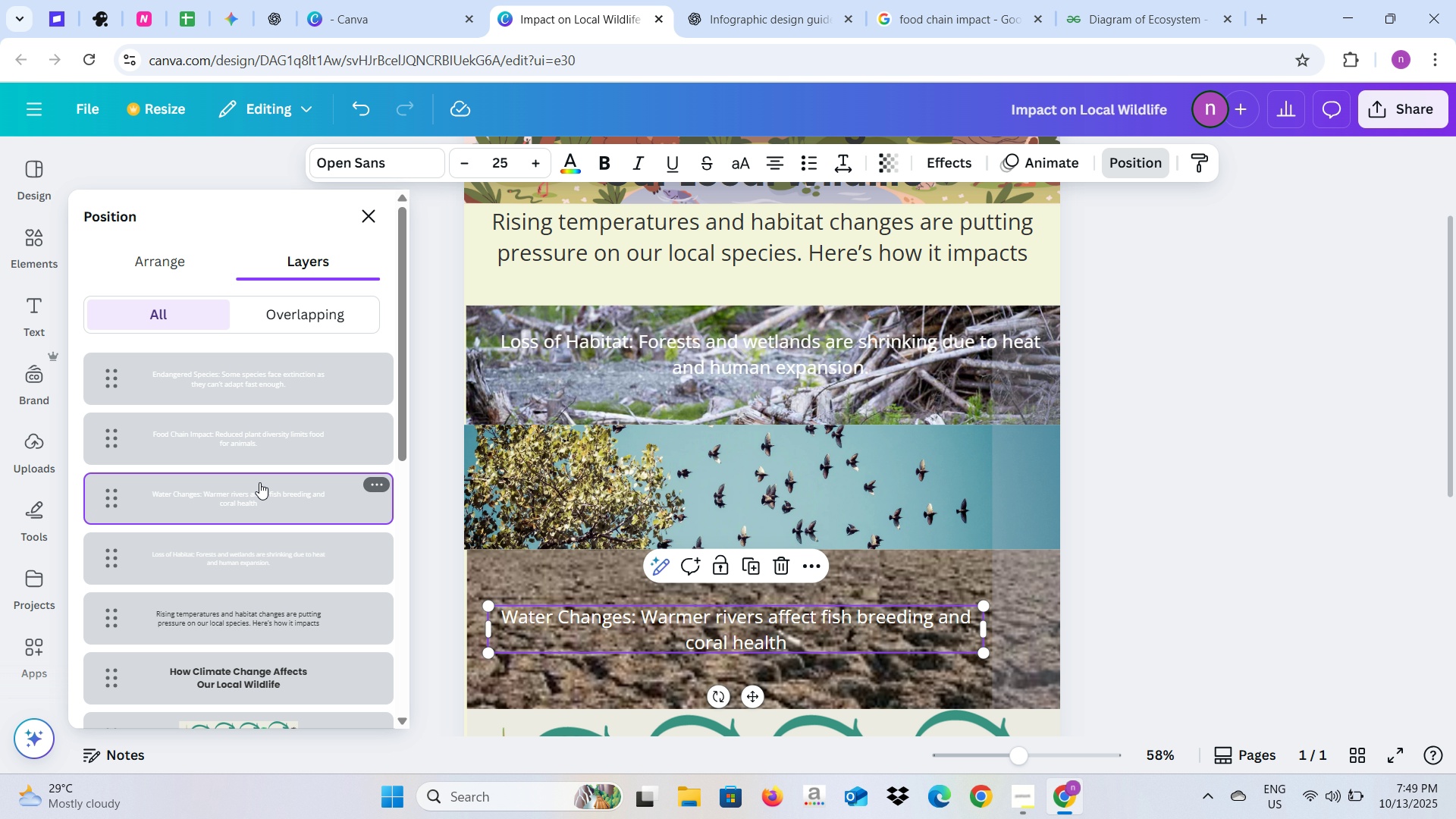 
scroll: coordinate [237, 533], scroll_direction: down, amount: 2.0
 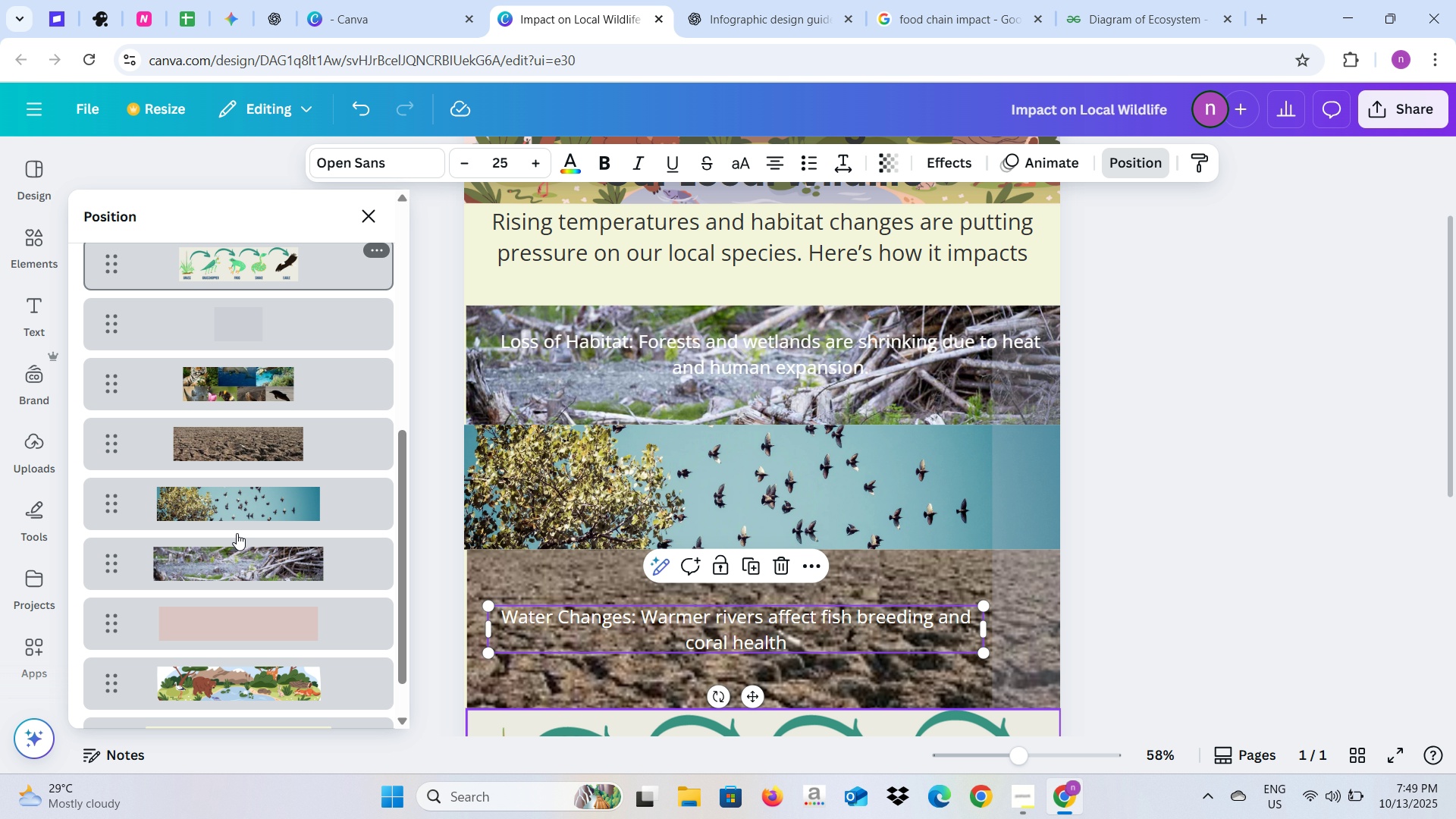 
scroll: coordinate [237, 533], scroll_direction: up, amount: 7.0
 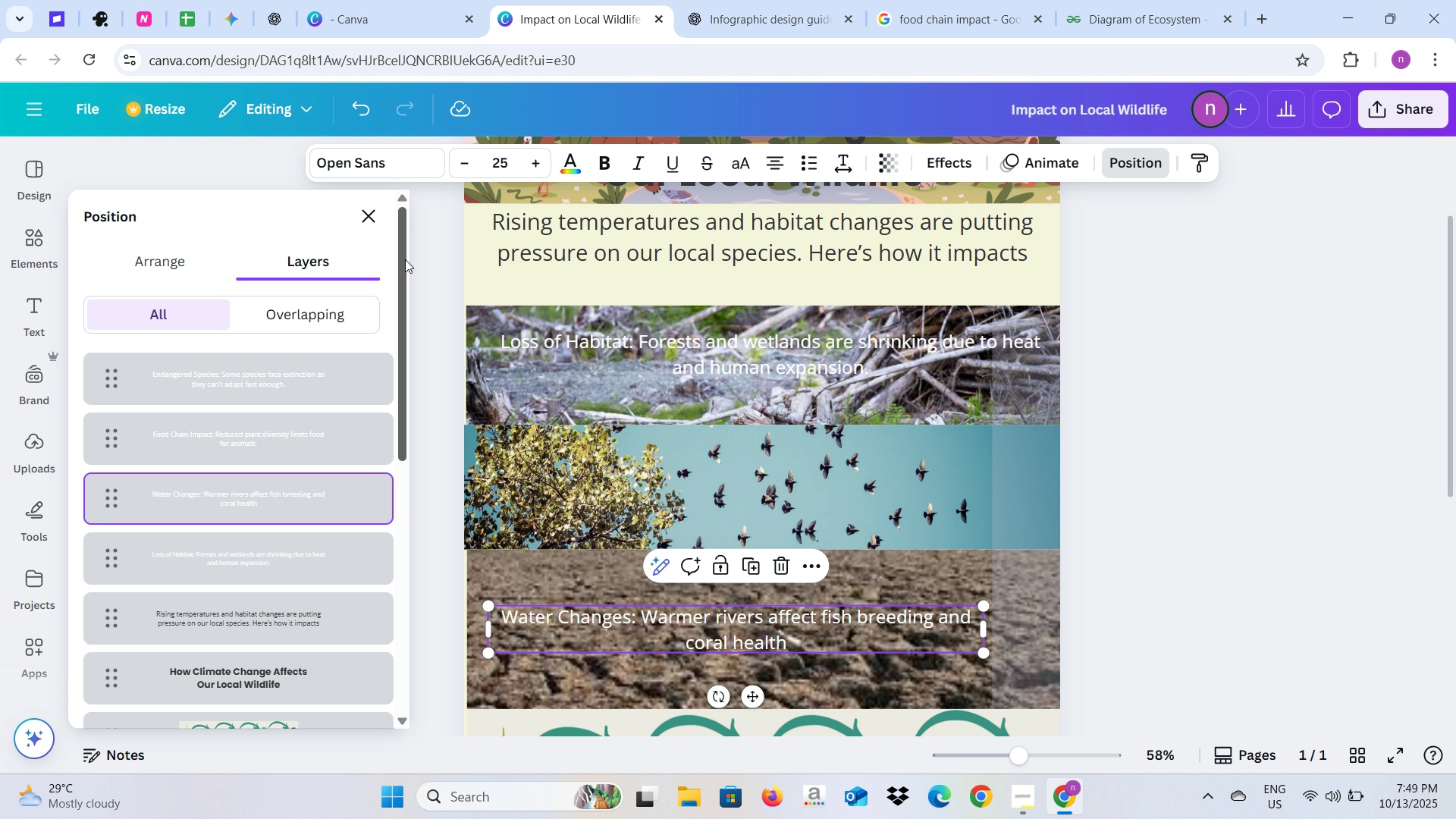 
left_click([369, 226])
 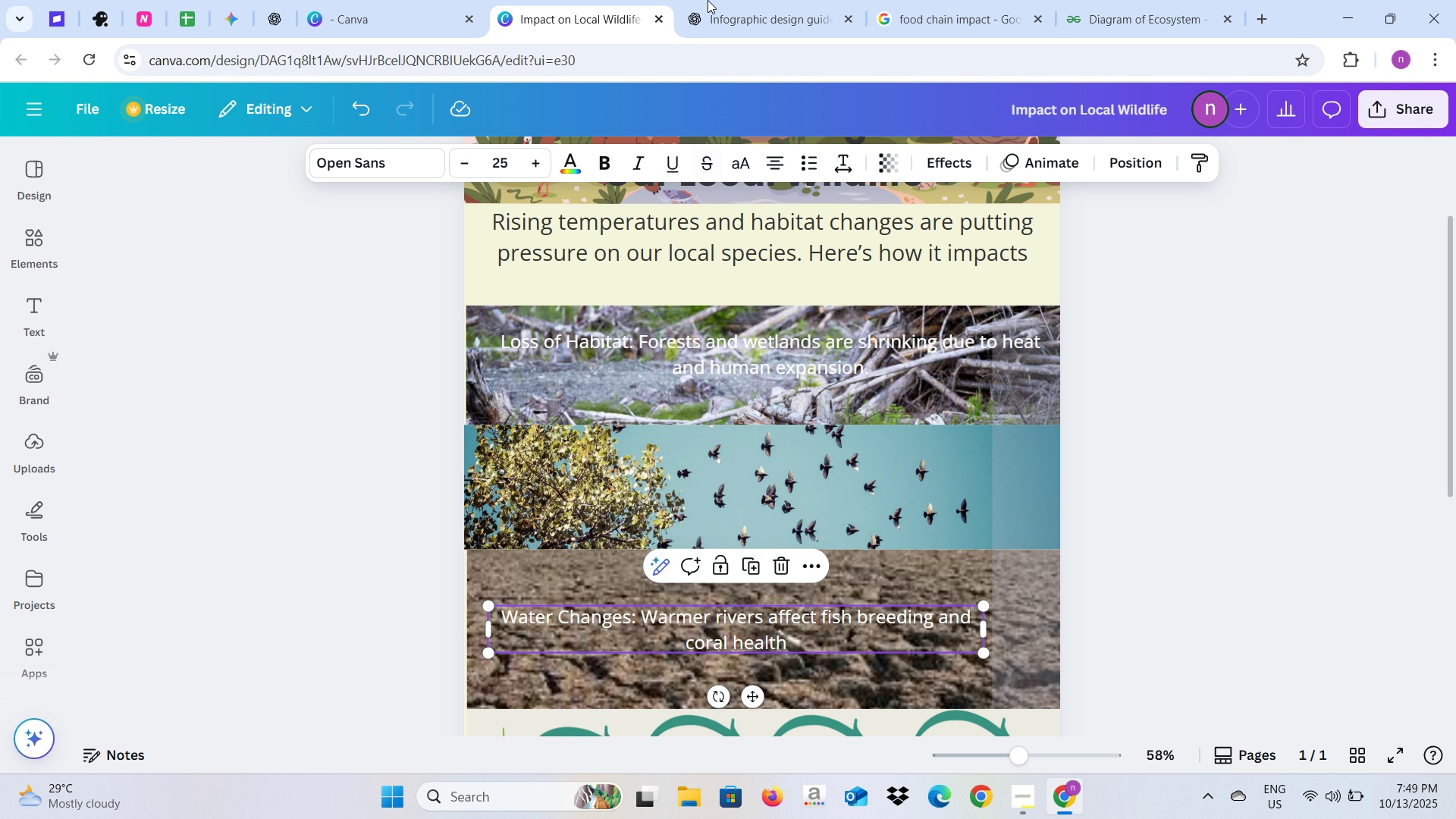 
left_click([715, 0])
 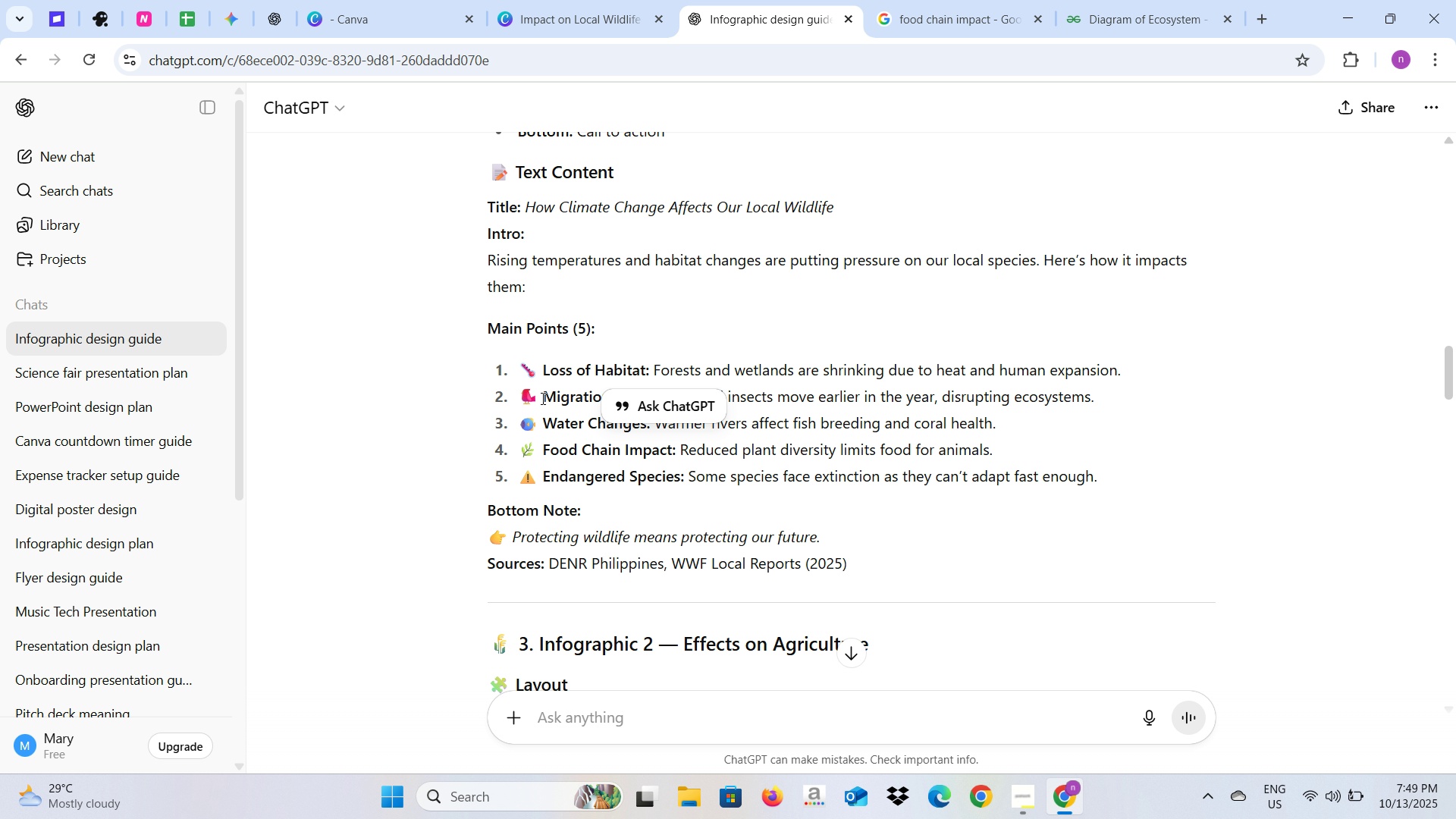 
left_click_drag(start_coordinate=[541, 398], to_coordinate=[1094, 403])
 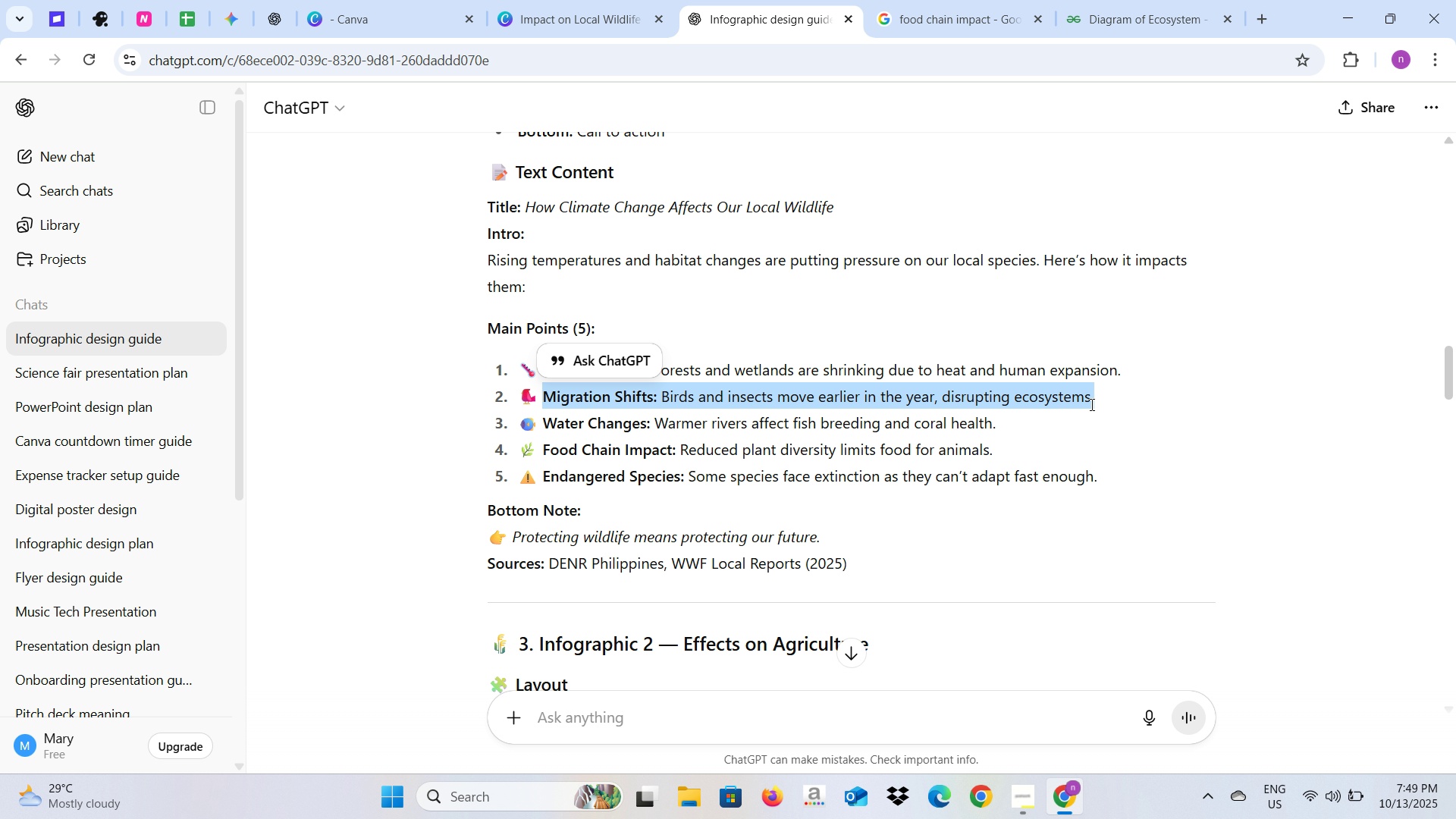 
key(Control+C)
 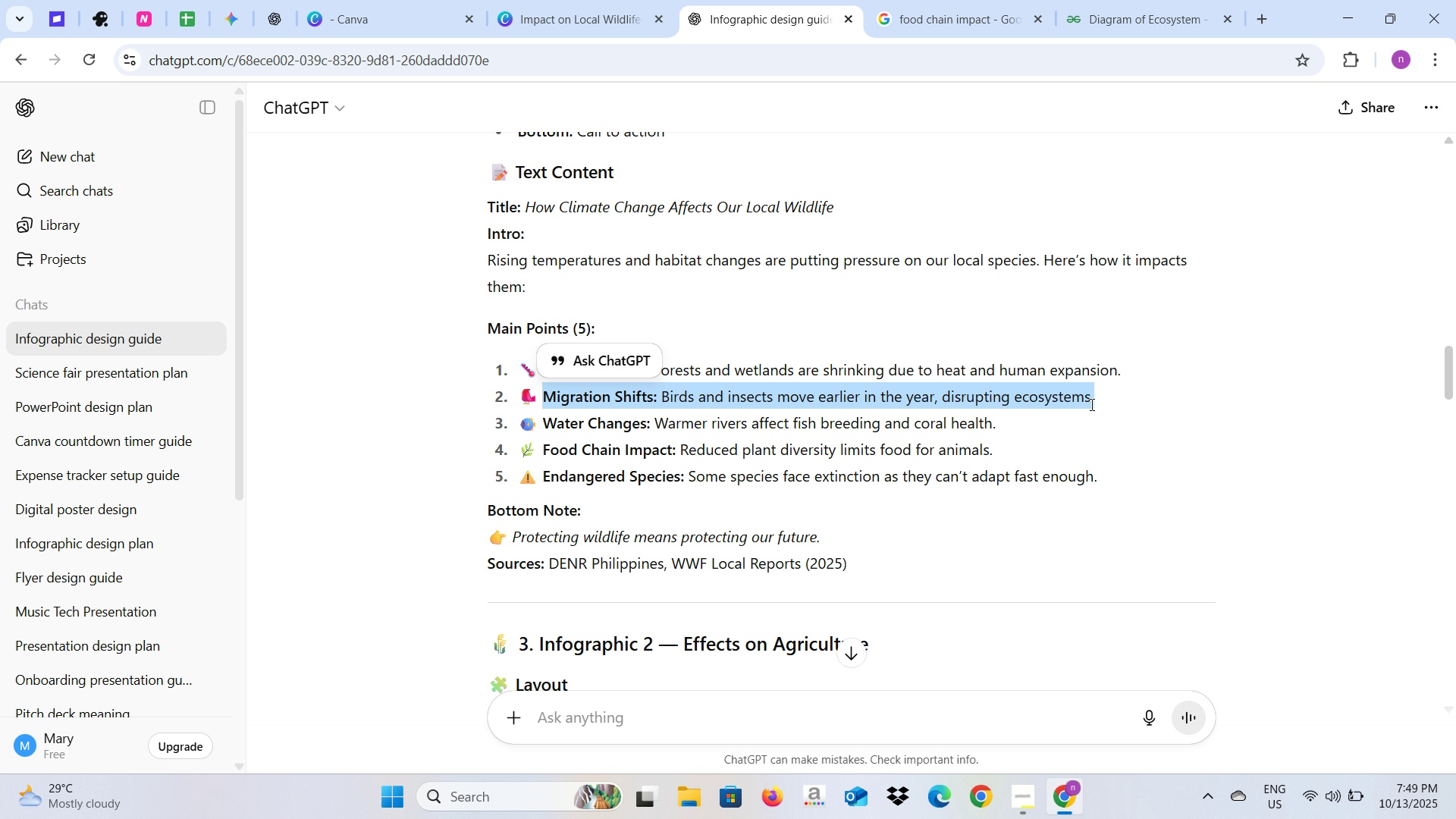 
key(Control+C)
 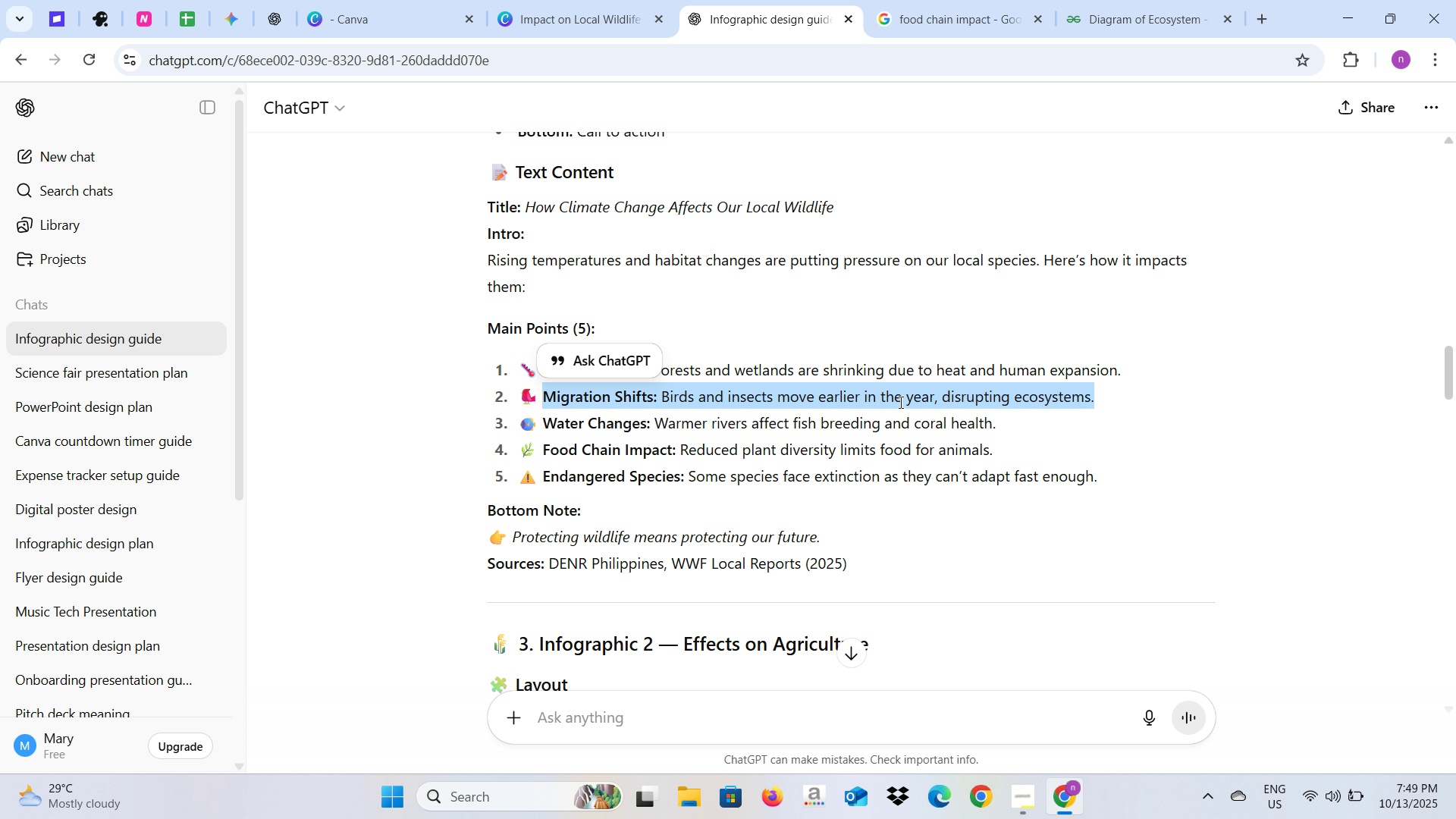 
key(Alt+AltLeft)
 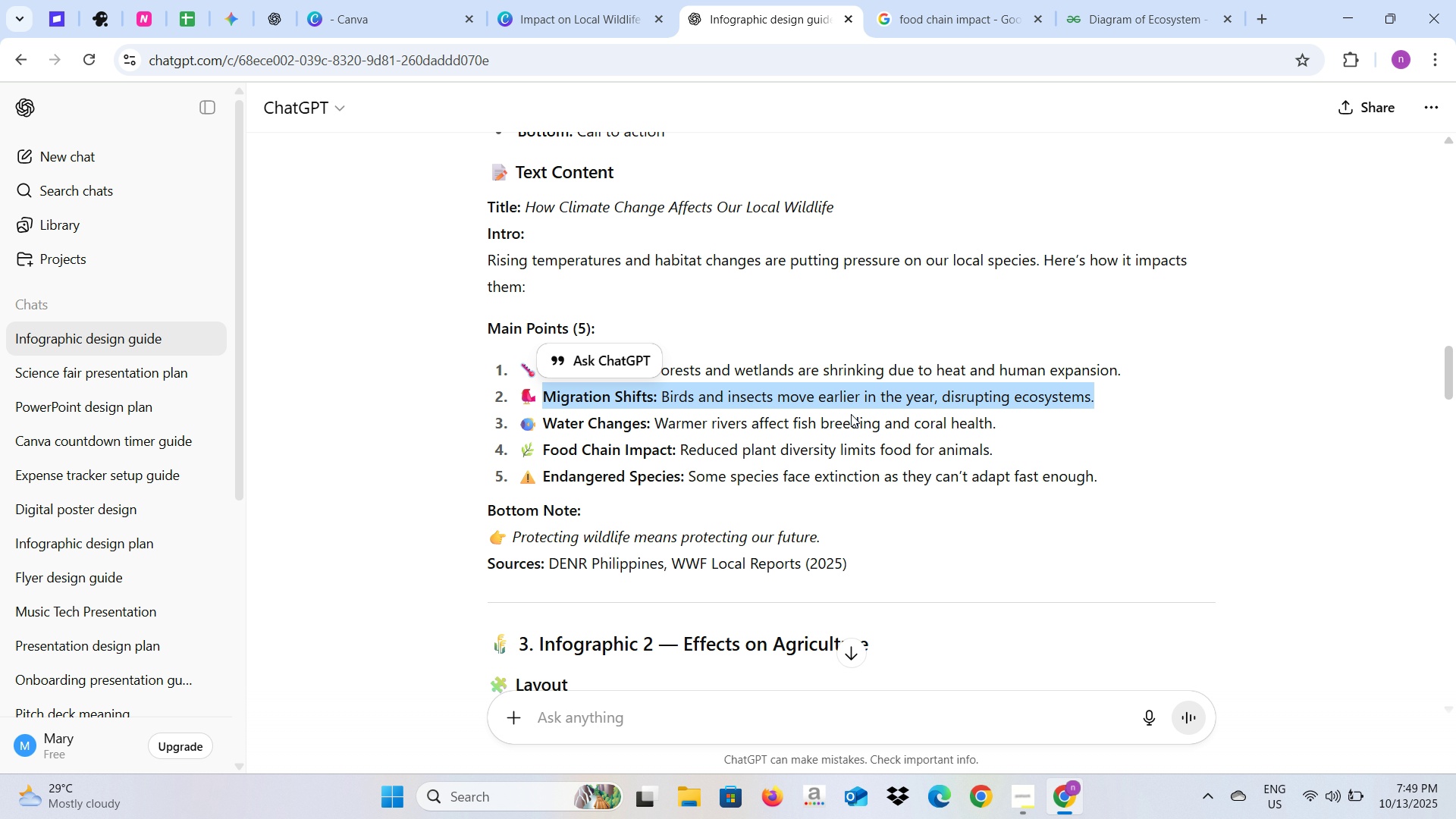 
key(Alt+Tab)
 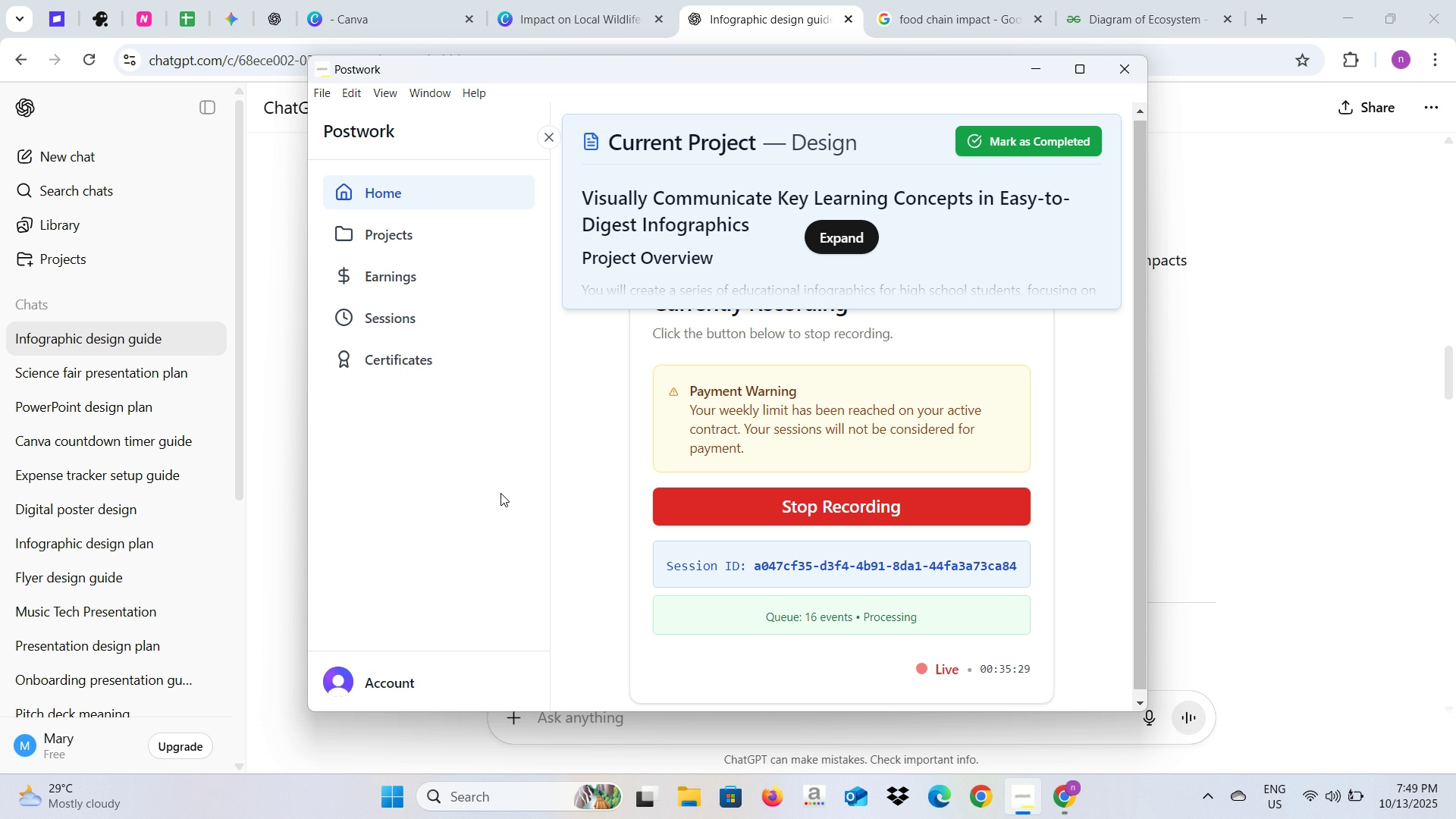 
key(Alt+AltLeft)
 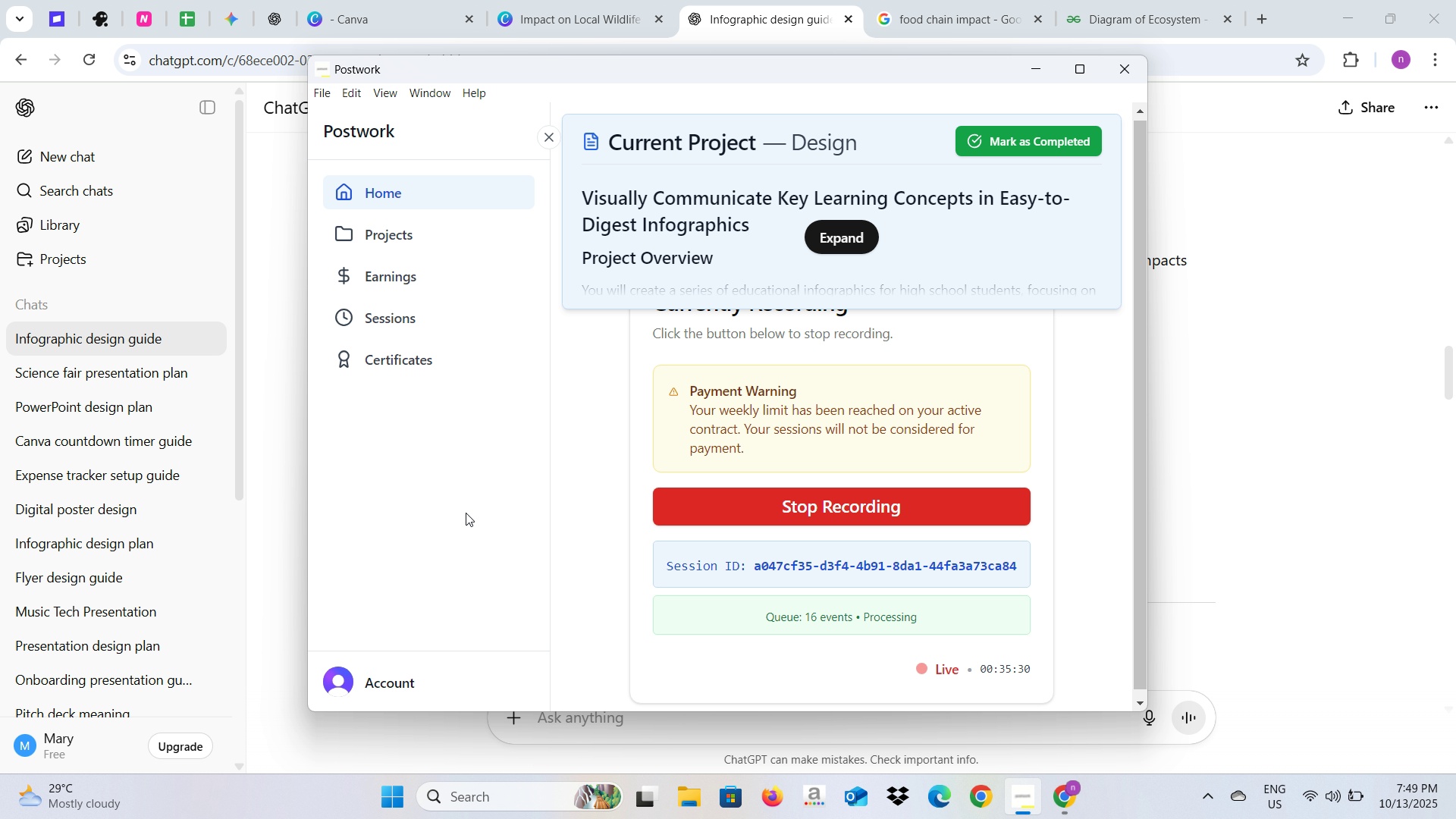 
key(Alt+Tab)
 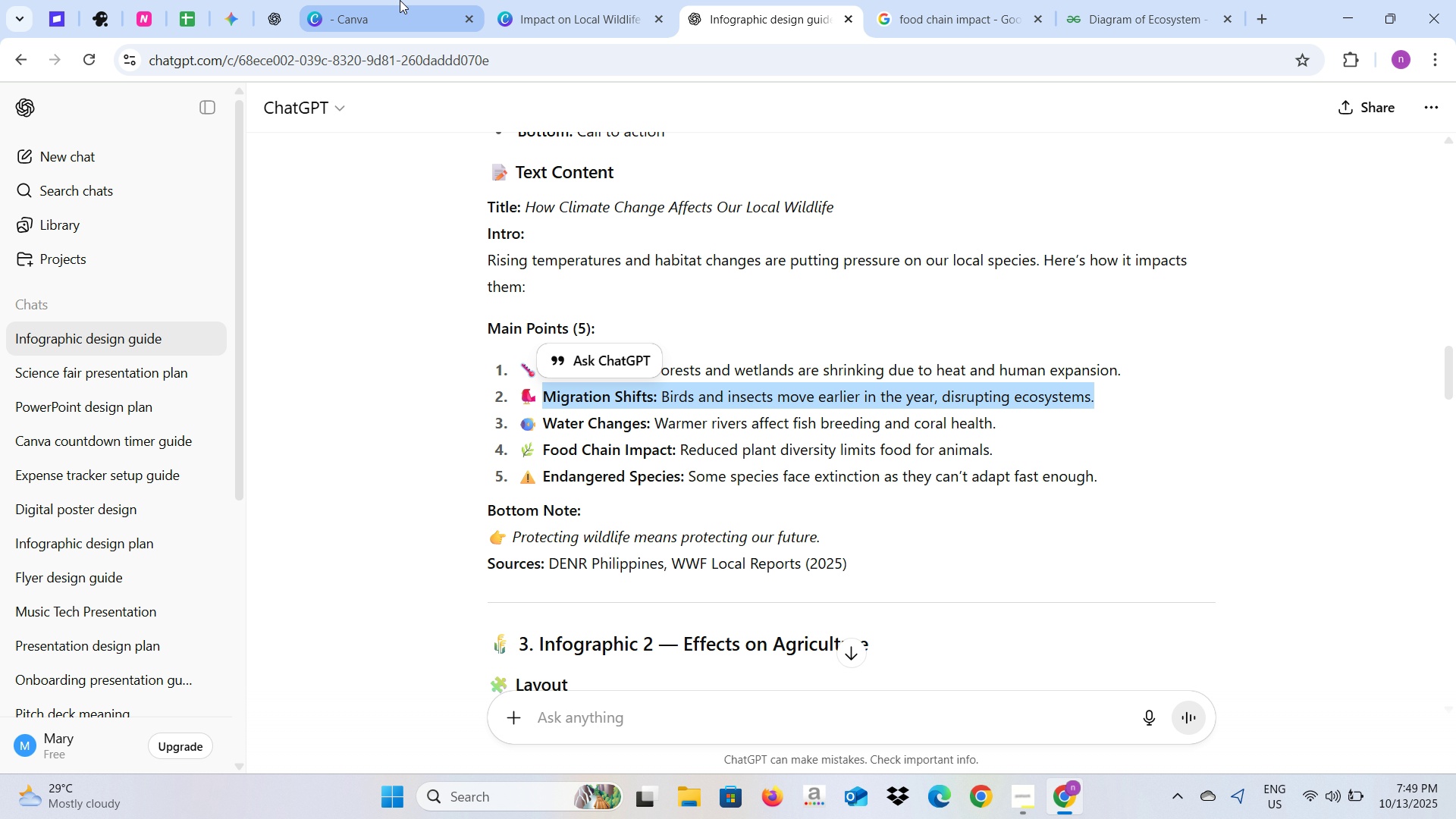 
left_click([400, 0])
 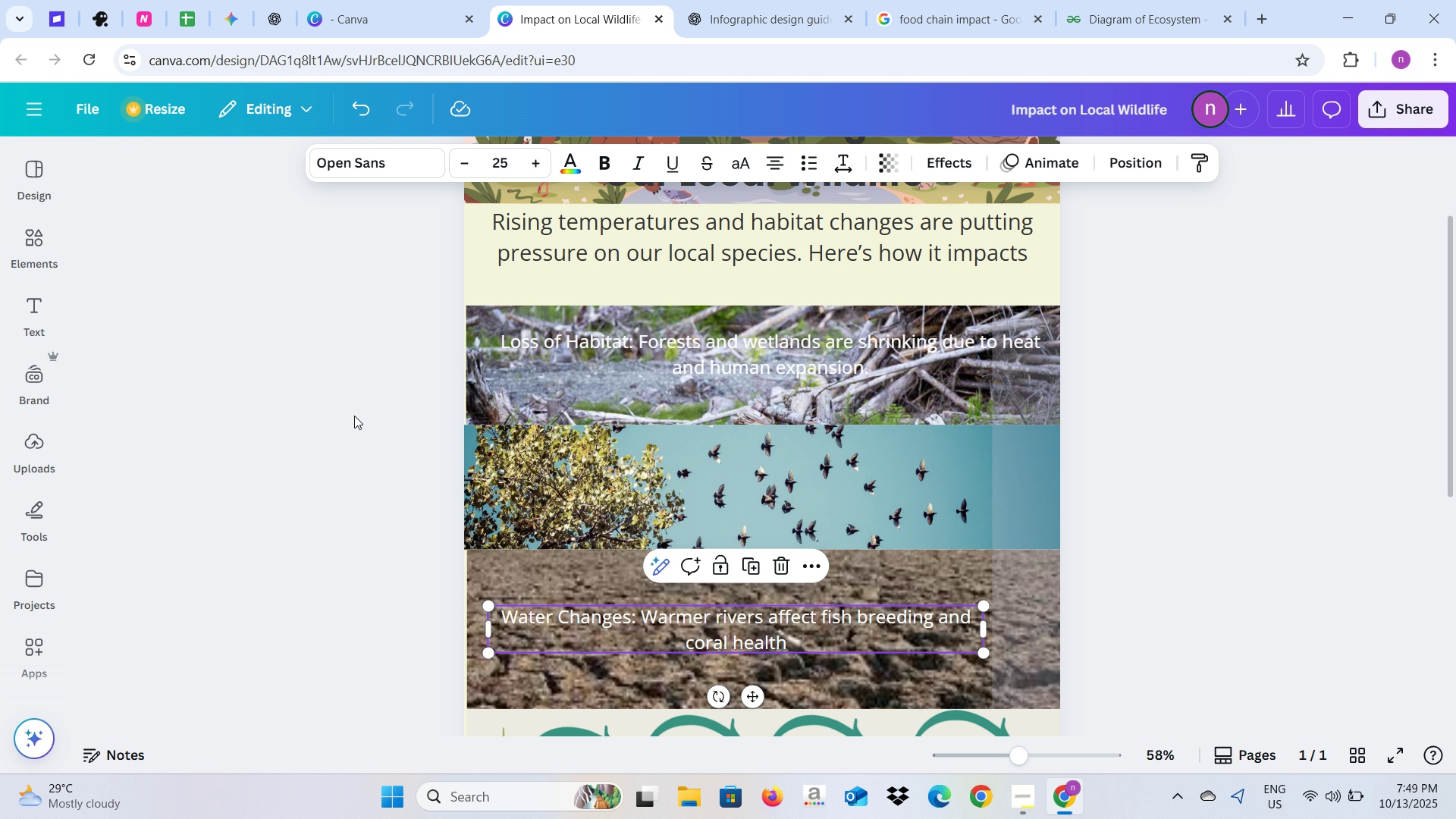 
left_click([321, 451])
 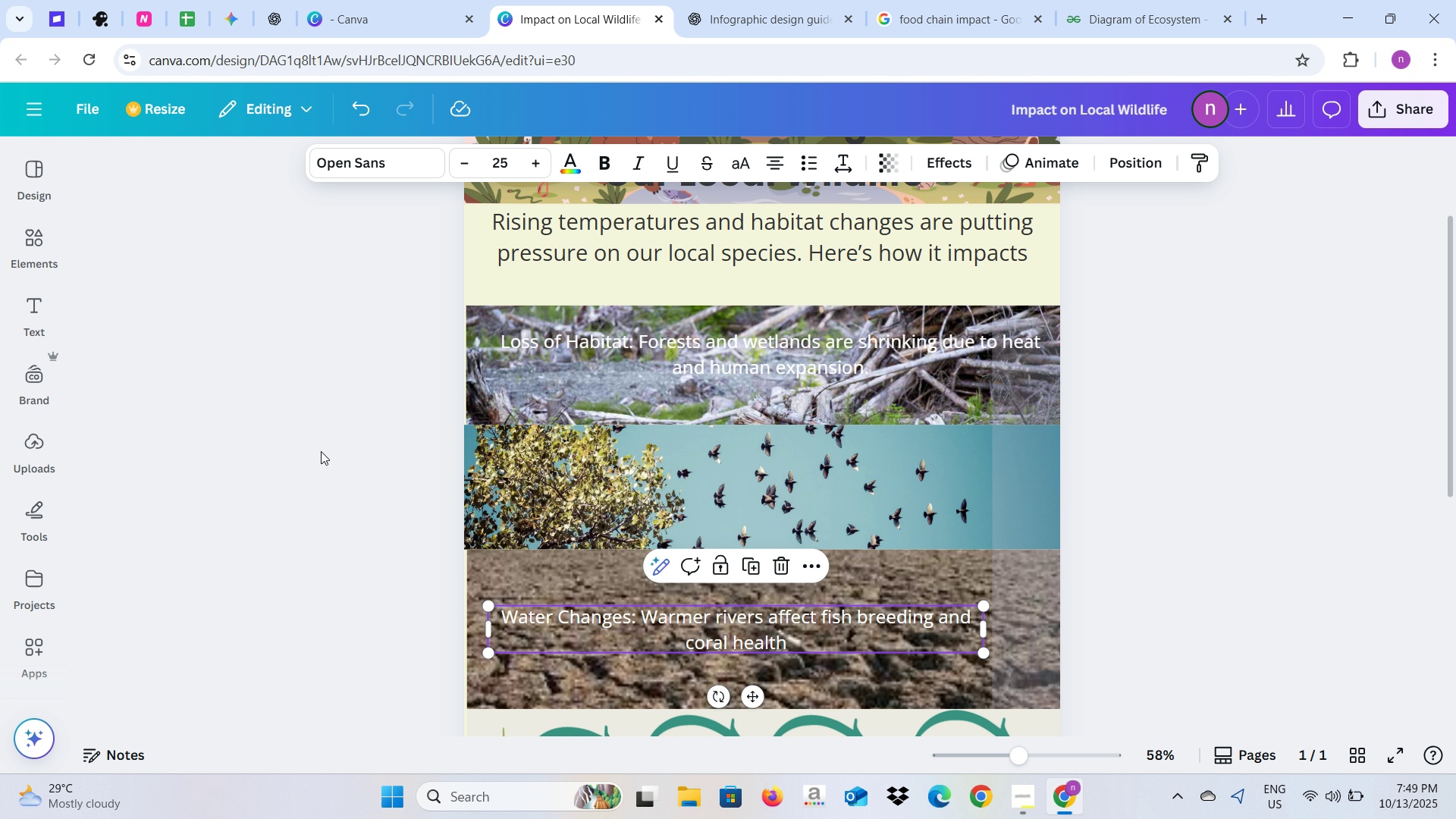 
hold_key(key=ControlLeft, duration=0.45)
 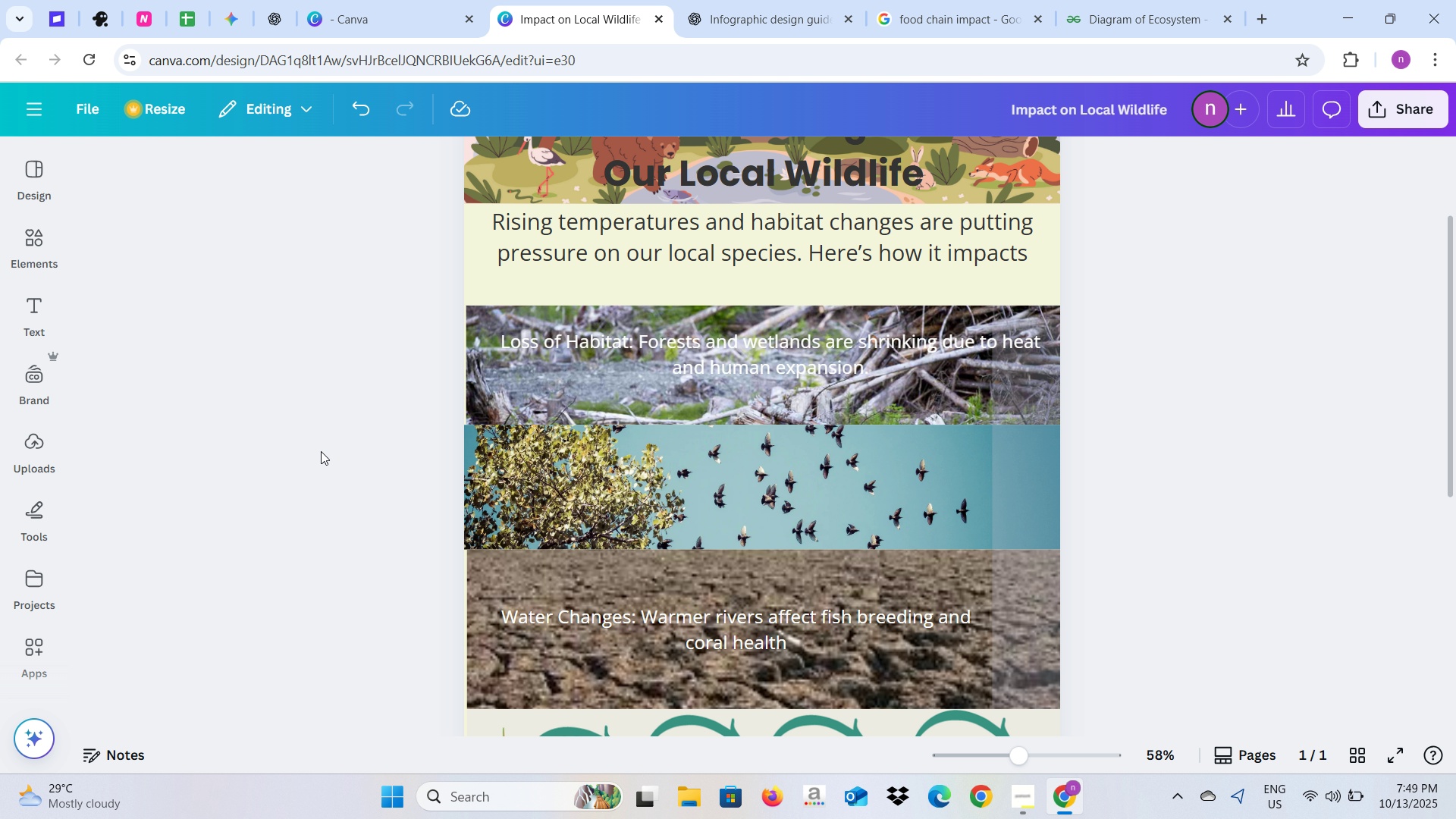 
key(V)
 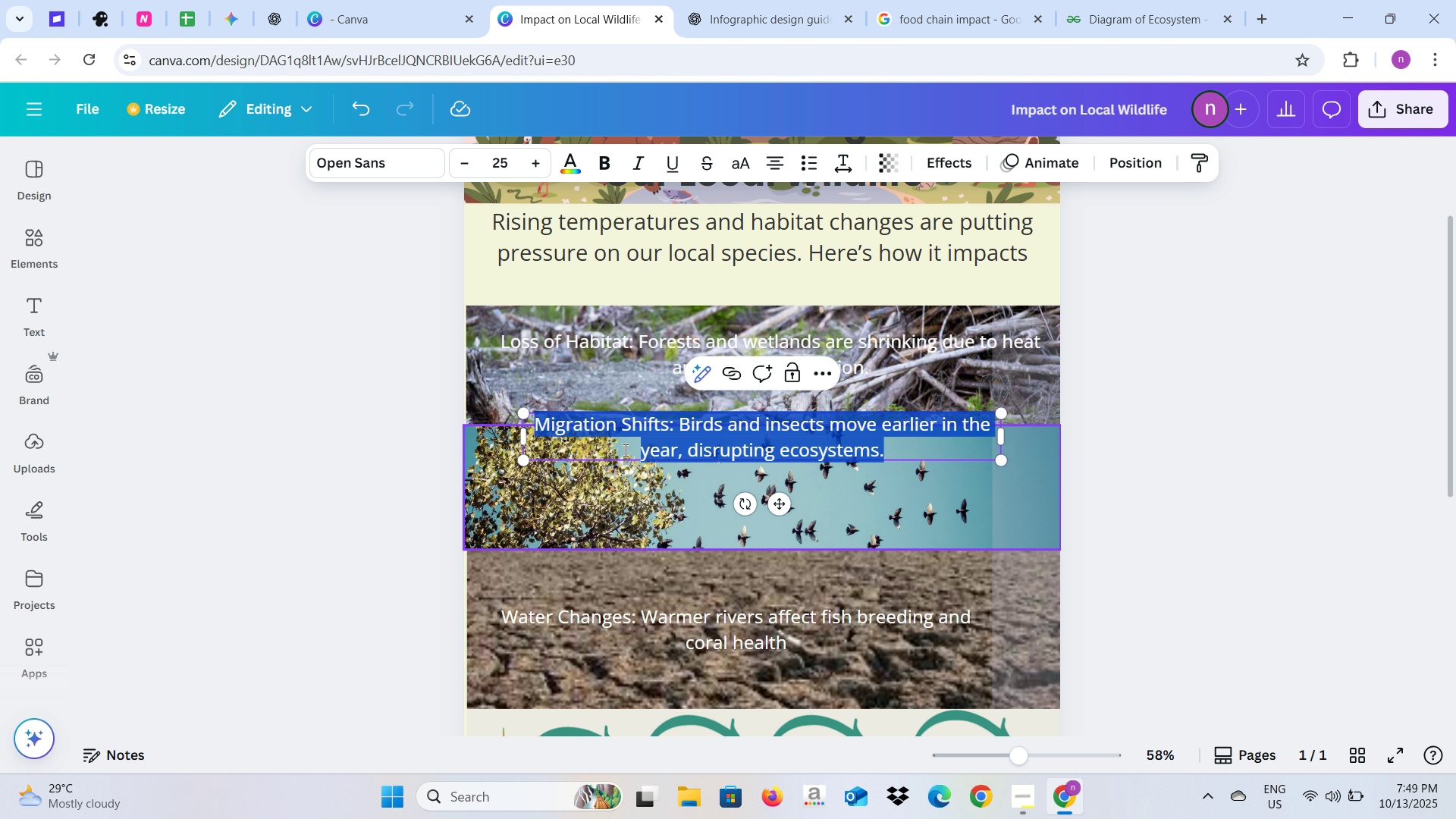 
left_click([396, 544])
 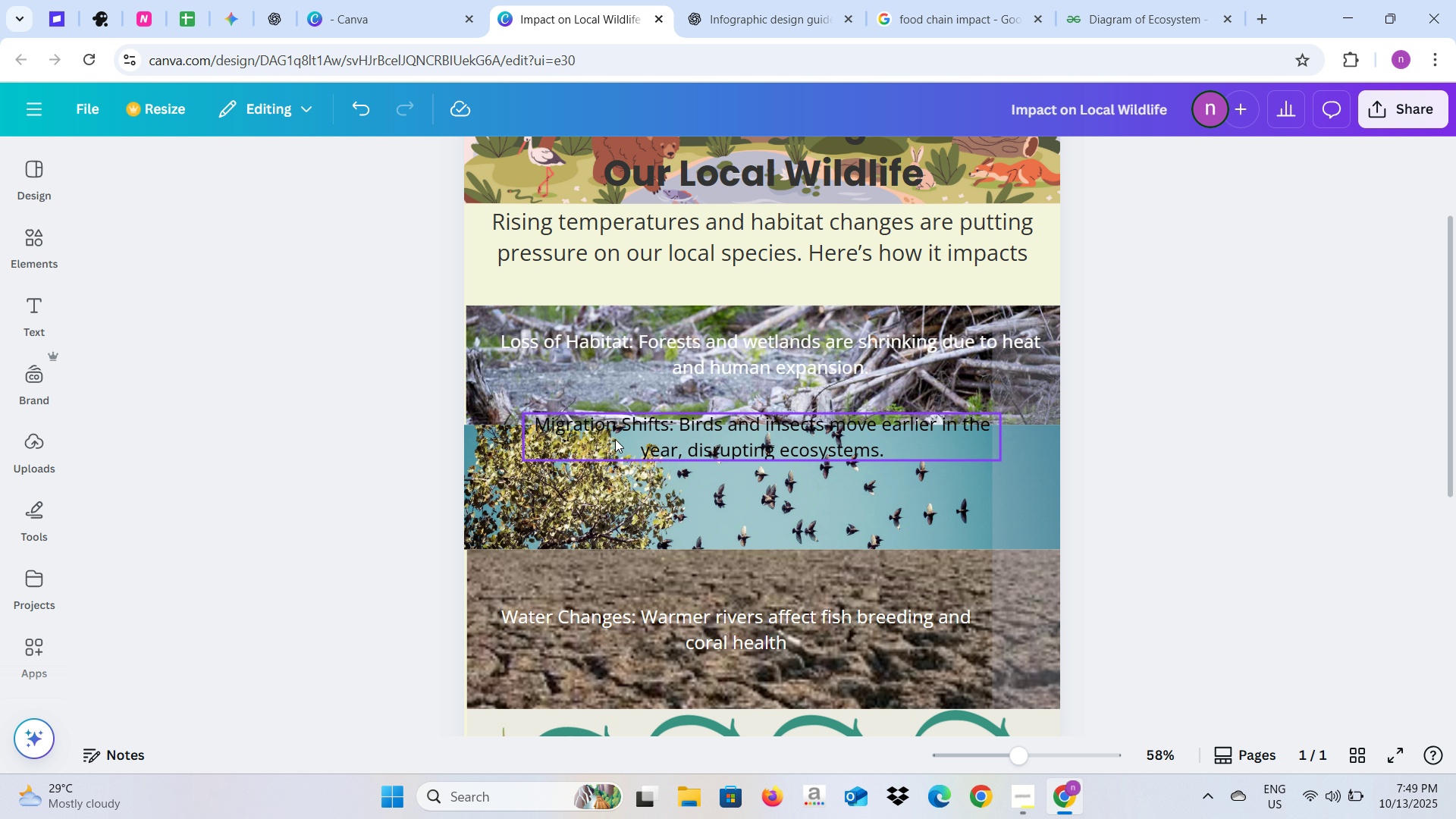 
left_click([615, 439])
 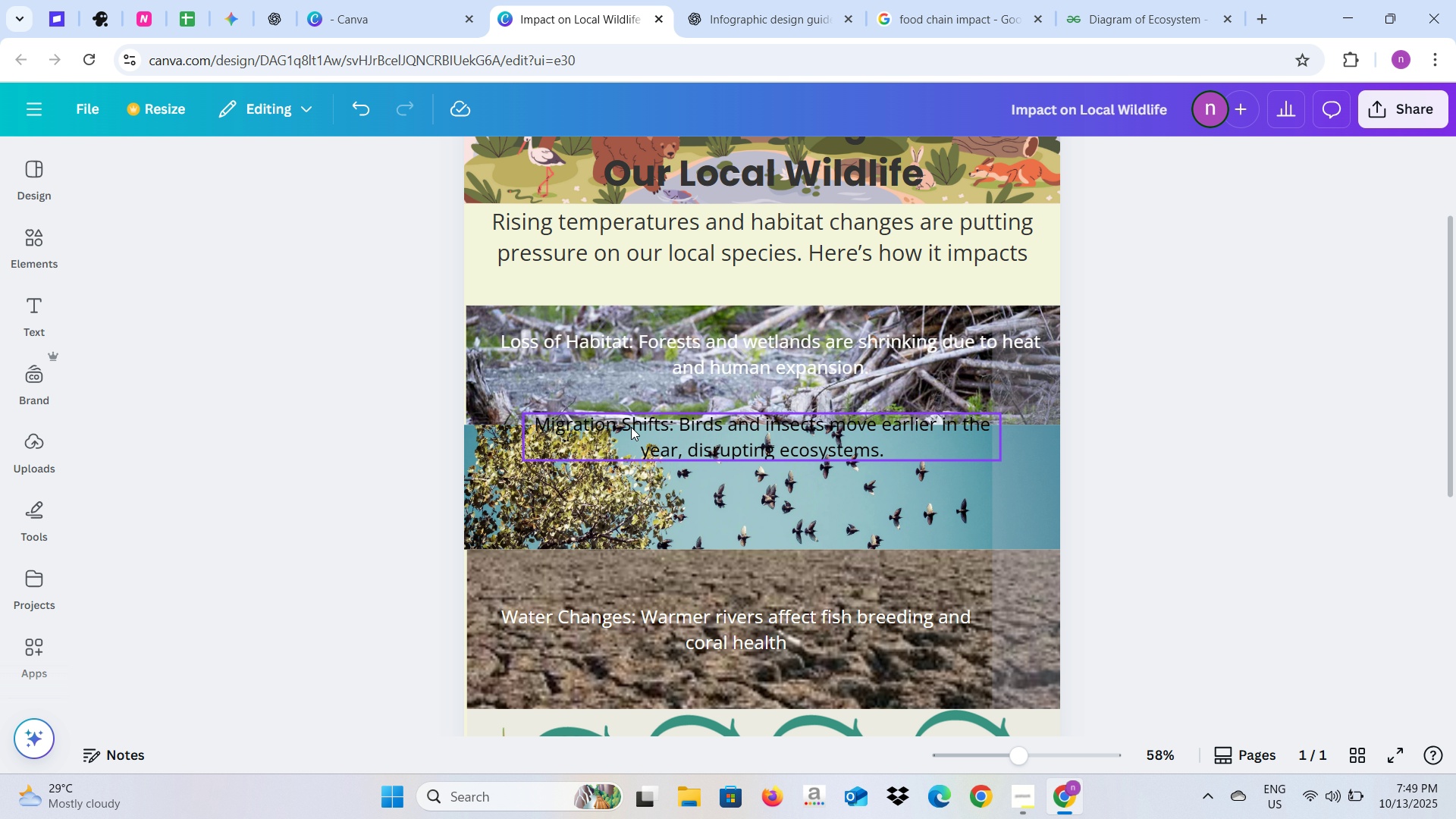 
left_click_drag(start_coordinate=[631, 427], to_coordinate=[633, 473])
 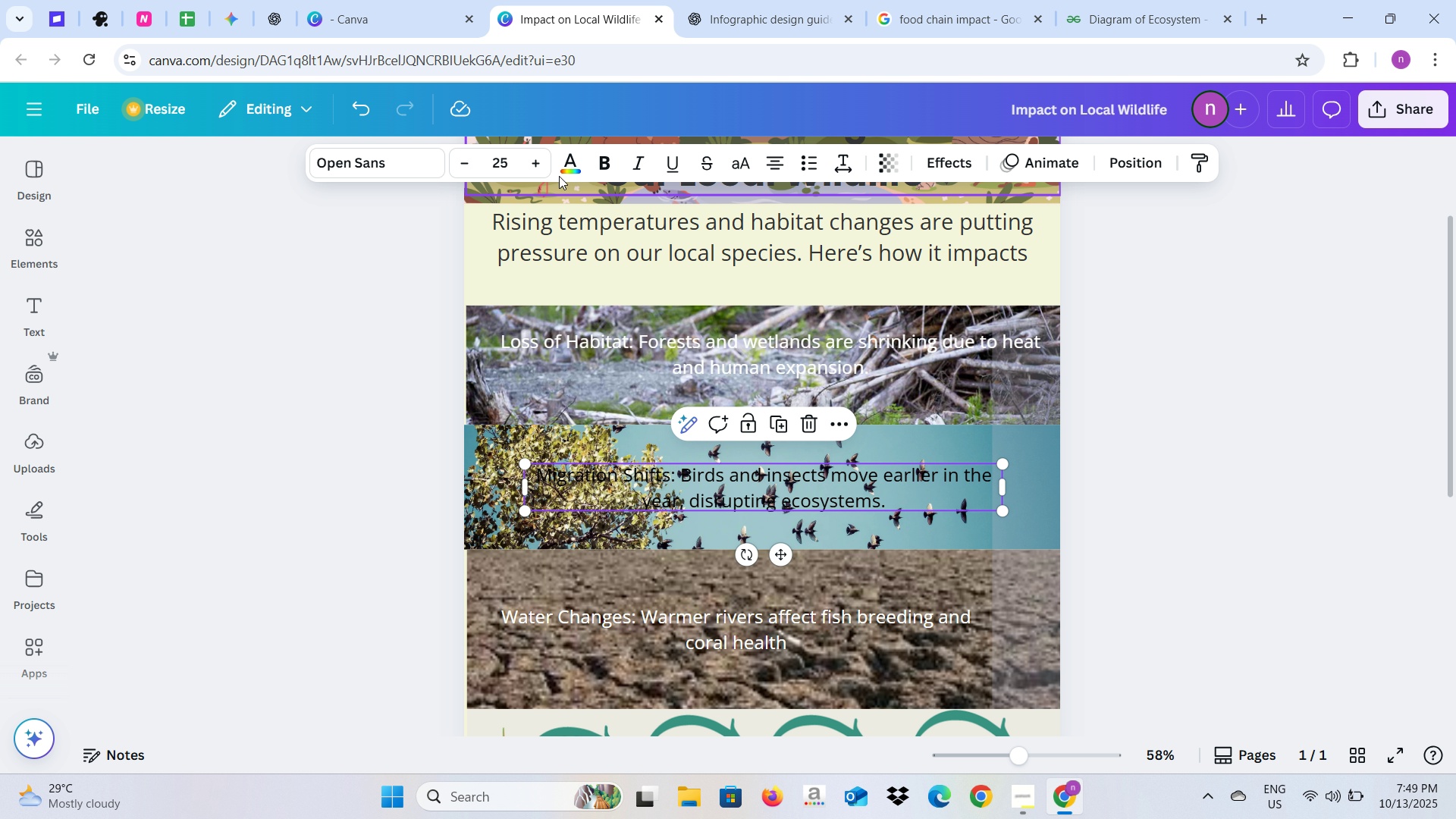 
left_click([565, 167])
 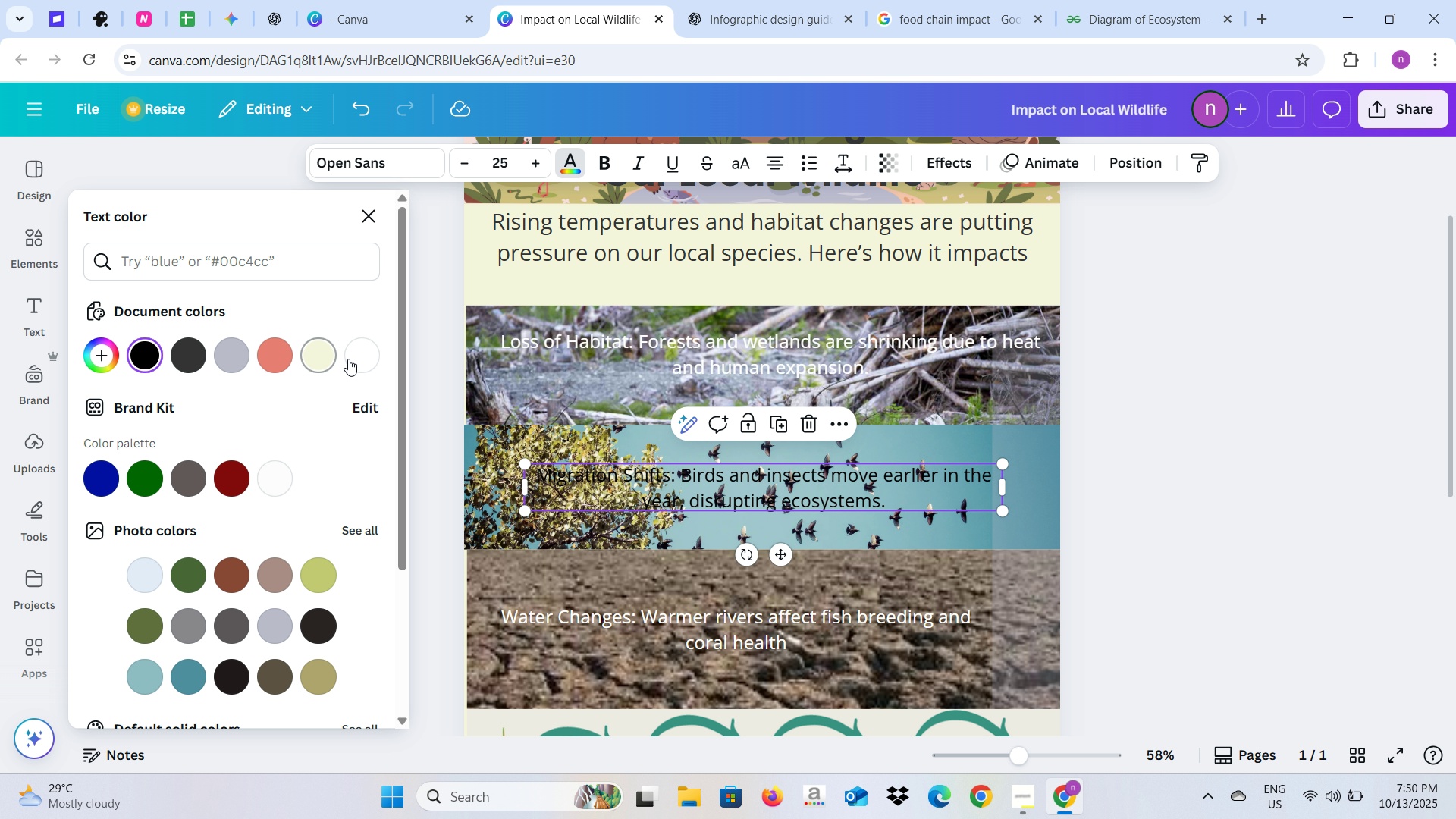 
left_click([350, 359])
 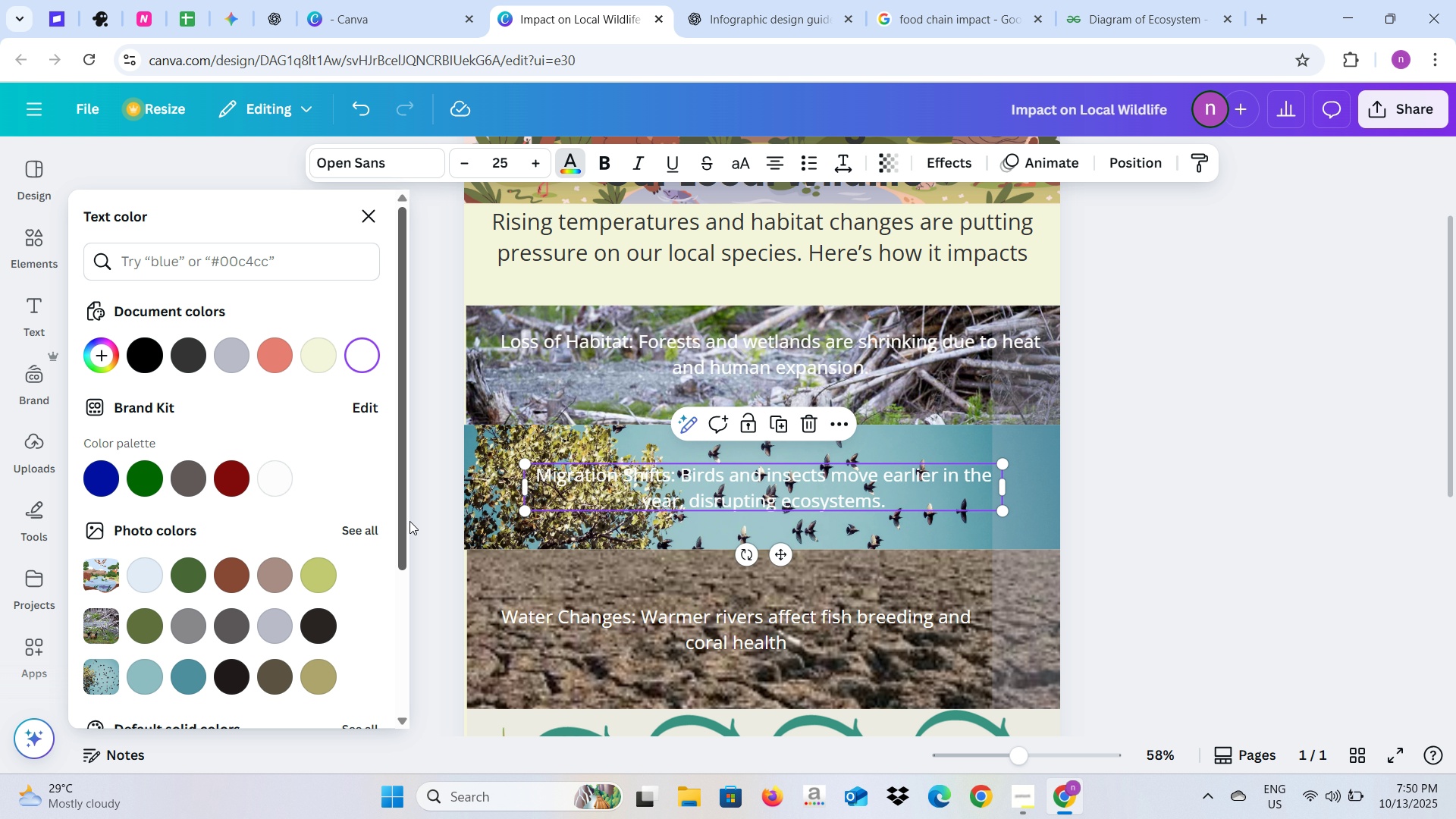 
left_click([420, 505])
 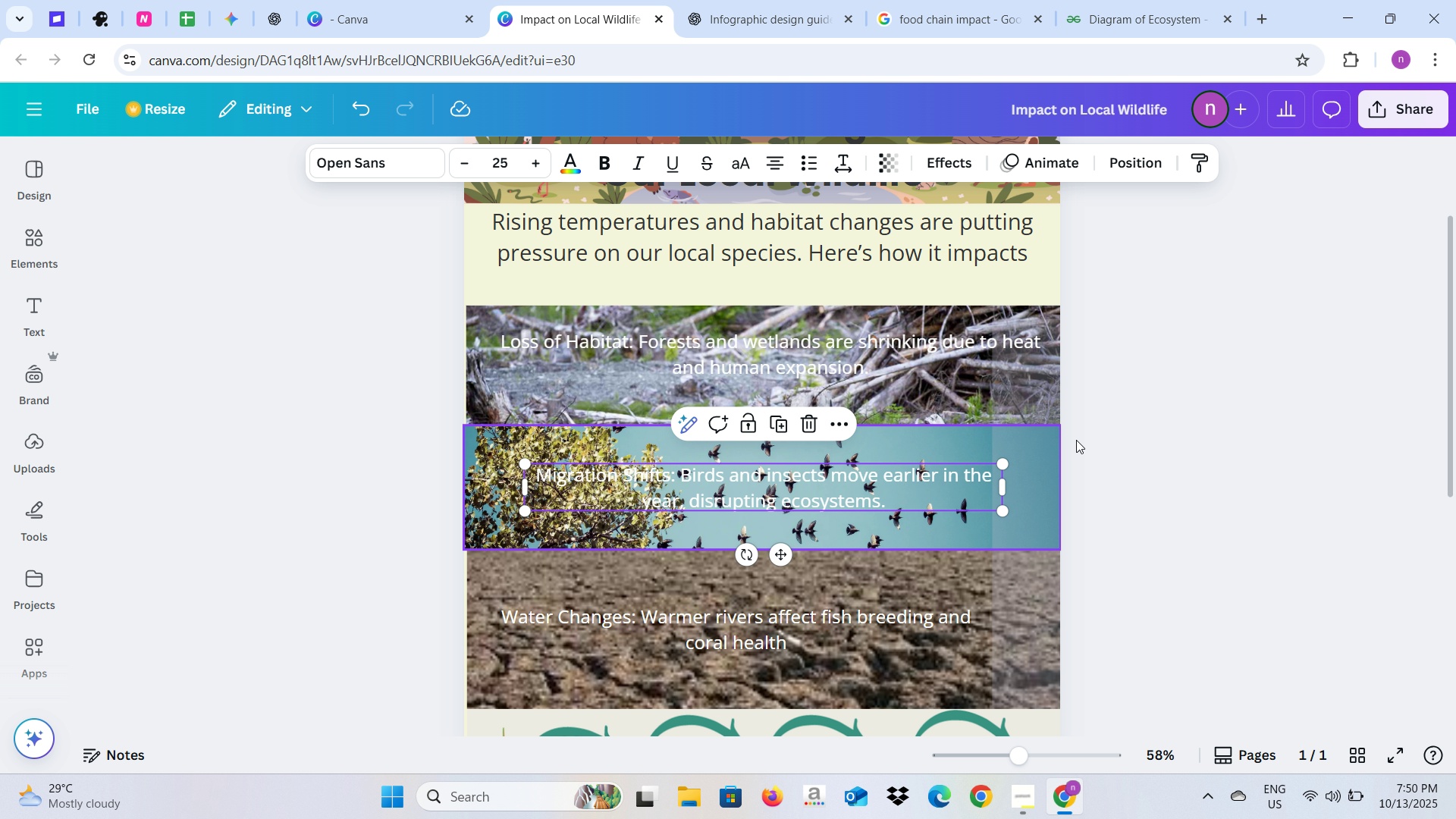 
left_click_drag(start_coordinate=[1142, 437], to_coordinate=[1032, 444])
 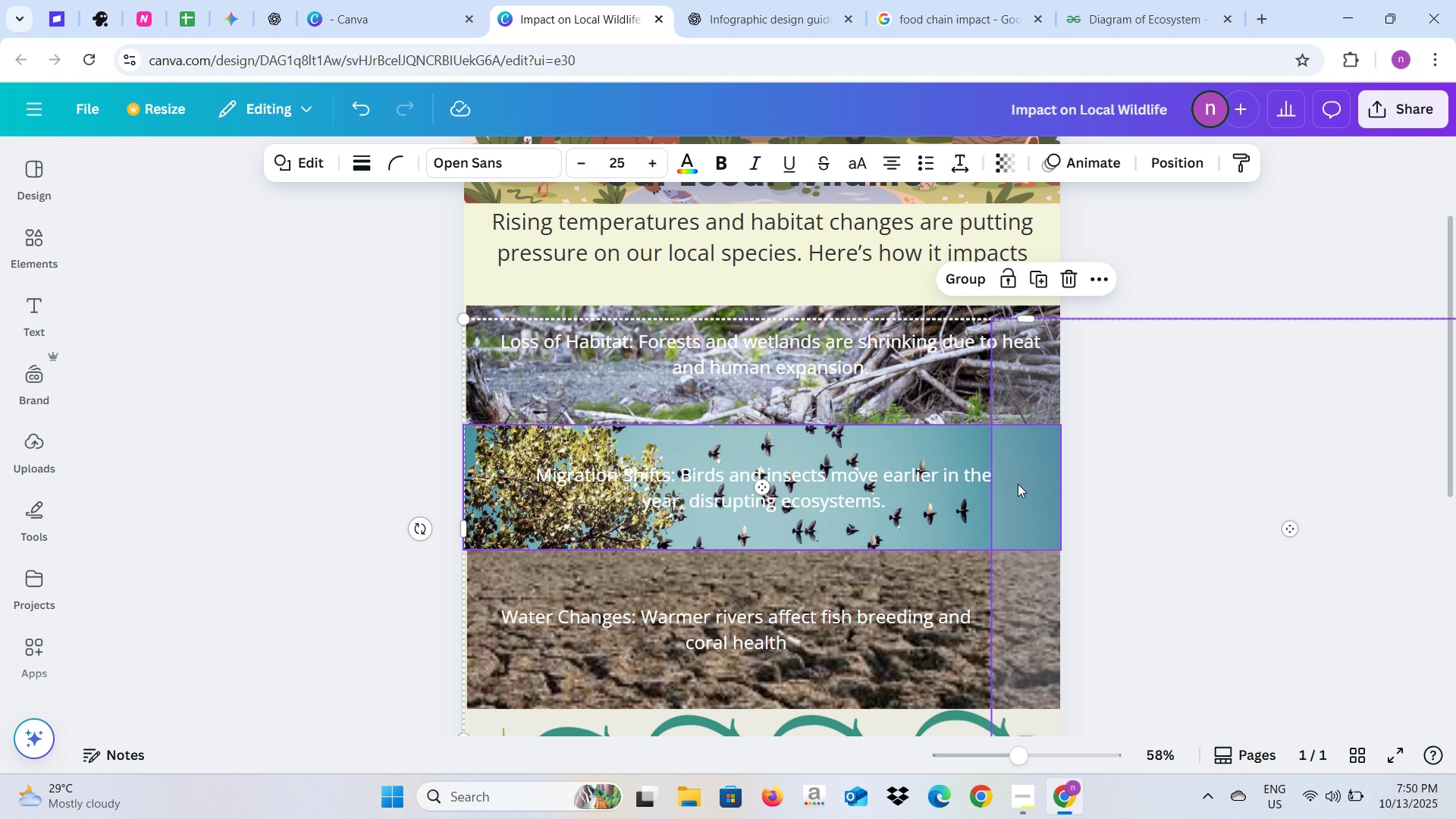 
left_click_drag(start_coordinate=[1018, 485], to_coordinate=[736, 474])
 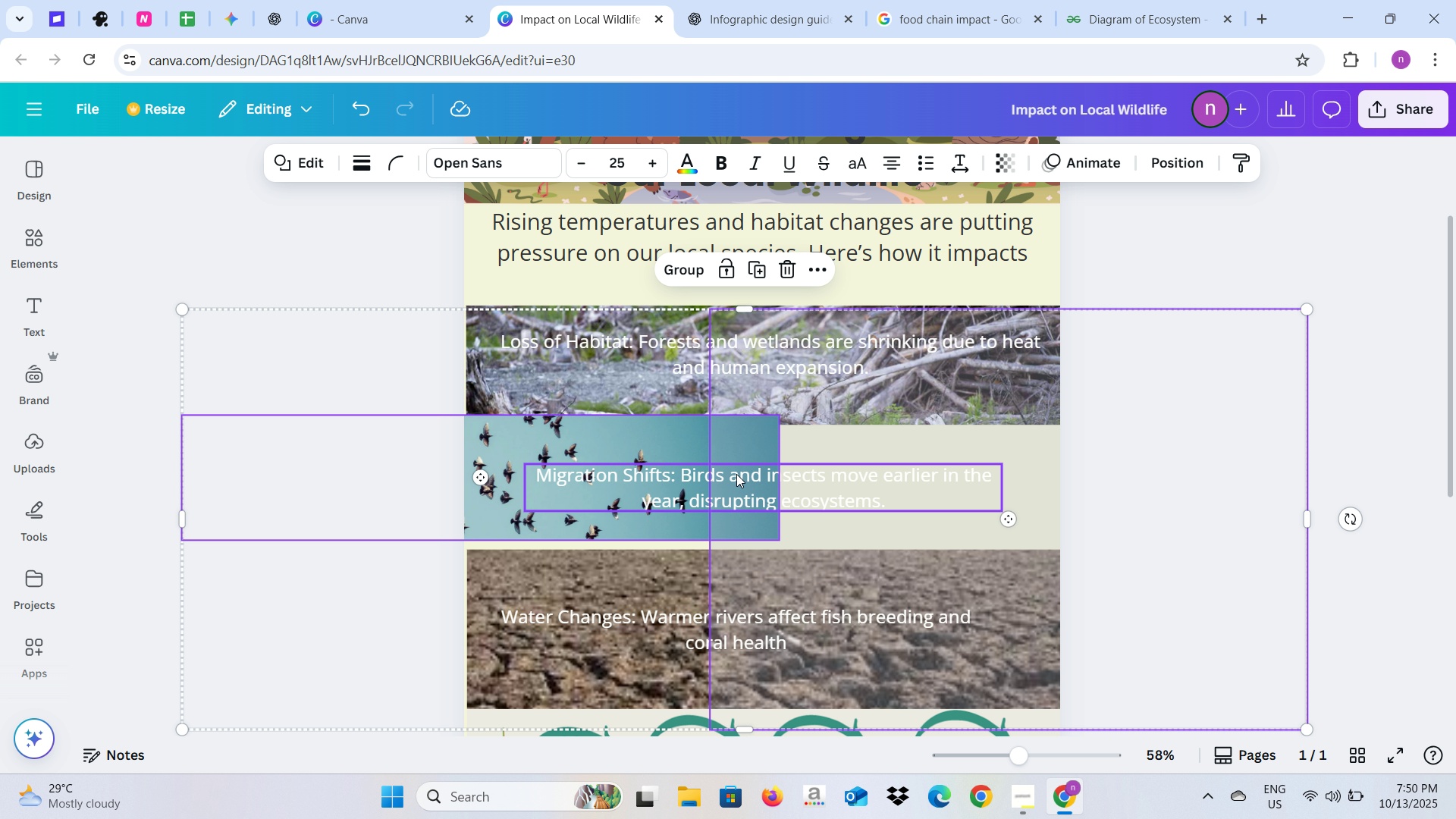 
key(Control+Z)
 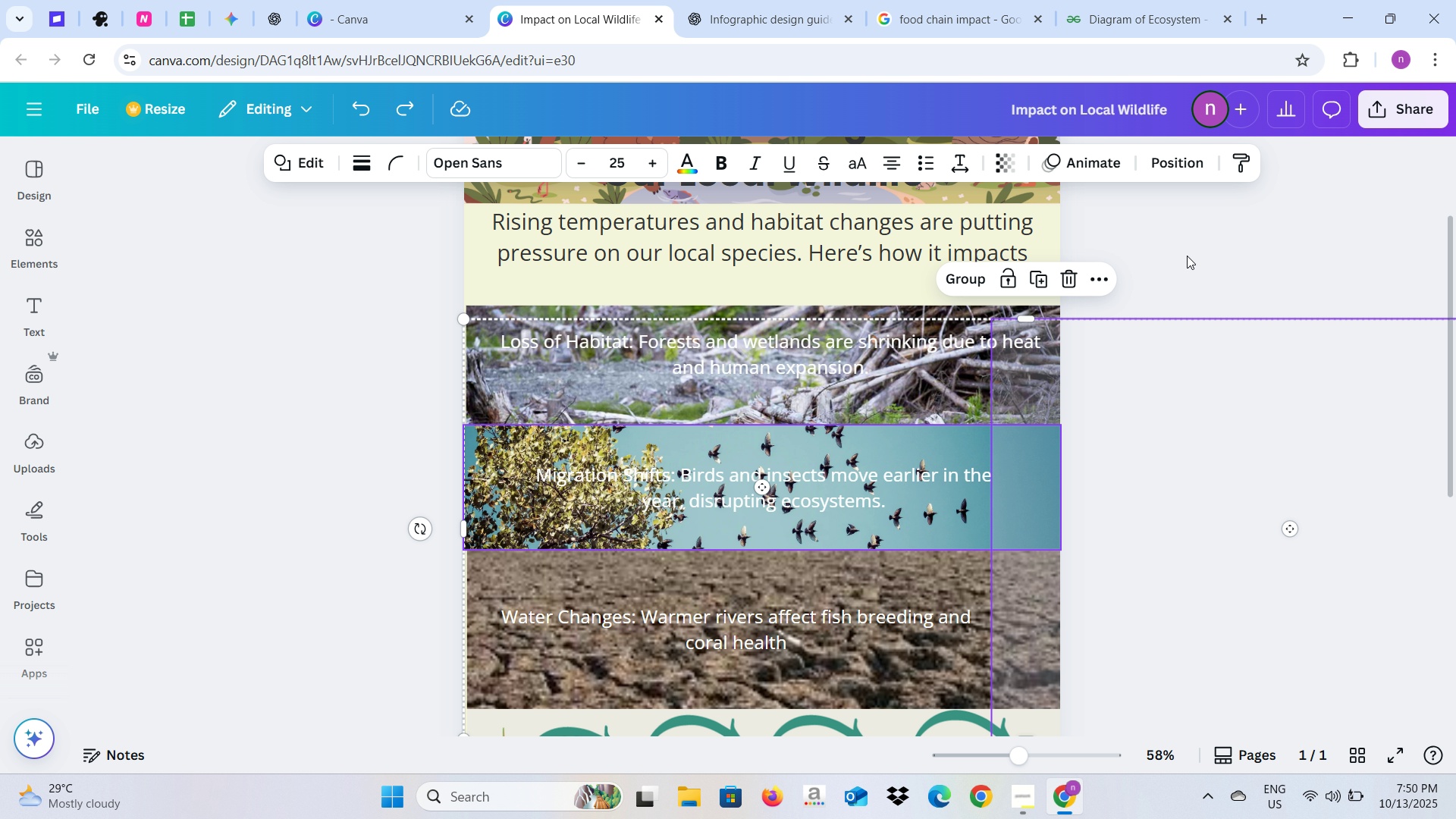 
left_click([1188, 252])
 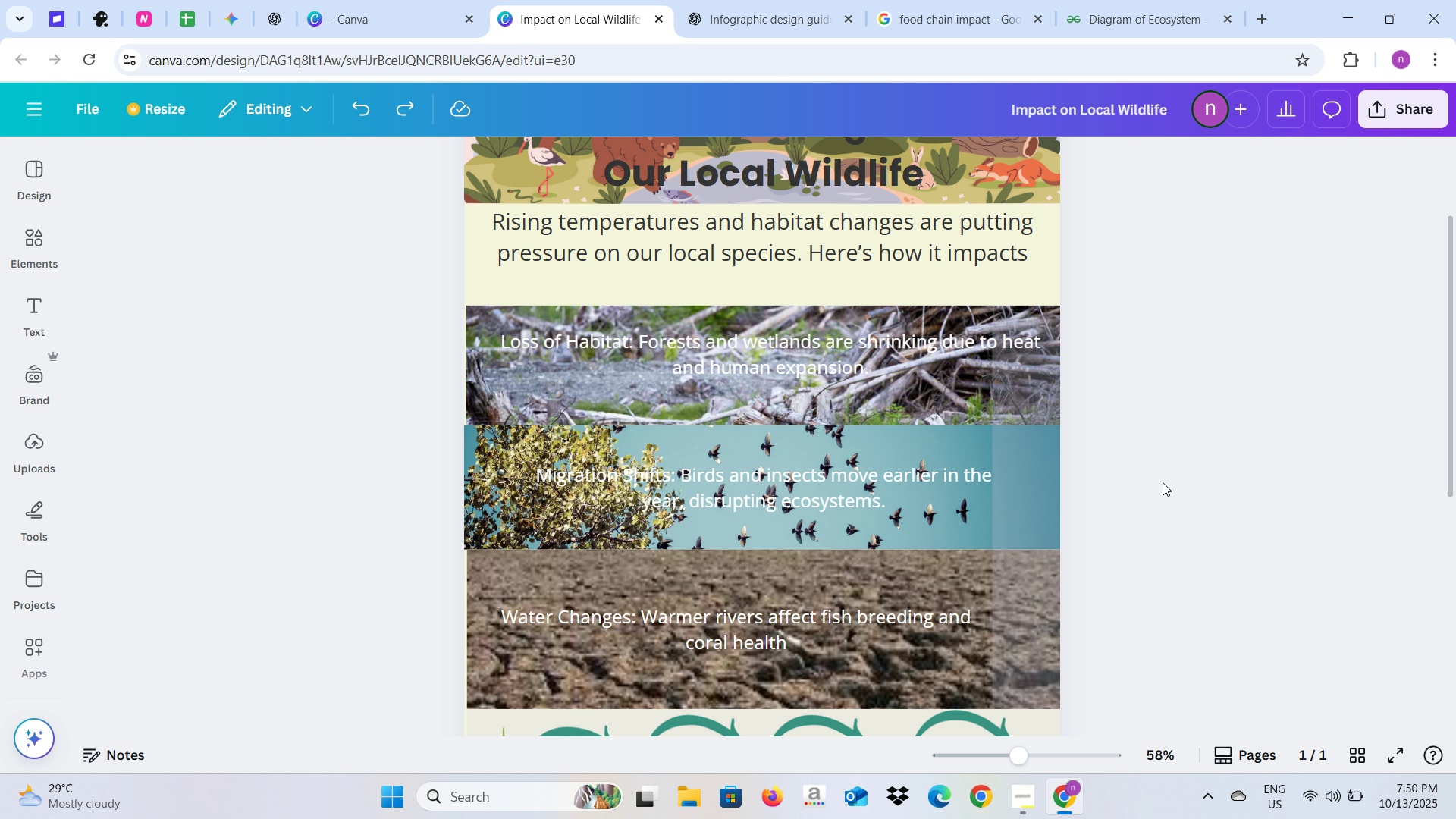 
left_click([1163, 482])
 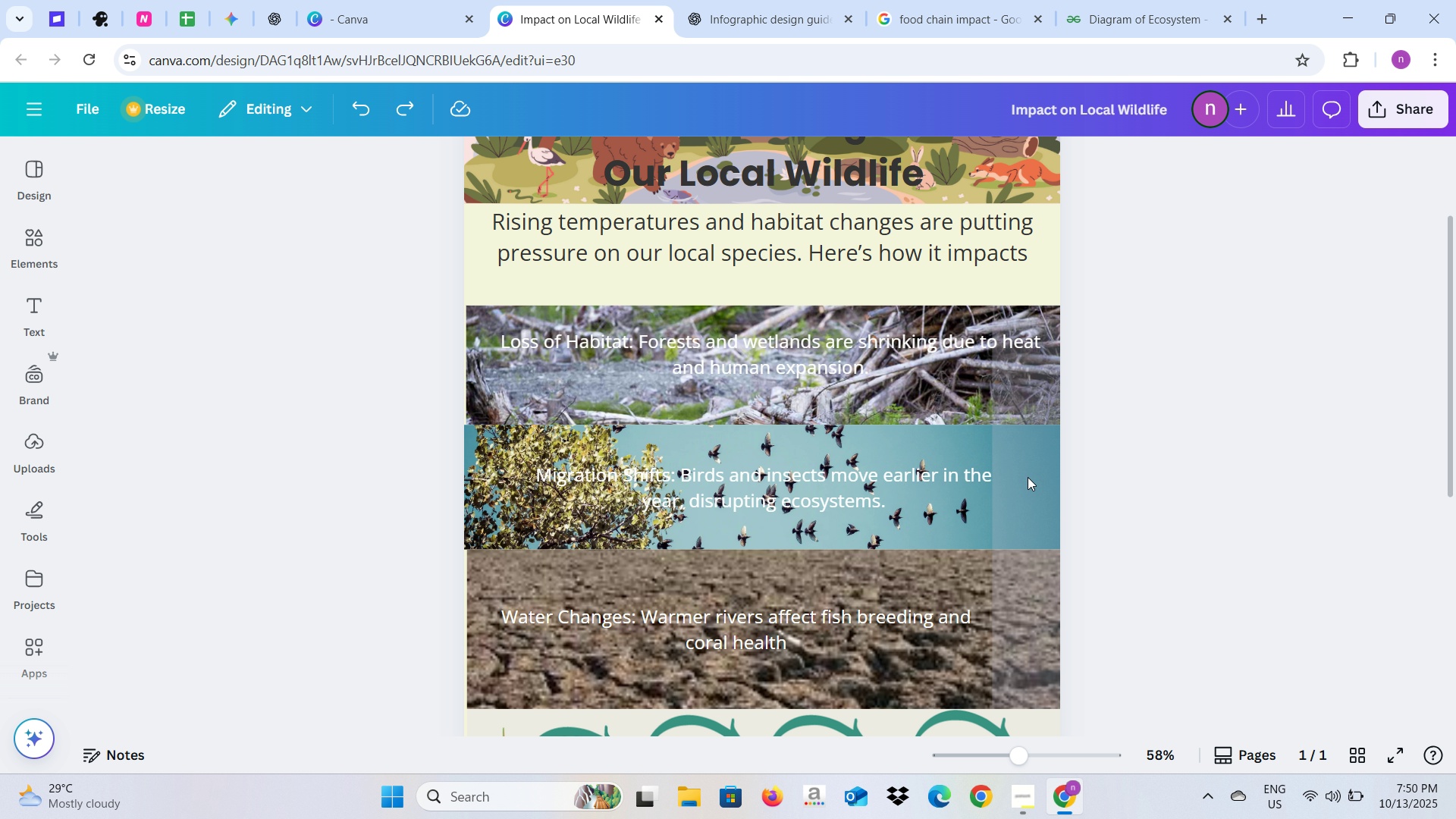 
left_click([1028, 477])
 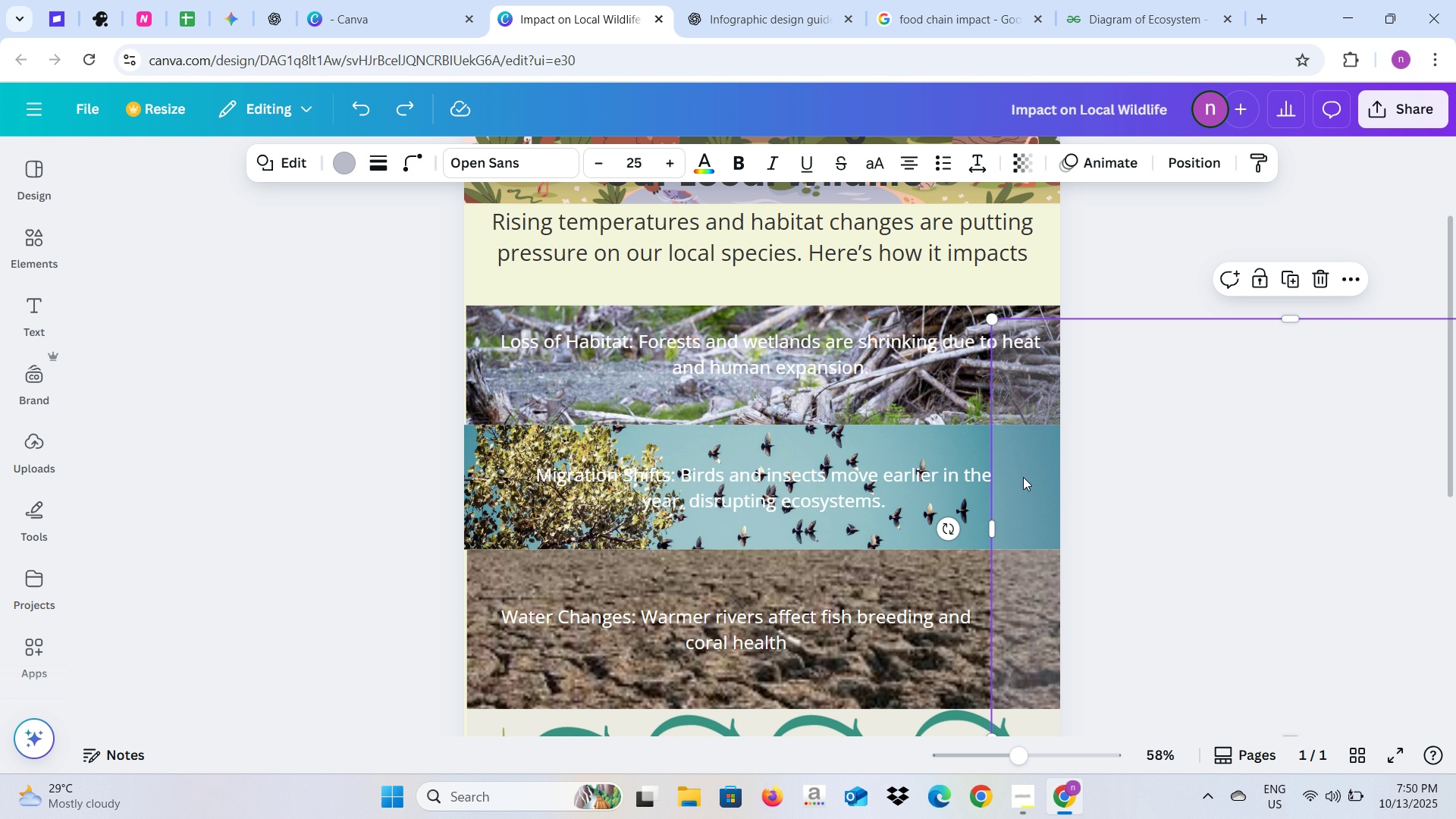 
left_click_drag(start_coordinate=[1024, 479], to_coordinate=[494, 467])
 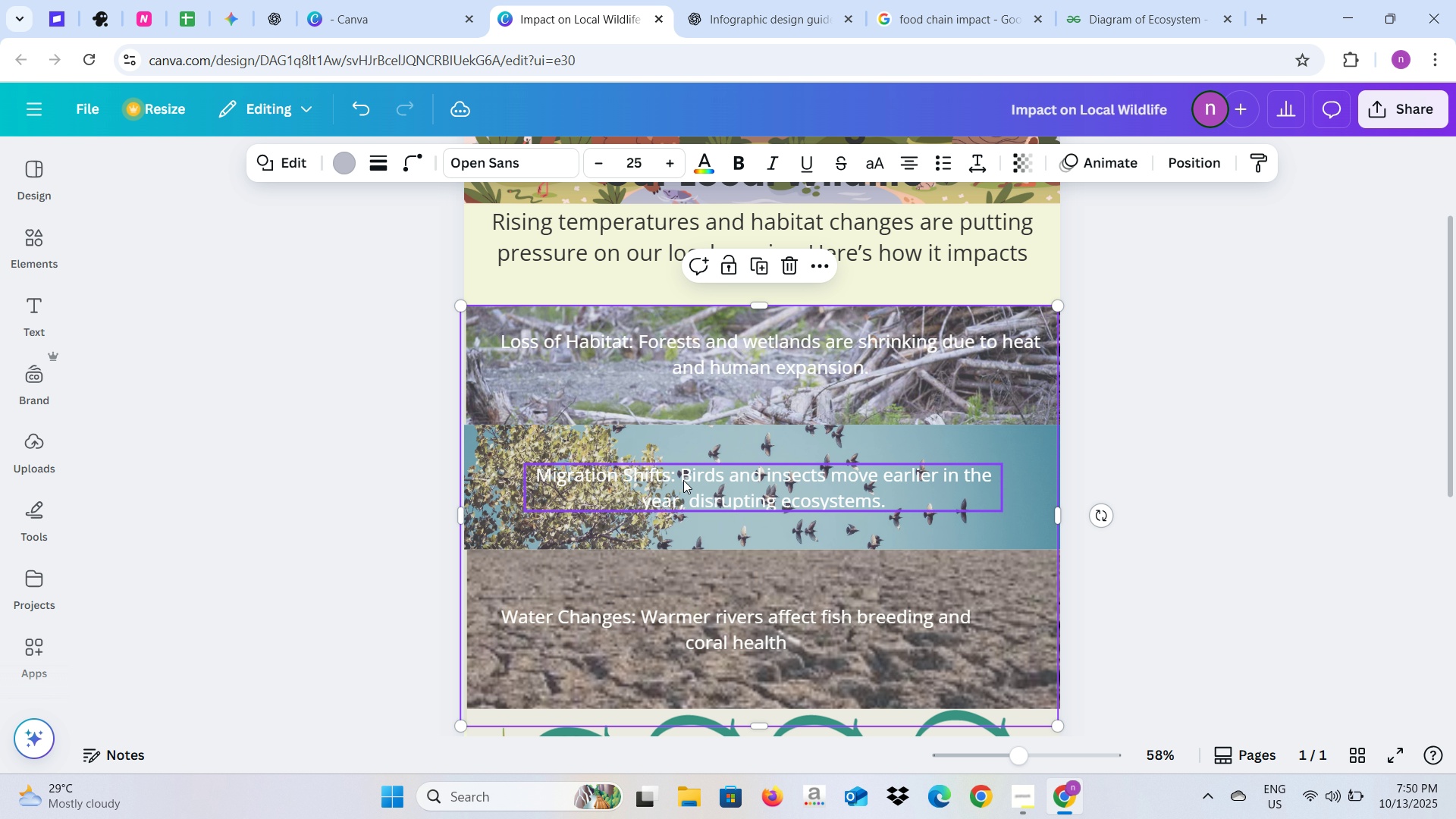 
scroll: coordinate [686, 482], scroll_direction: down, amount: 2.0
 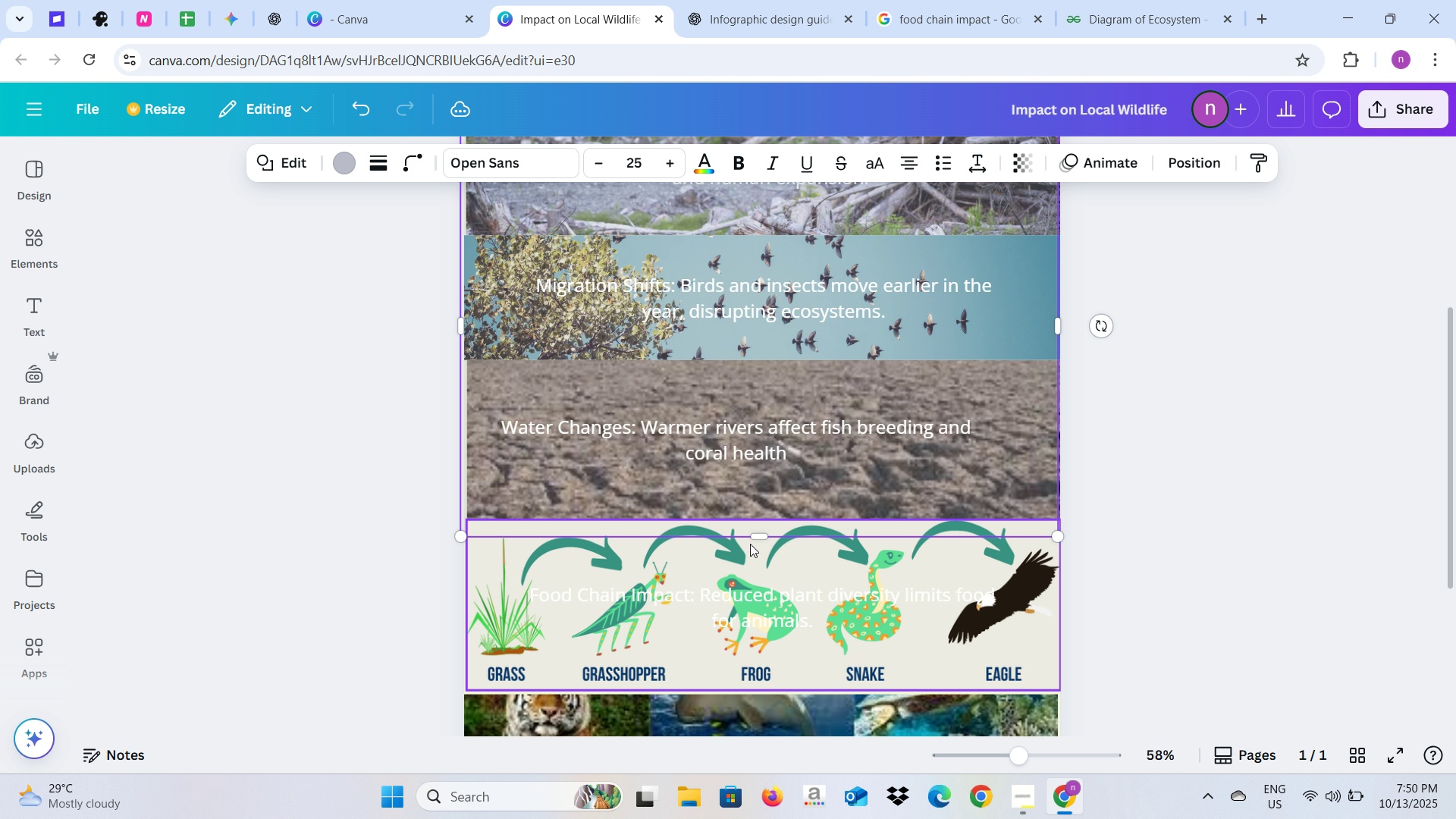 
left_click_drag(start_coordinate=[755, 538], to_coordinate=[742, 629])
 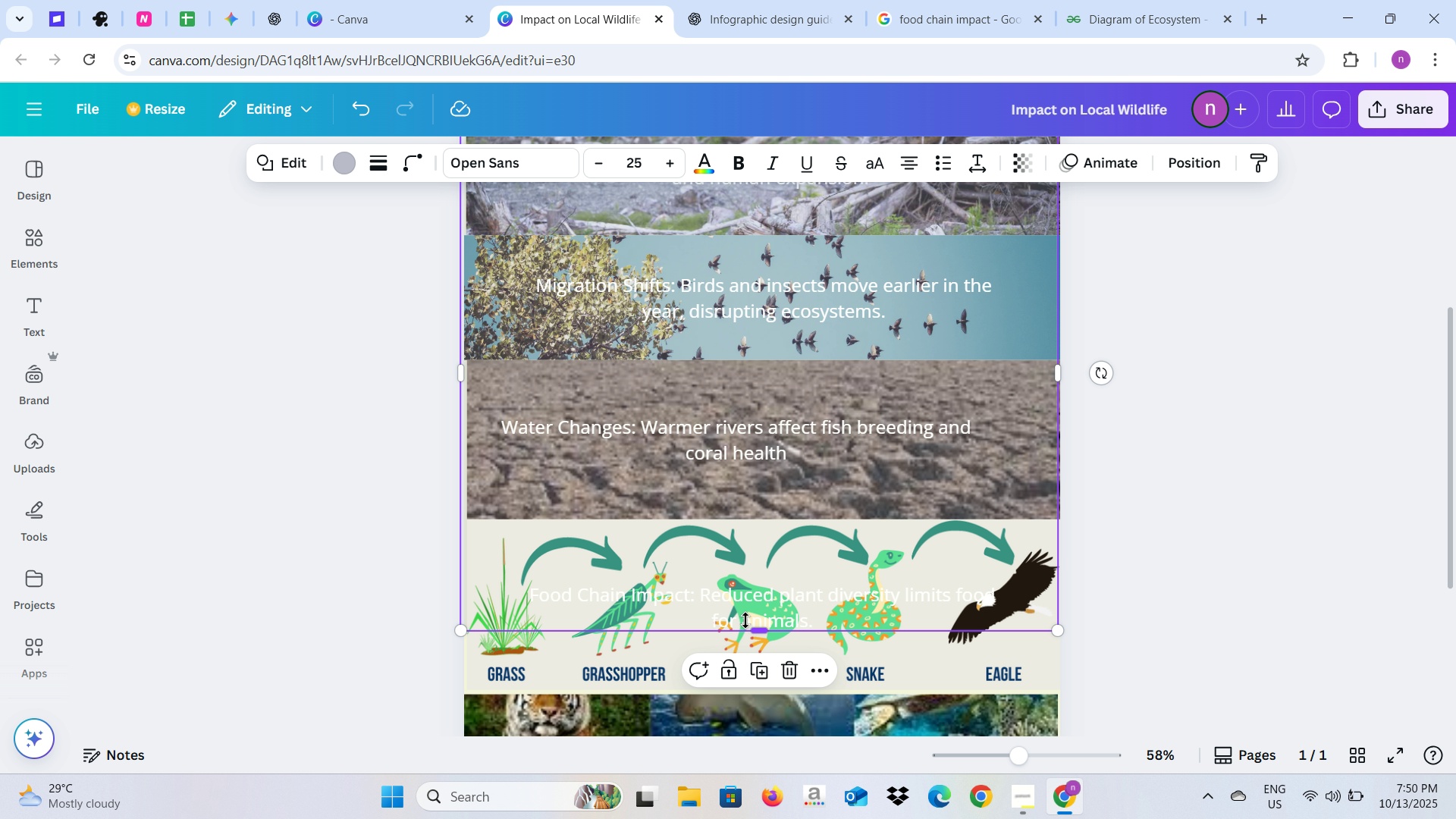 
scroll: coordinate [747, 618], scroll_direction: down, amount: 2.0
 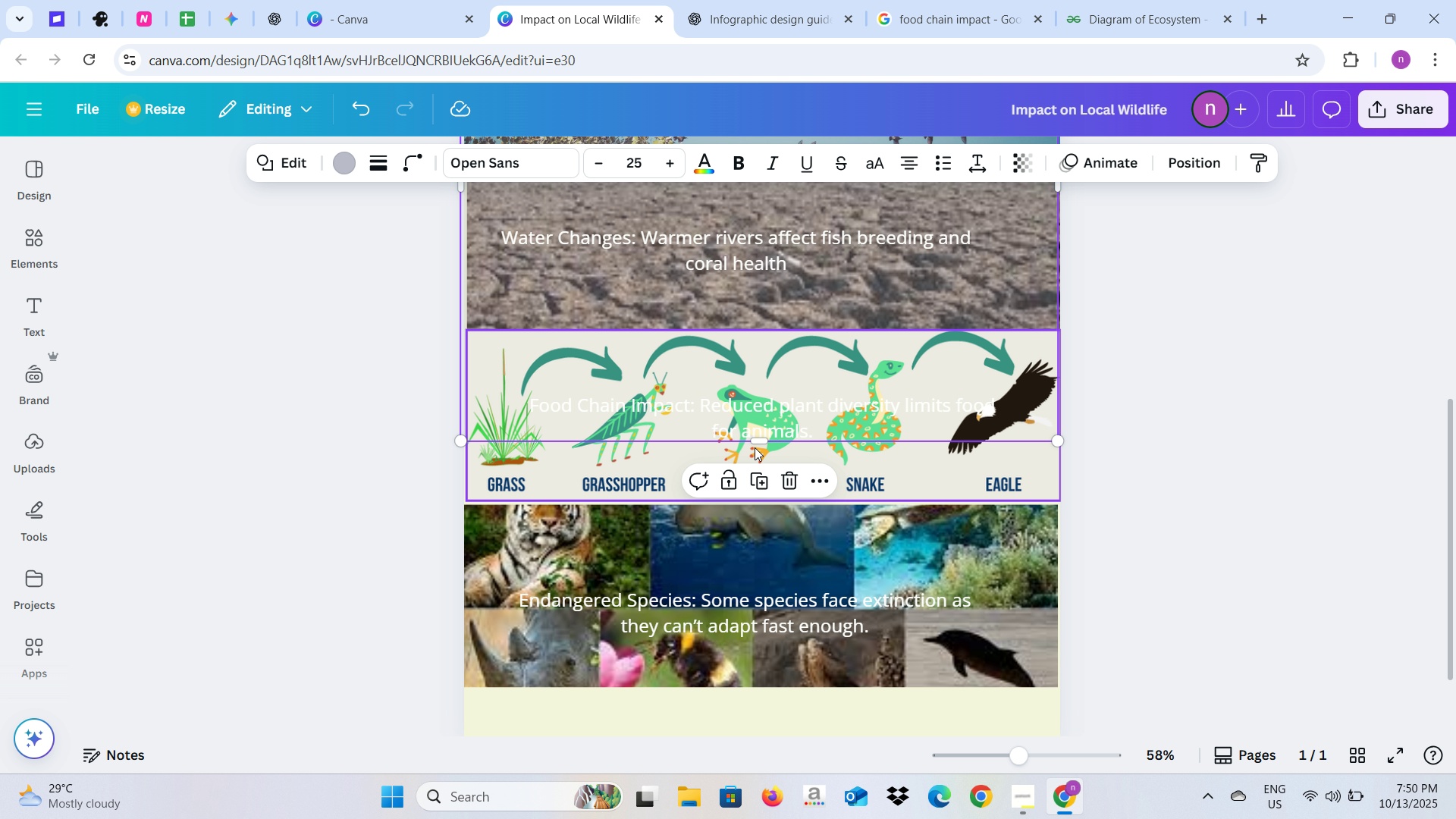 
left_click_drag(start_coordinate=[758, 441], to_coordinate=[758, 686])
 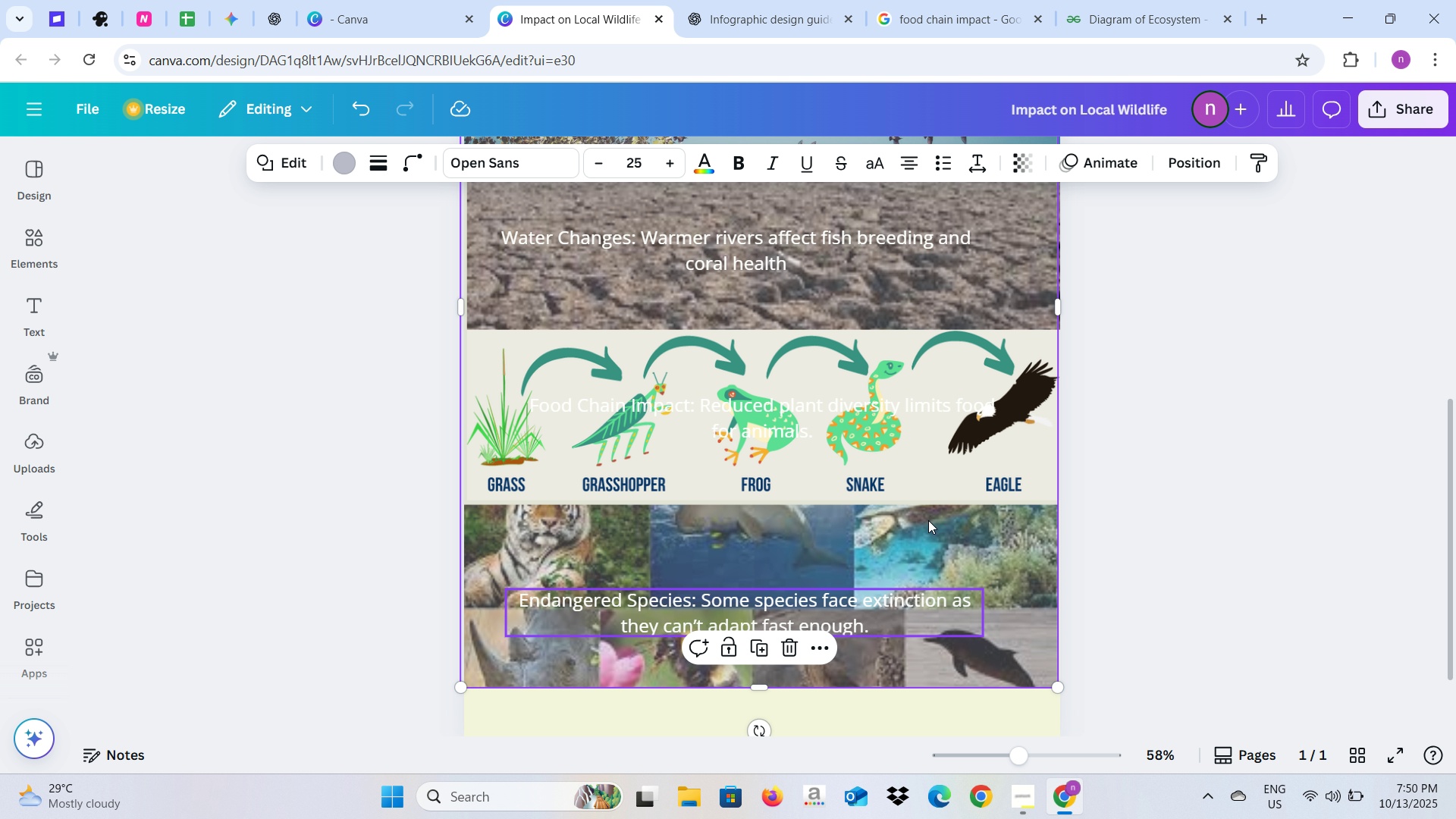 
wait(5.25)
 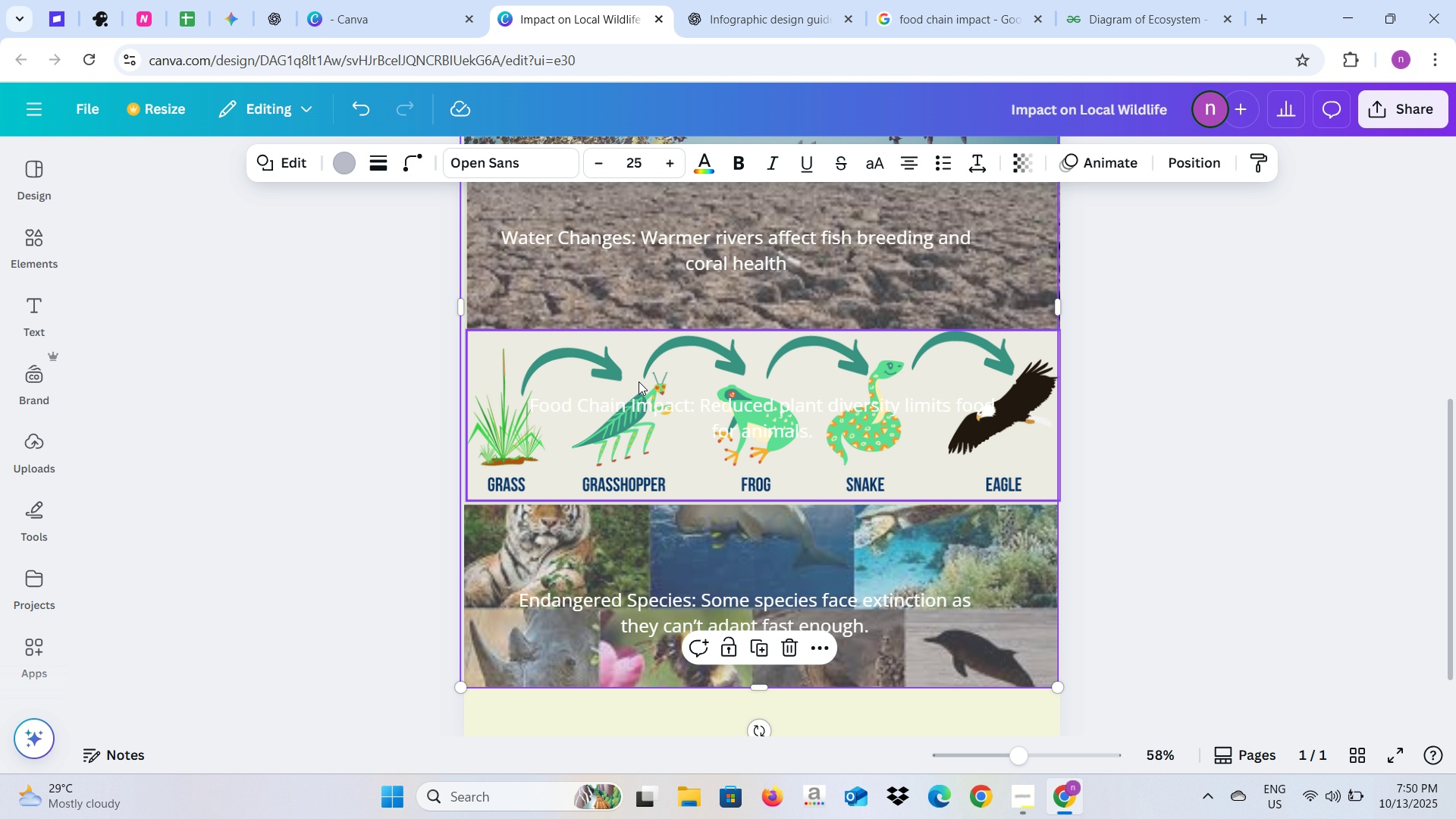 
left_click([1019, 174])
 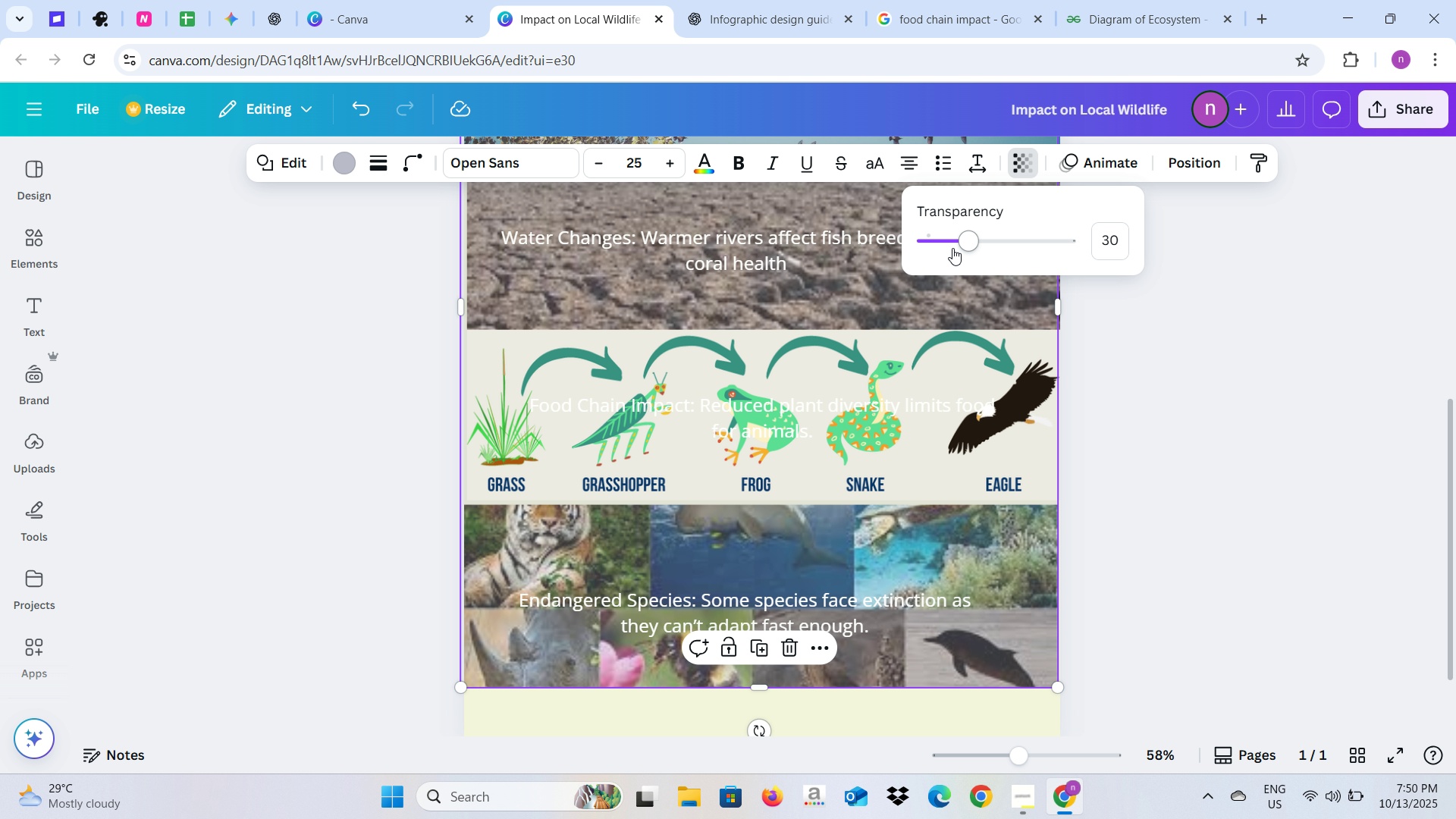 
left_click_drag(start_coordinate=[965, 244], to_coordinate=[974, 248])
 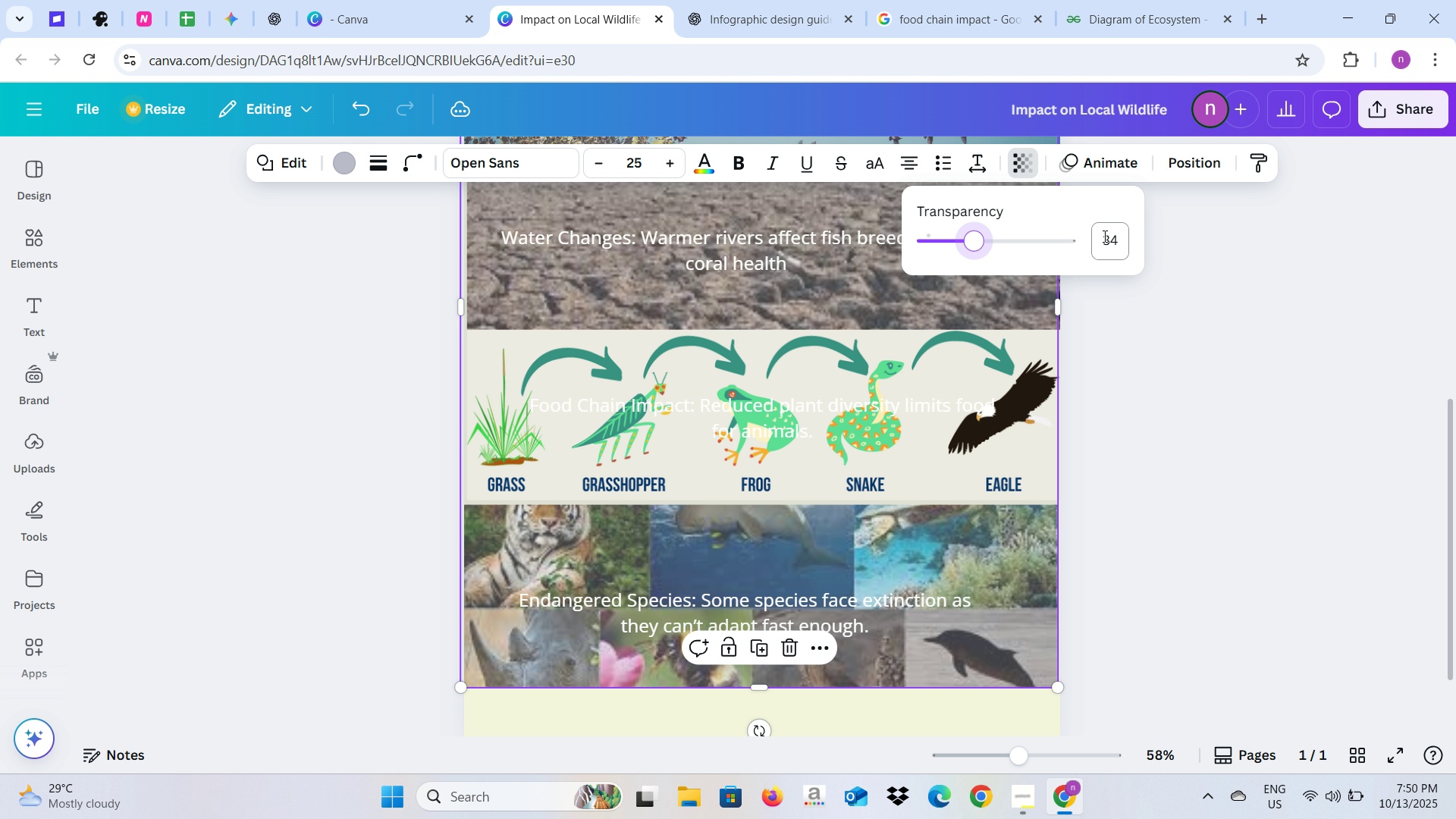 
left_click([1103, 236])
 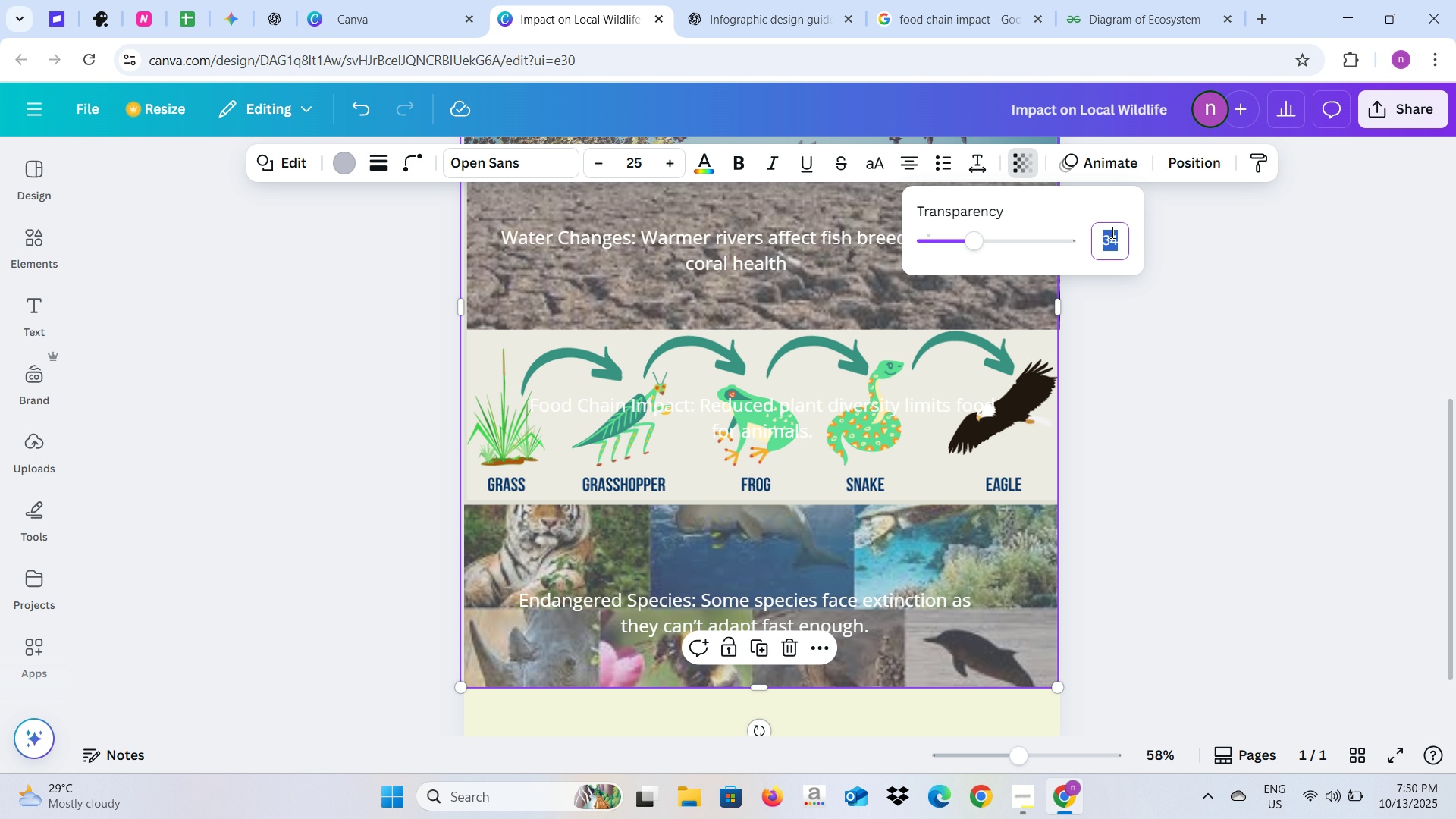 
type(2)
key(Backspace)
type(35)
 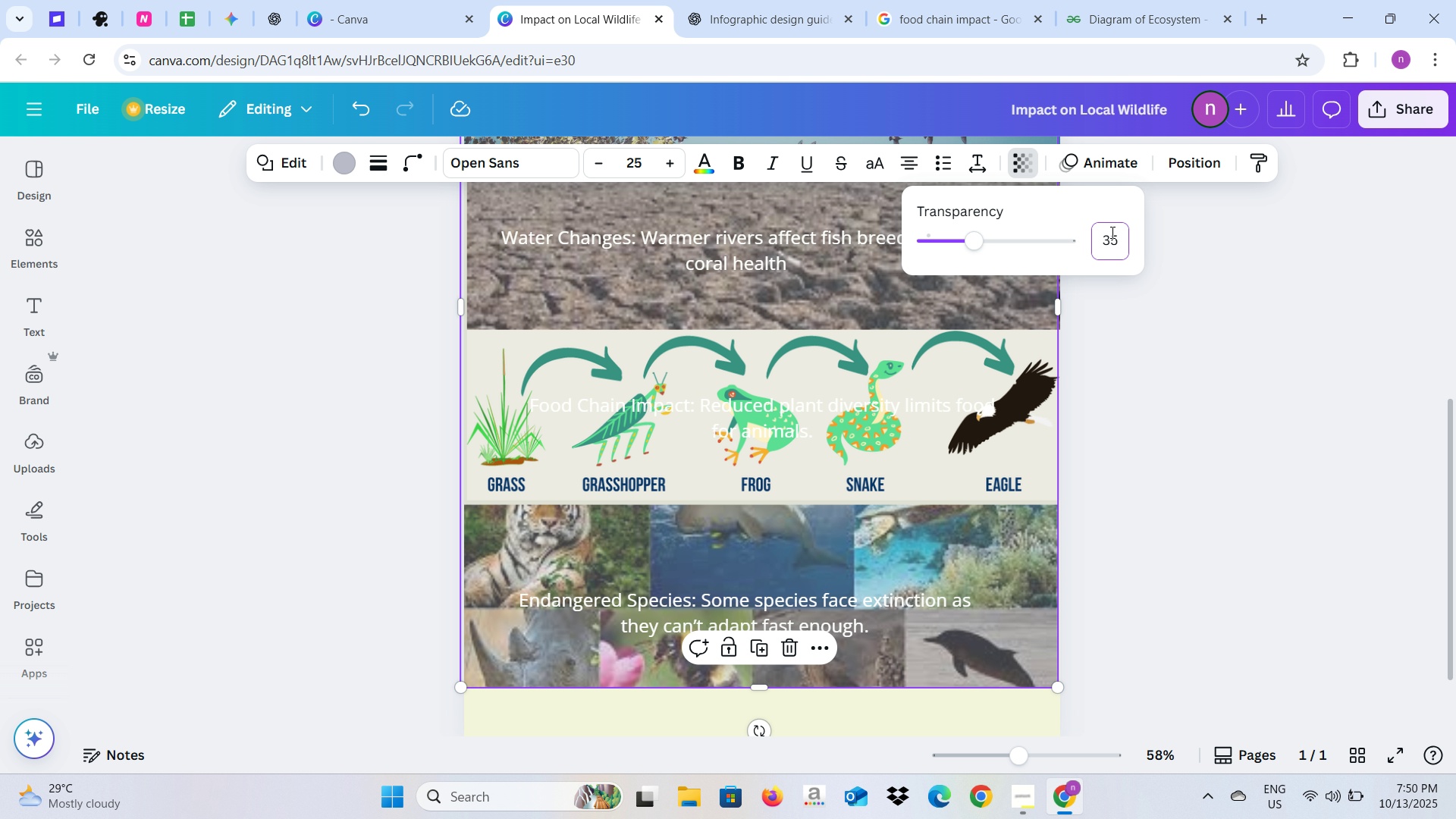 
key(Enter)
 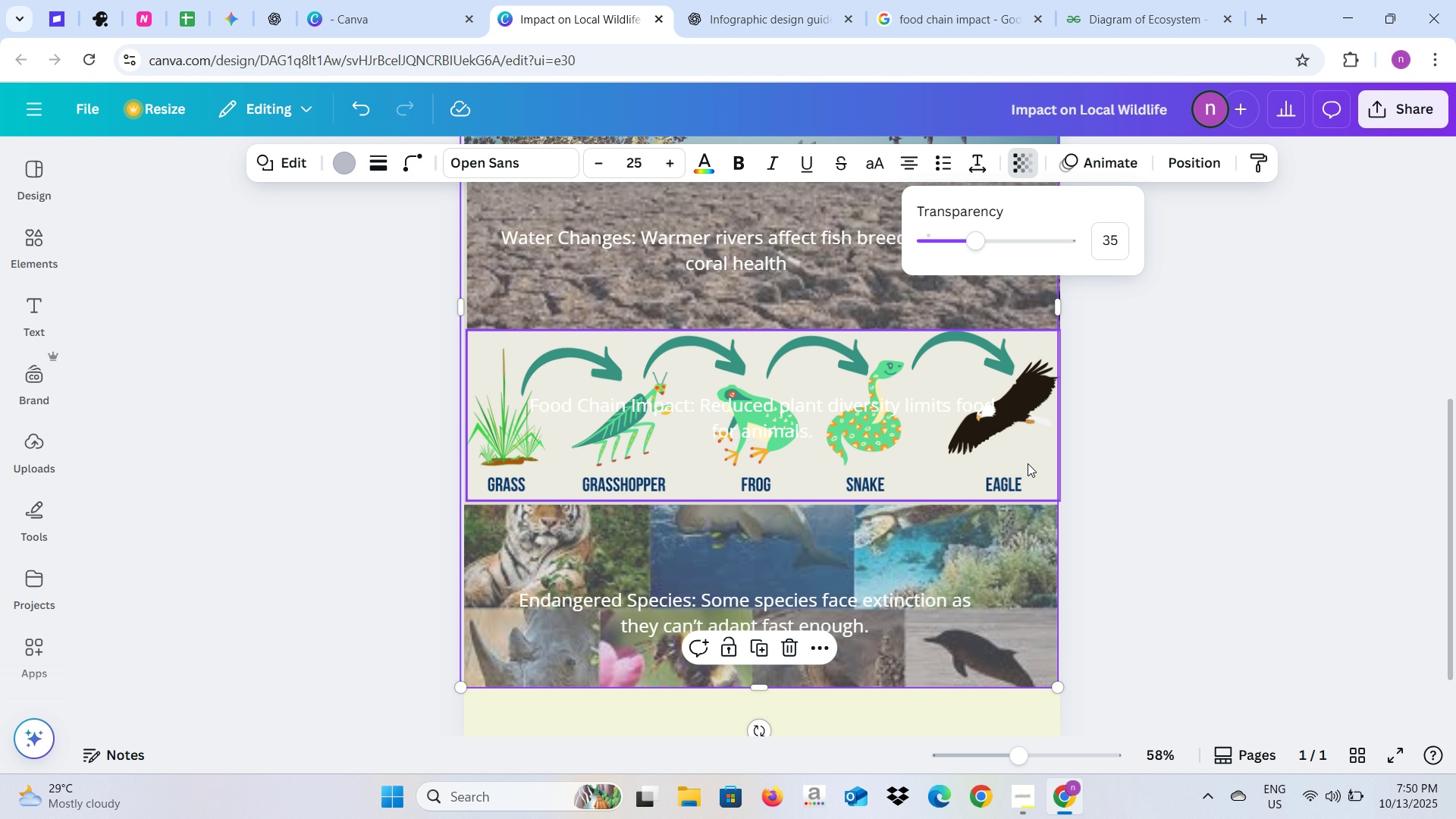 
left_click([1028, 463])
 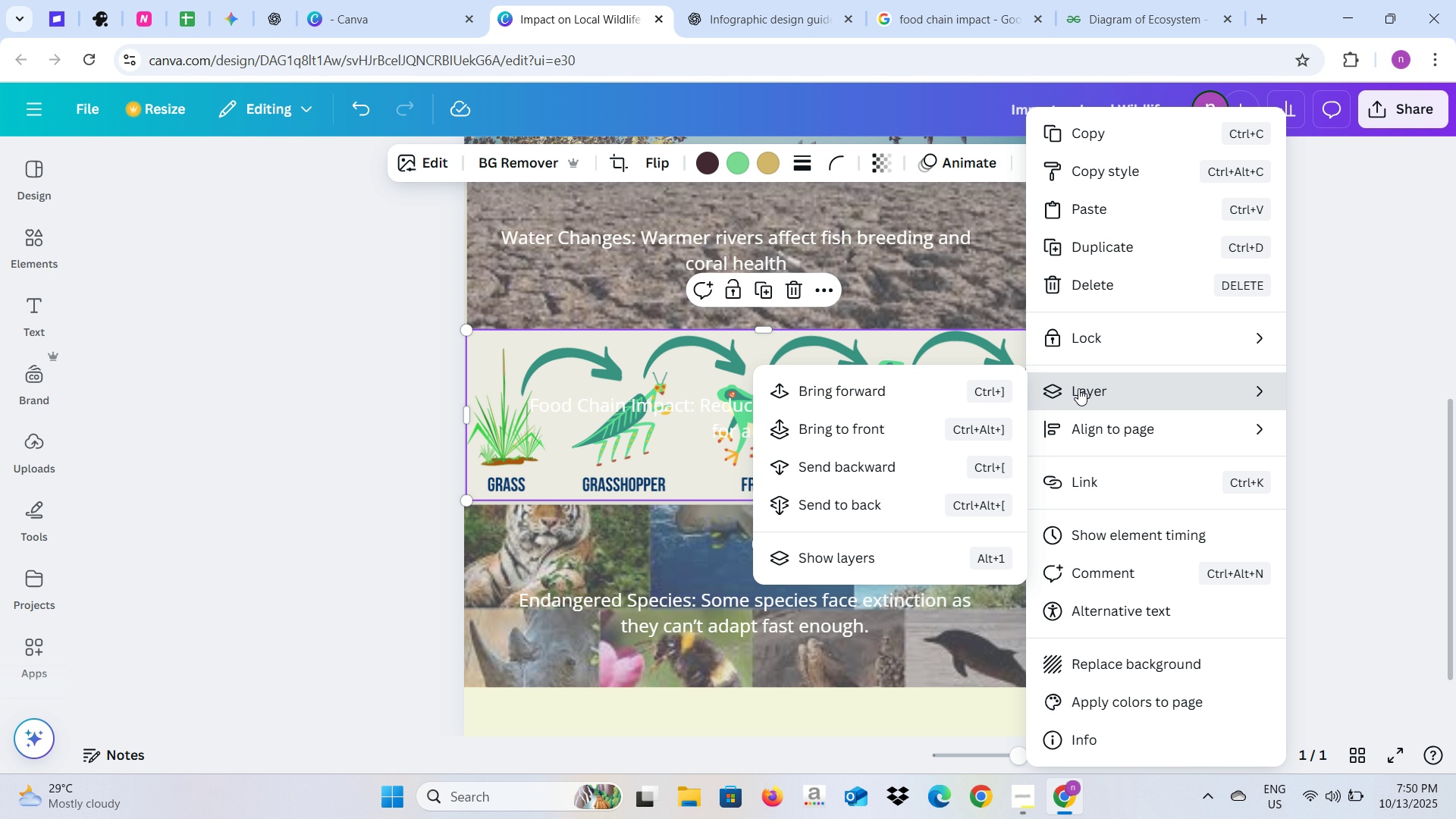 
left_click([908, 474])
 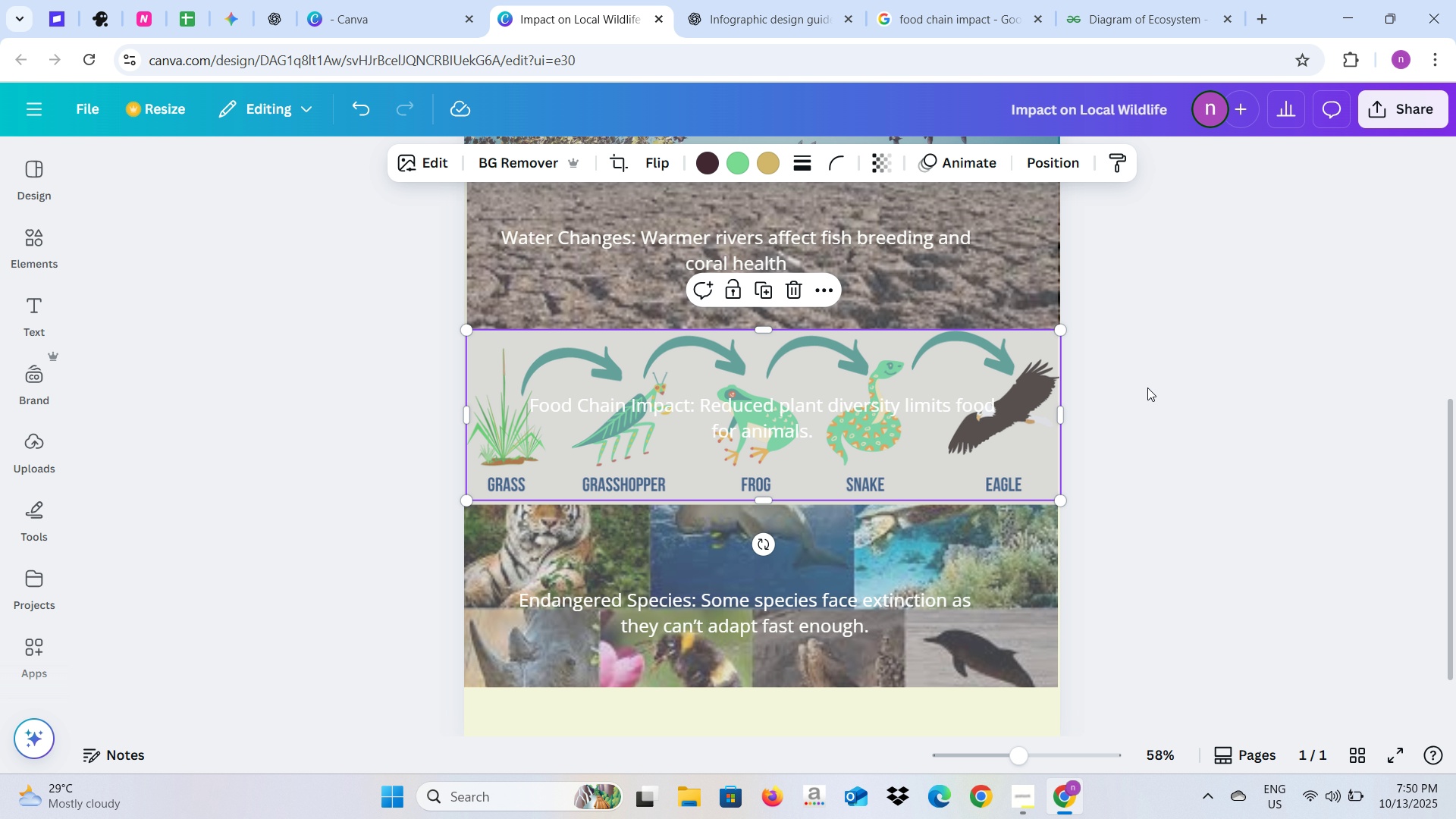 
left_click([1147, 387])
 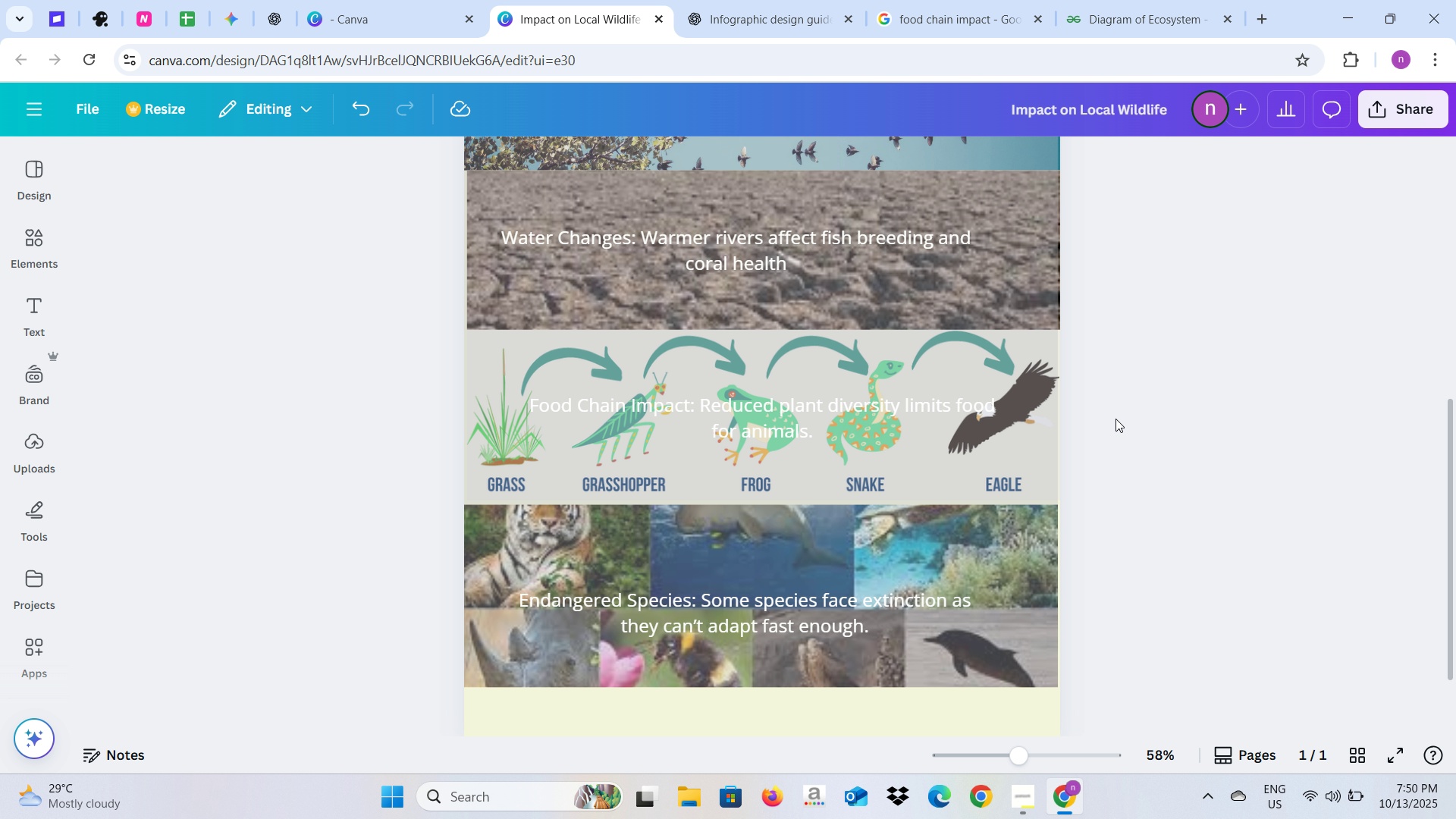 
left_click([1165, 419])
 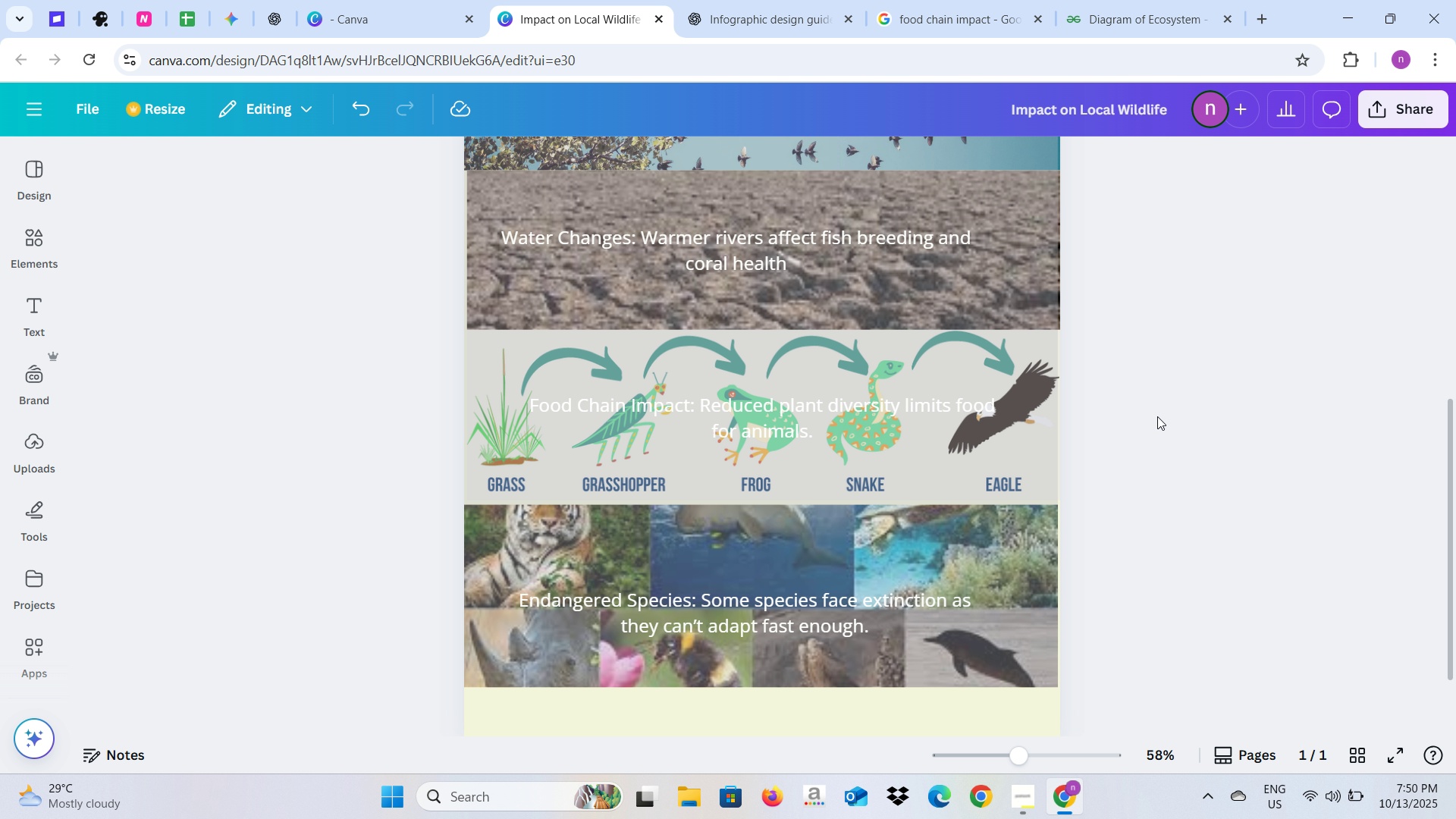 
scroll: coordinate [1157, 416], scroll_direction: up, amount: 1.0
 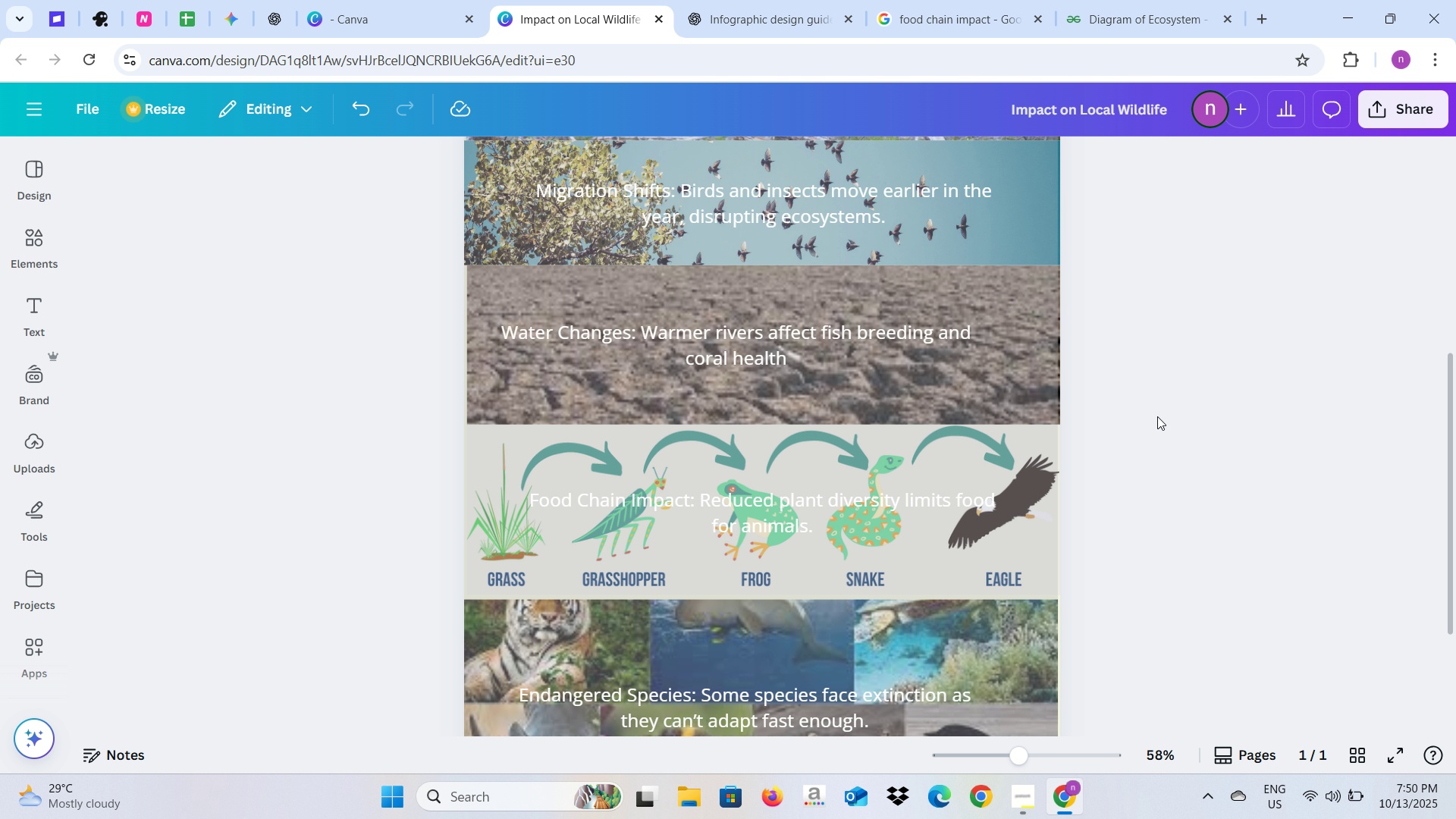 
scroll: coordinate [1157, 416], scroll_direction: down, amount: 3.0
 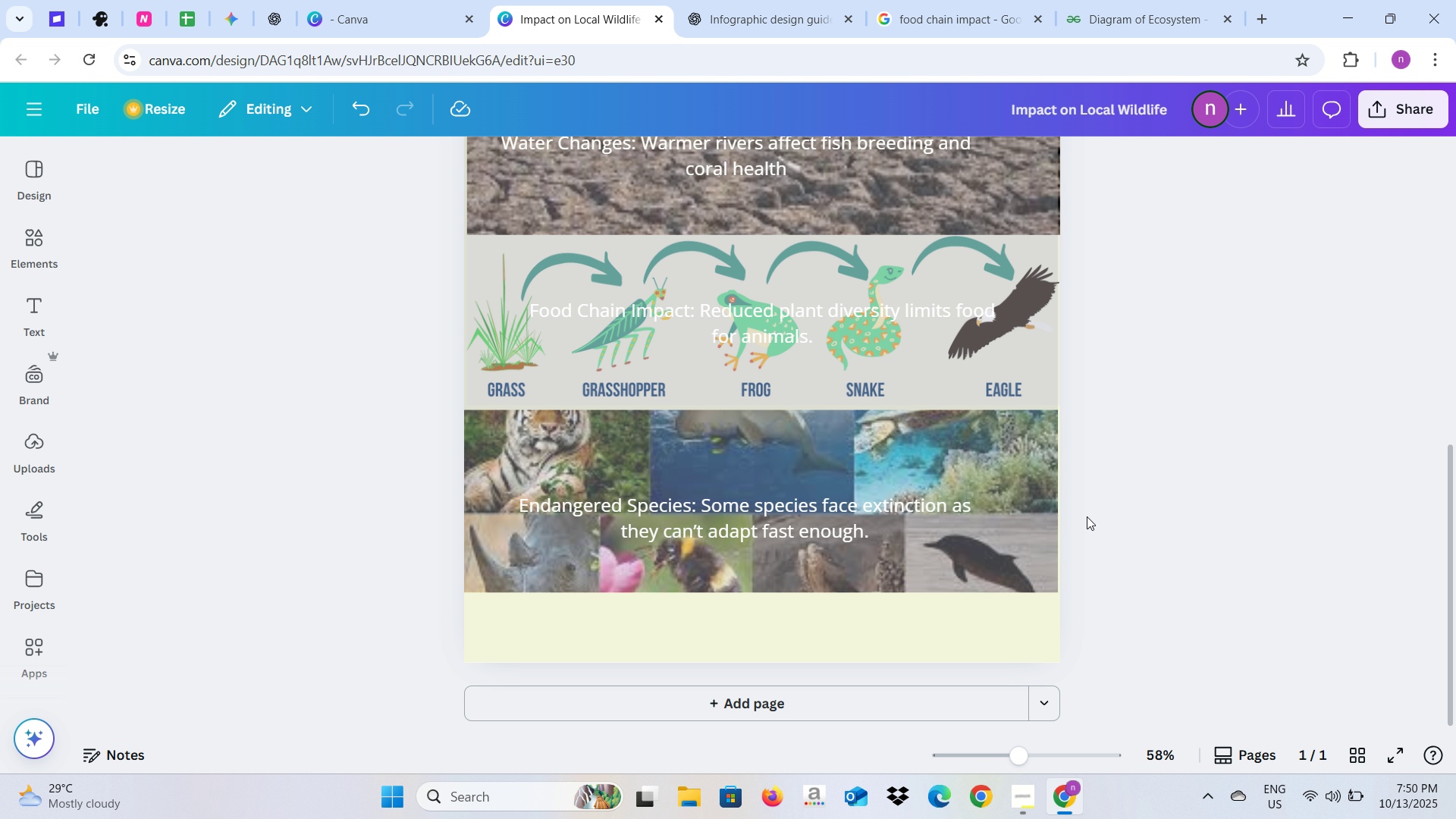 
scroll: coordinate [1051, 550], scroll_direction: up, amount: 5.0
 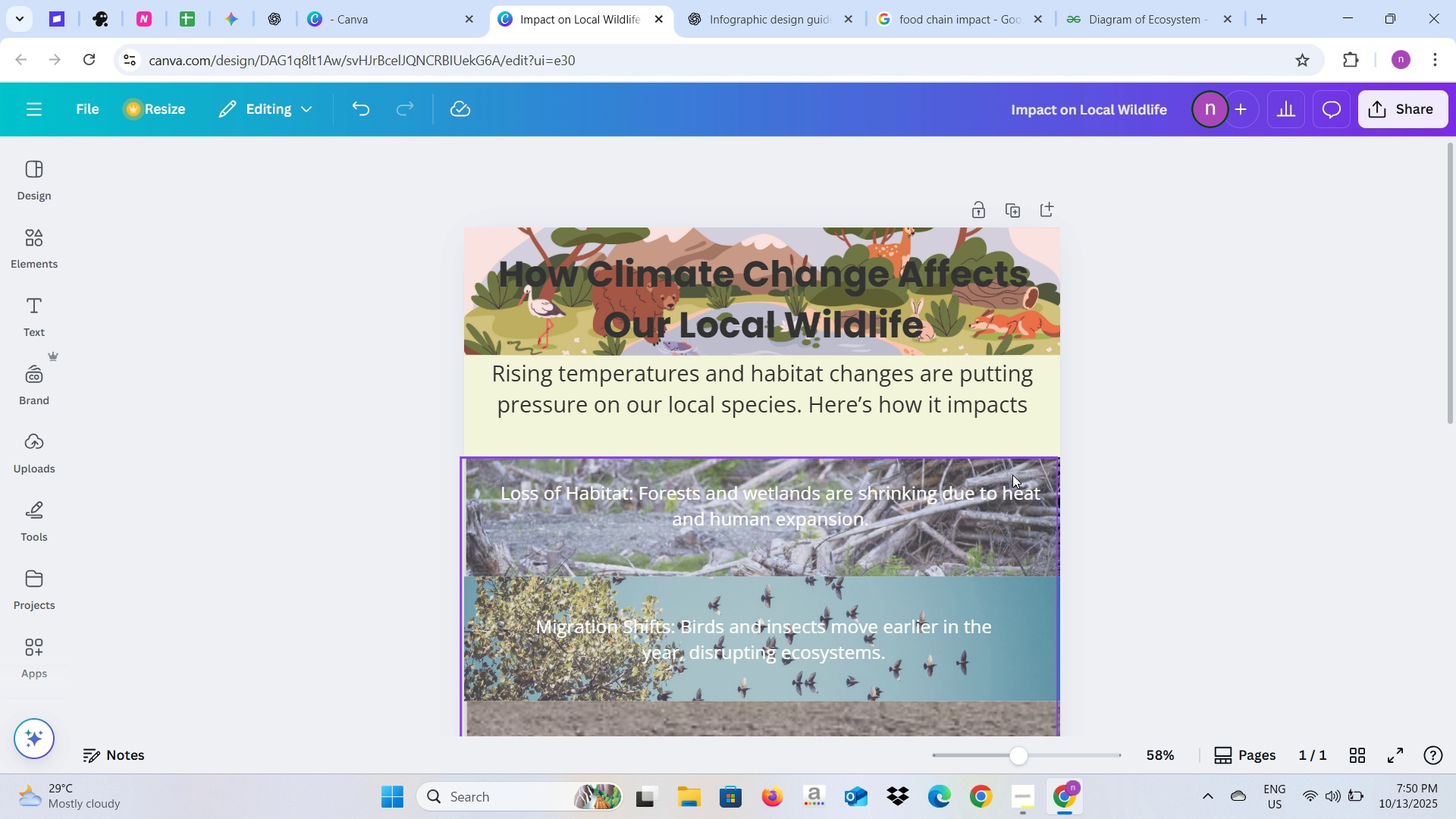 
left_click_drag(start_coordinate=[1007, 477], to_coordinate=[1206, 500])
 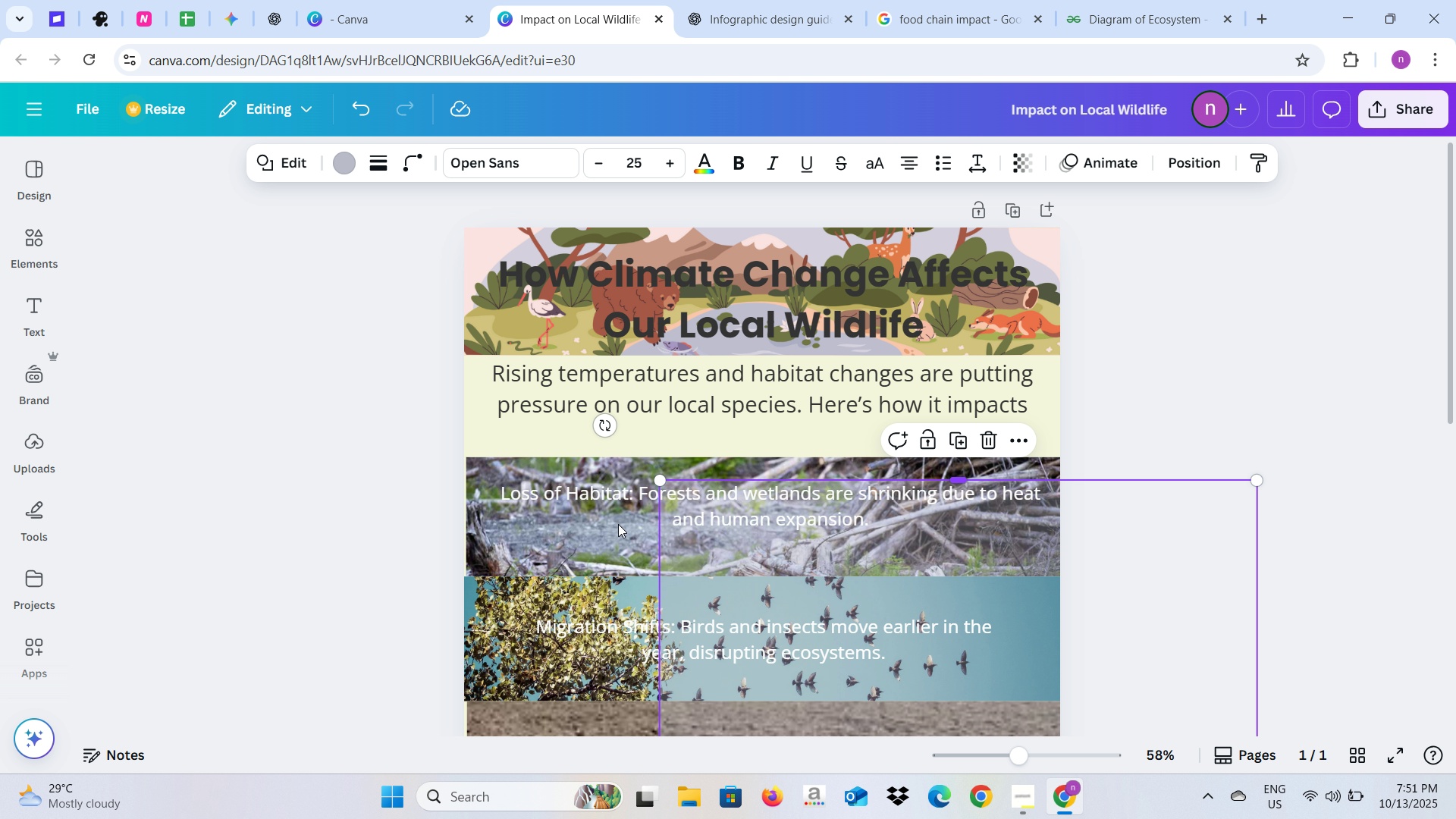 
hold_key(key=ControlLeft, duration=1.52)
left_click([484, 541])
 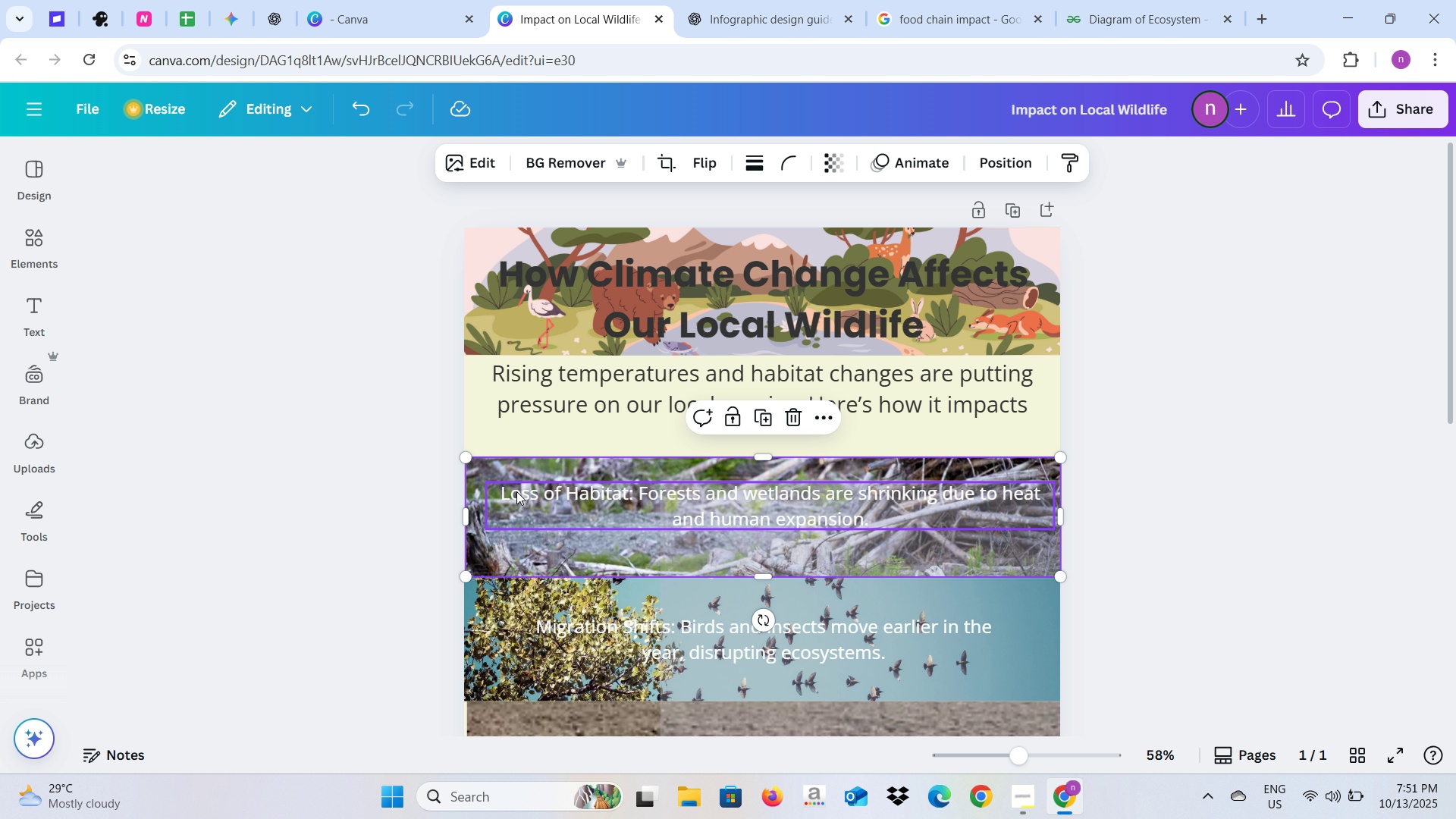 
left_click([516, 491])
 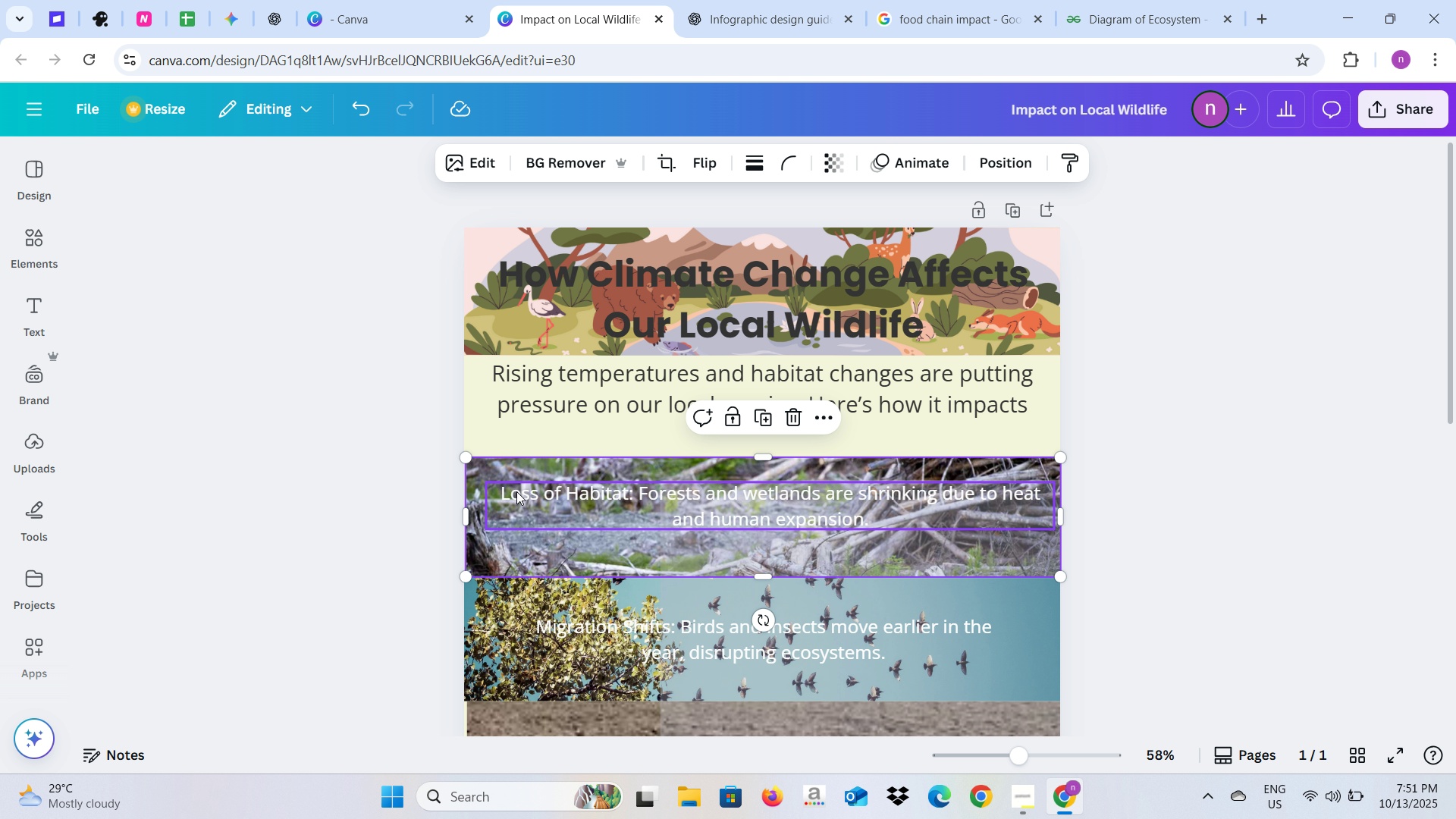 
key(Control+ControlLeft)
 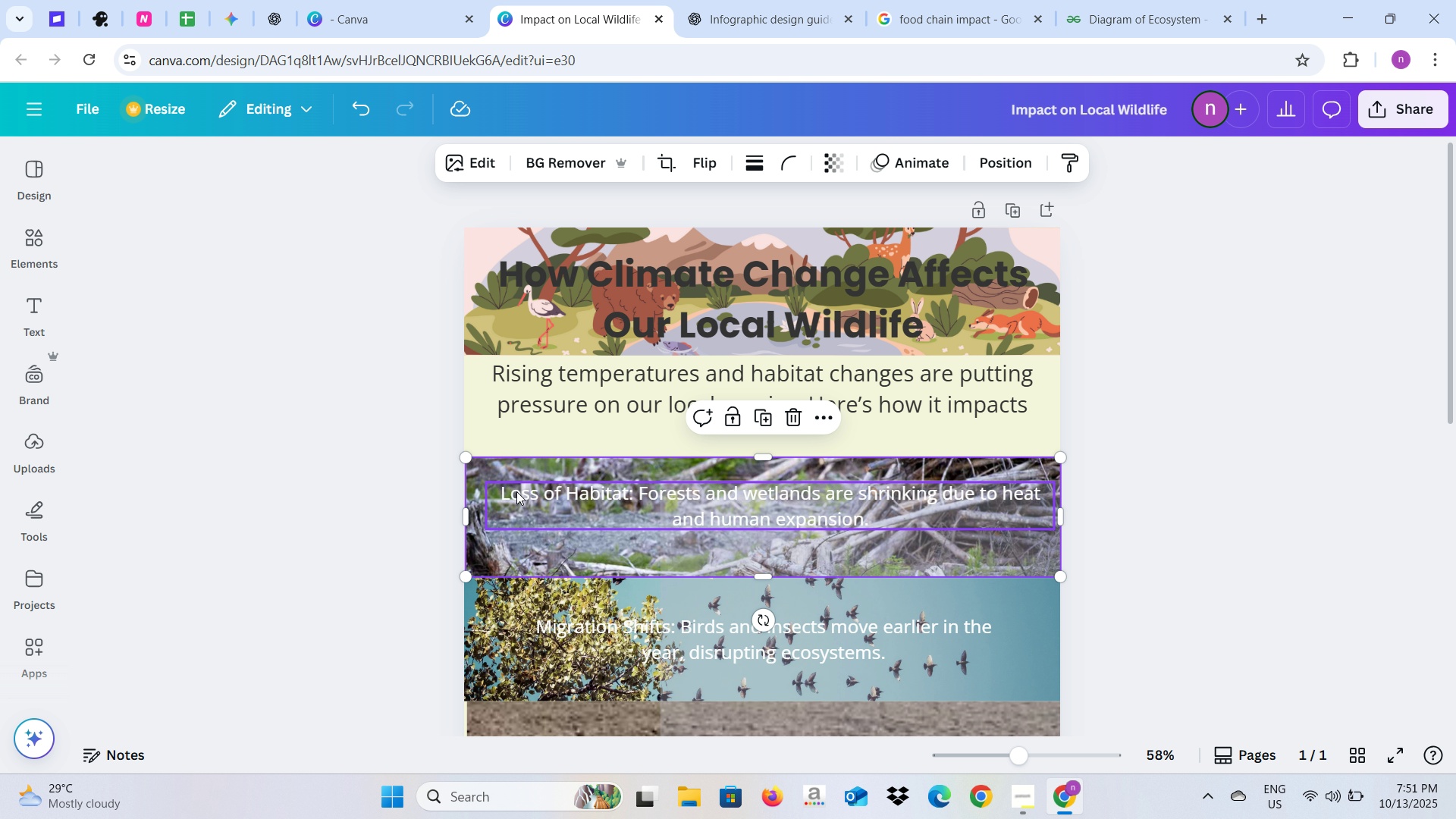 
key(Control+ControlLeft)
 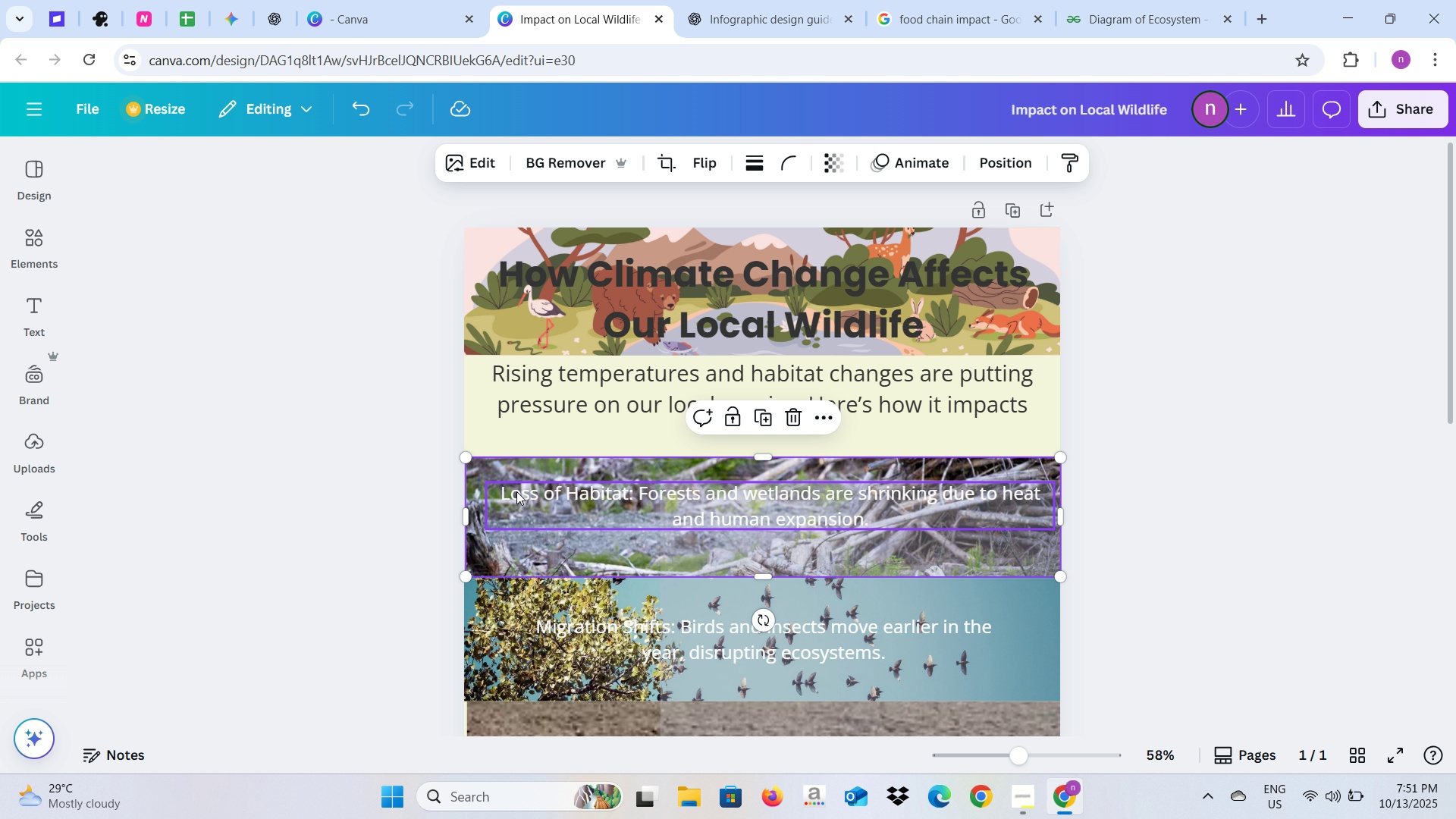 
key(Control+ControlLeft)
 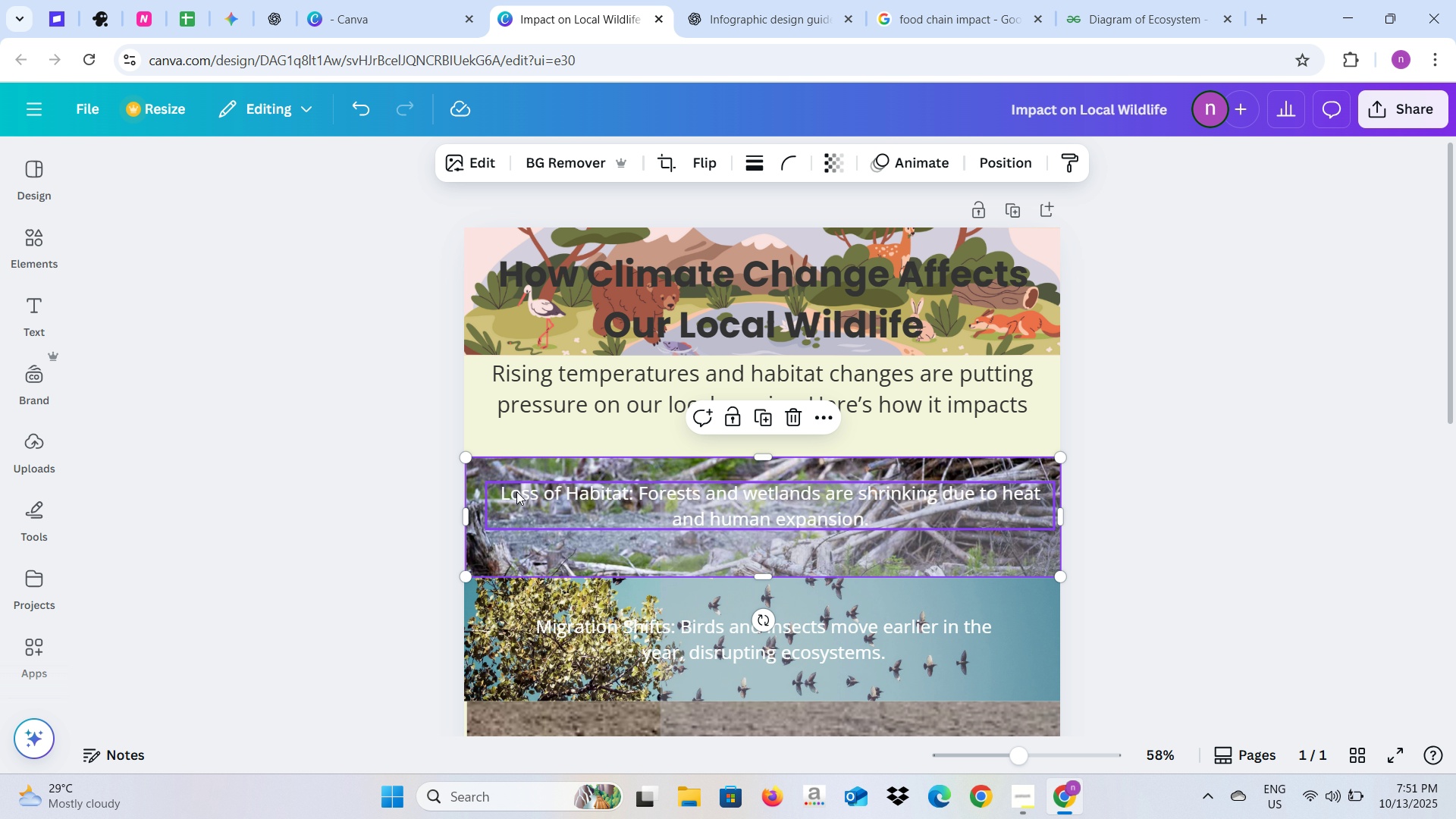 
key(Control+ControlLeft)
 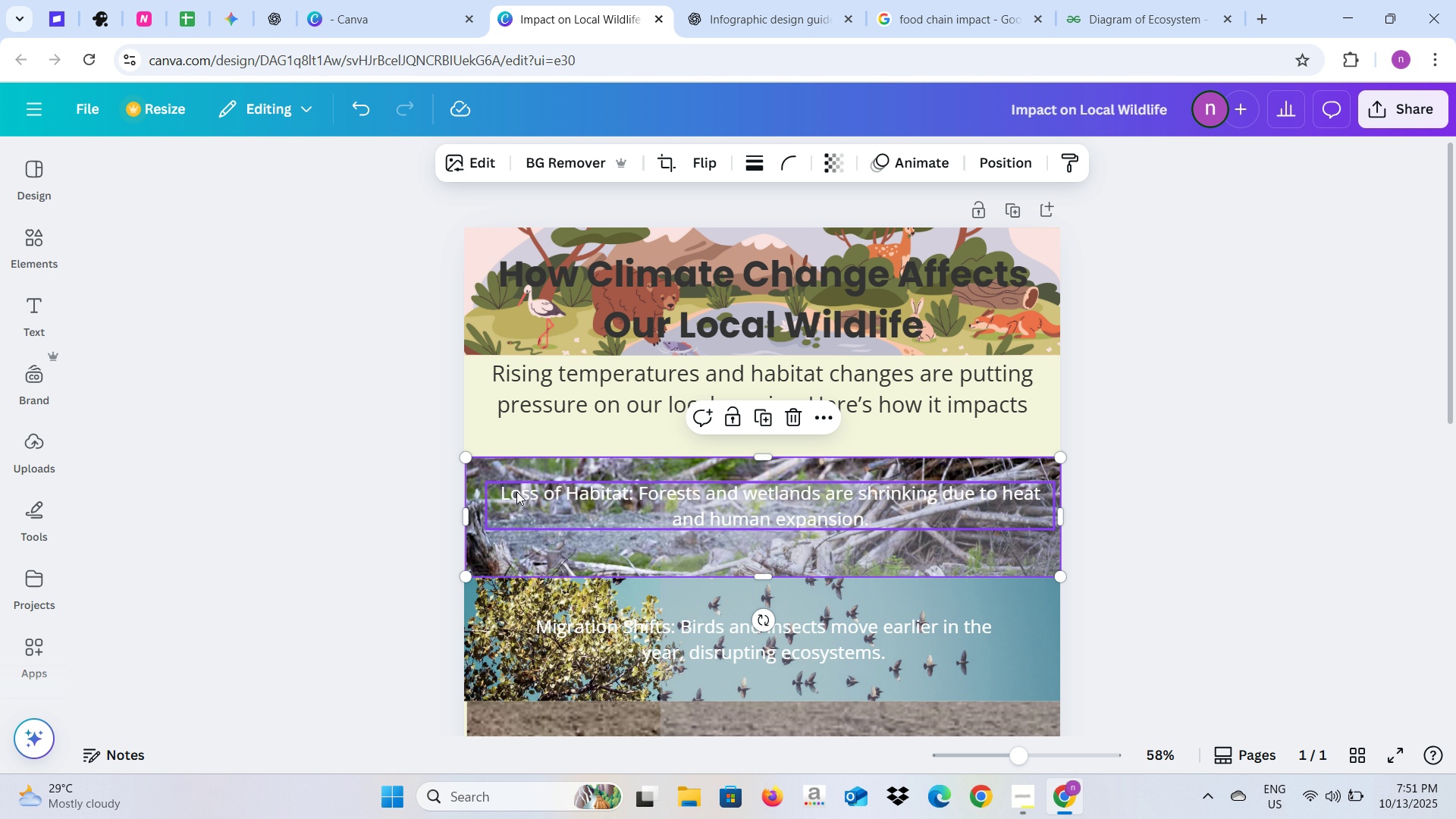 
key(Control+ControlLeft)
 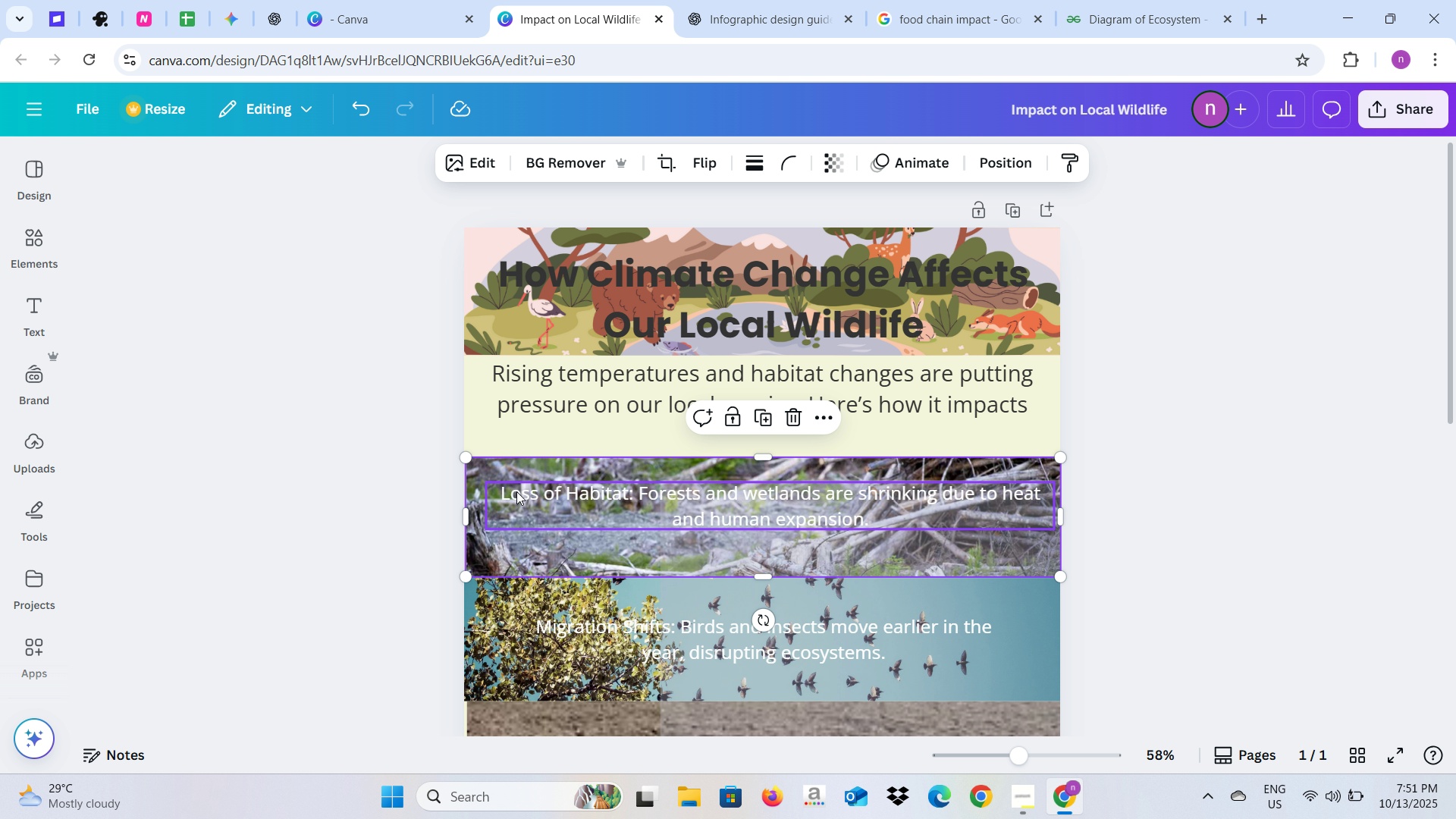 
key(Control+ControlLeft)
 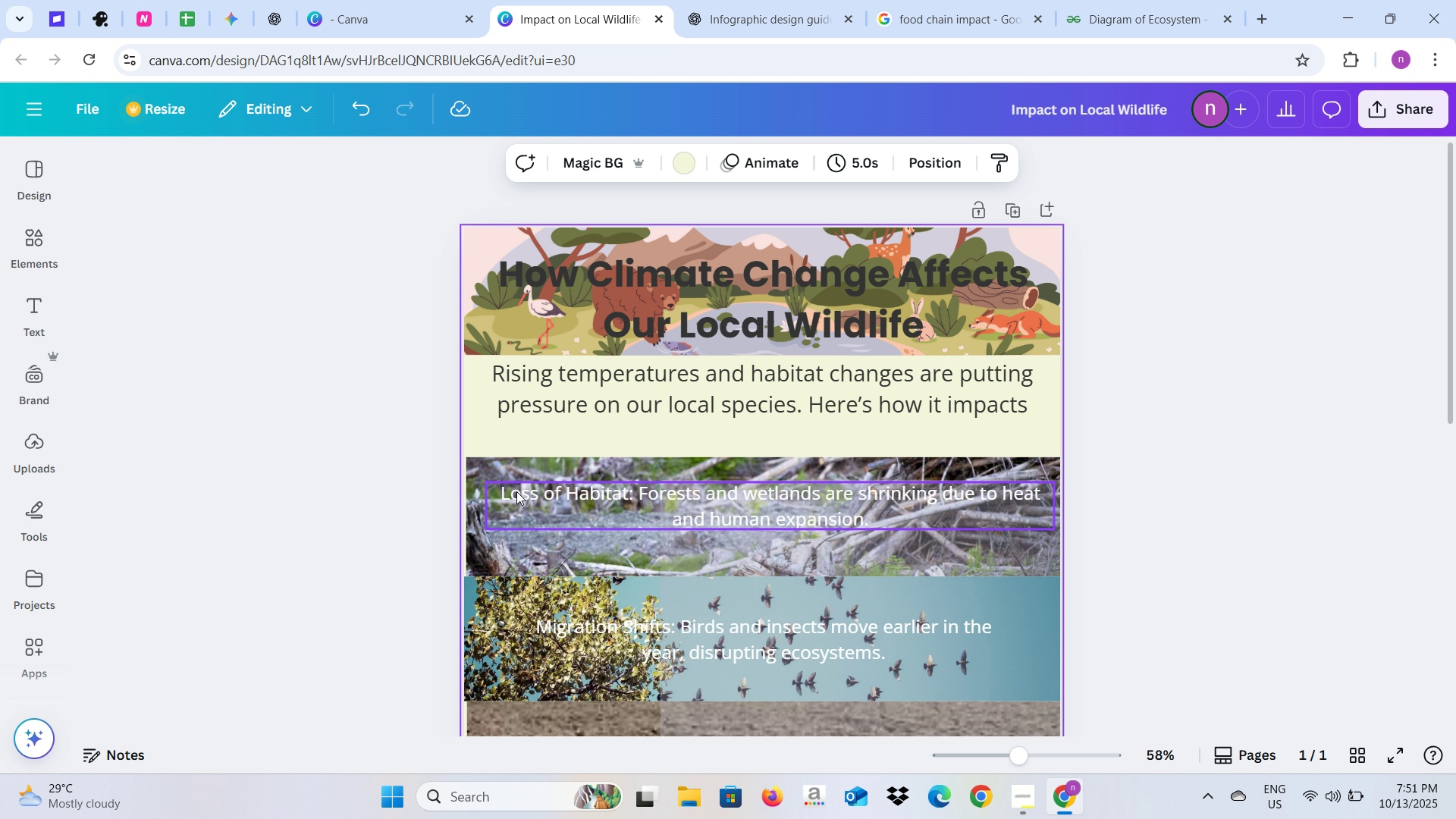 
key(Control+ControlLeft)
 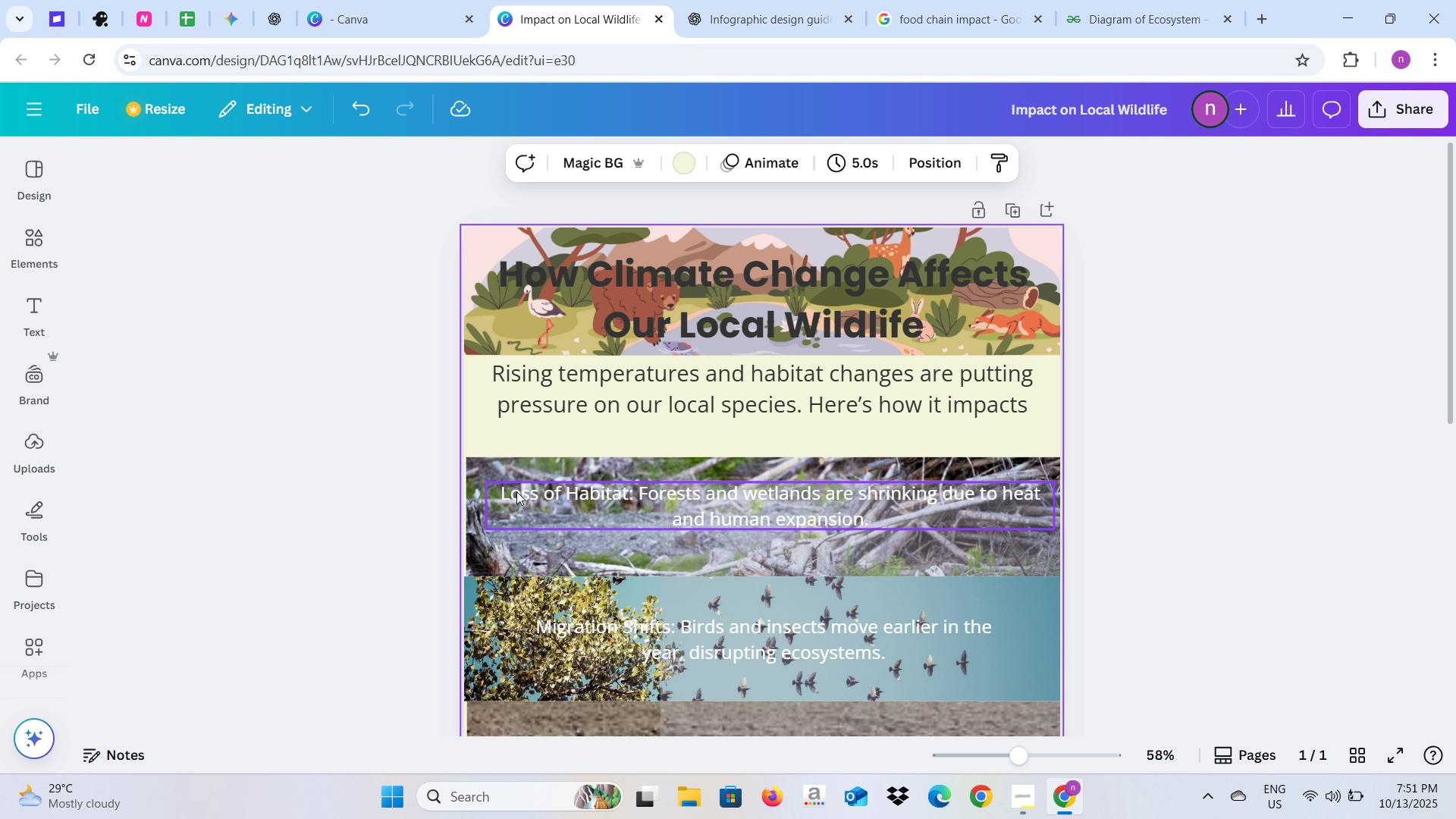 
key(Control+ControlLeft)
 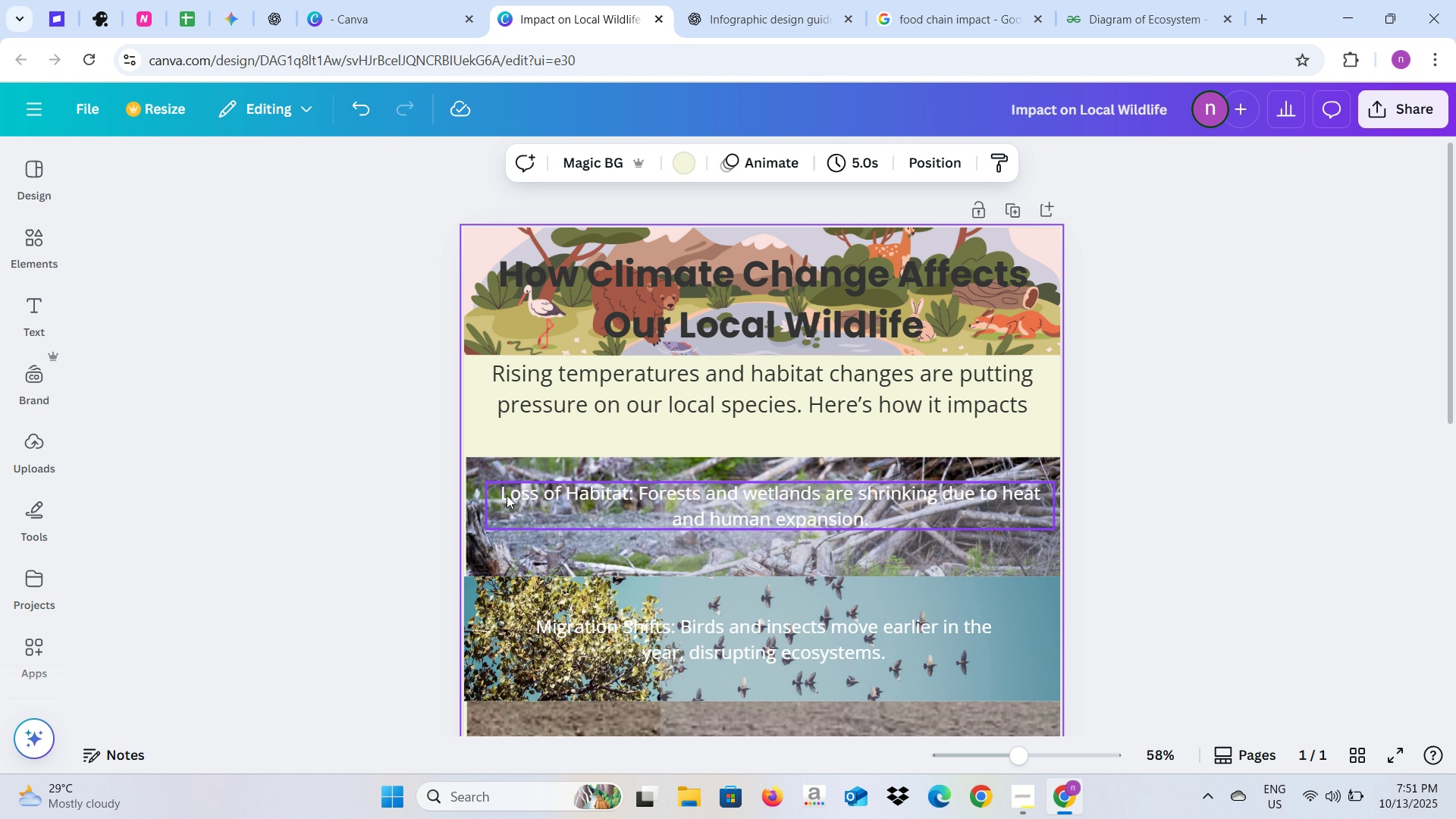 
hold_key(key=ShiftLeft, duration=1.51)
left_click([485, 521])
 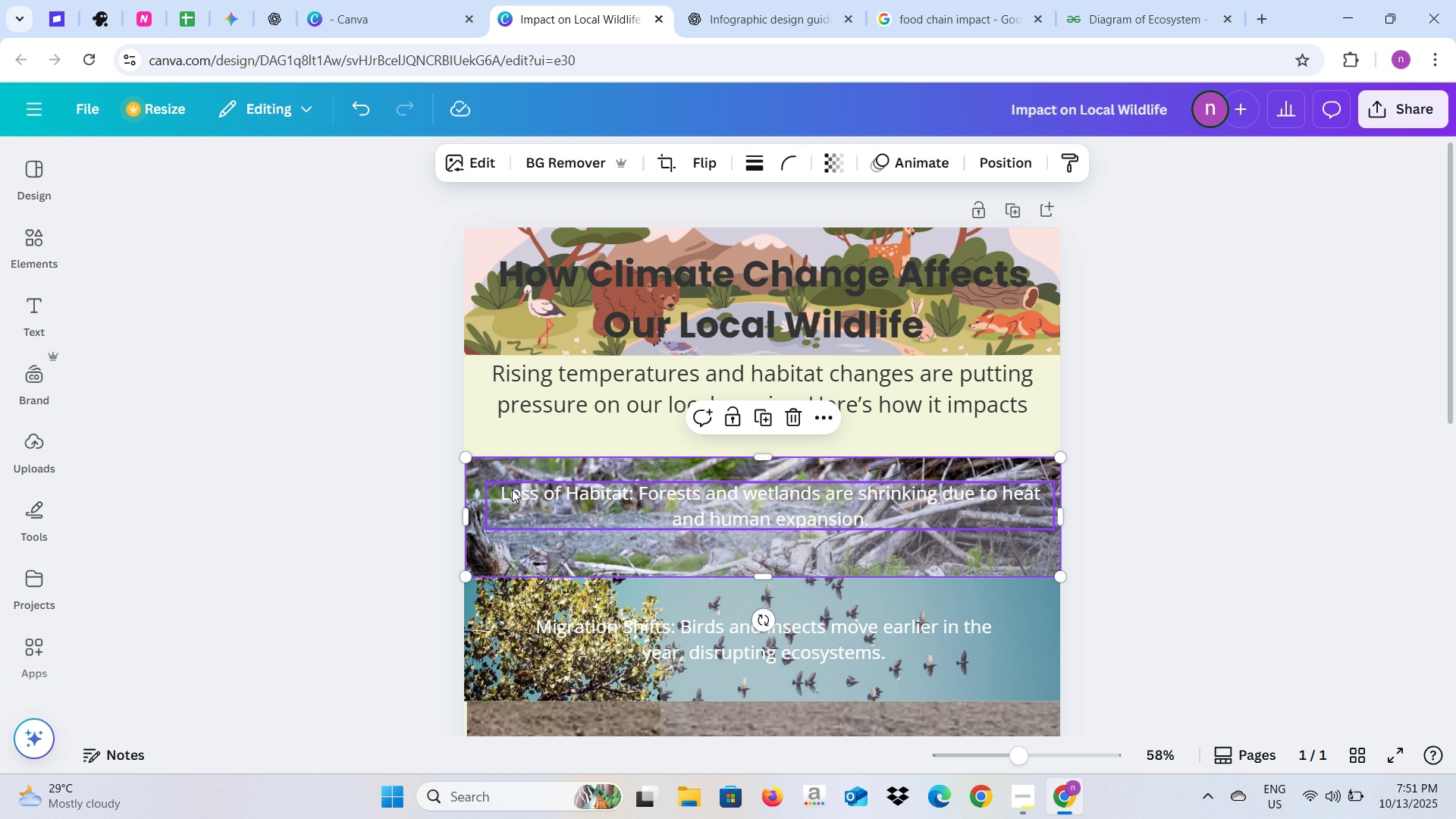 
left_click([512, 489])
 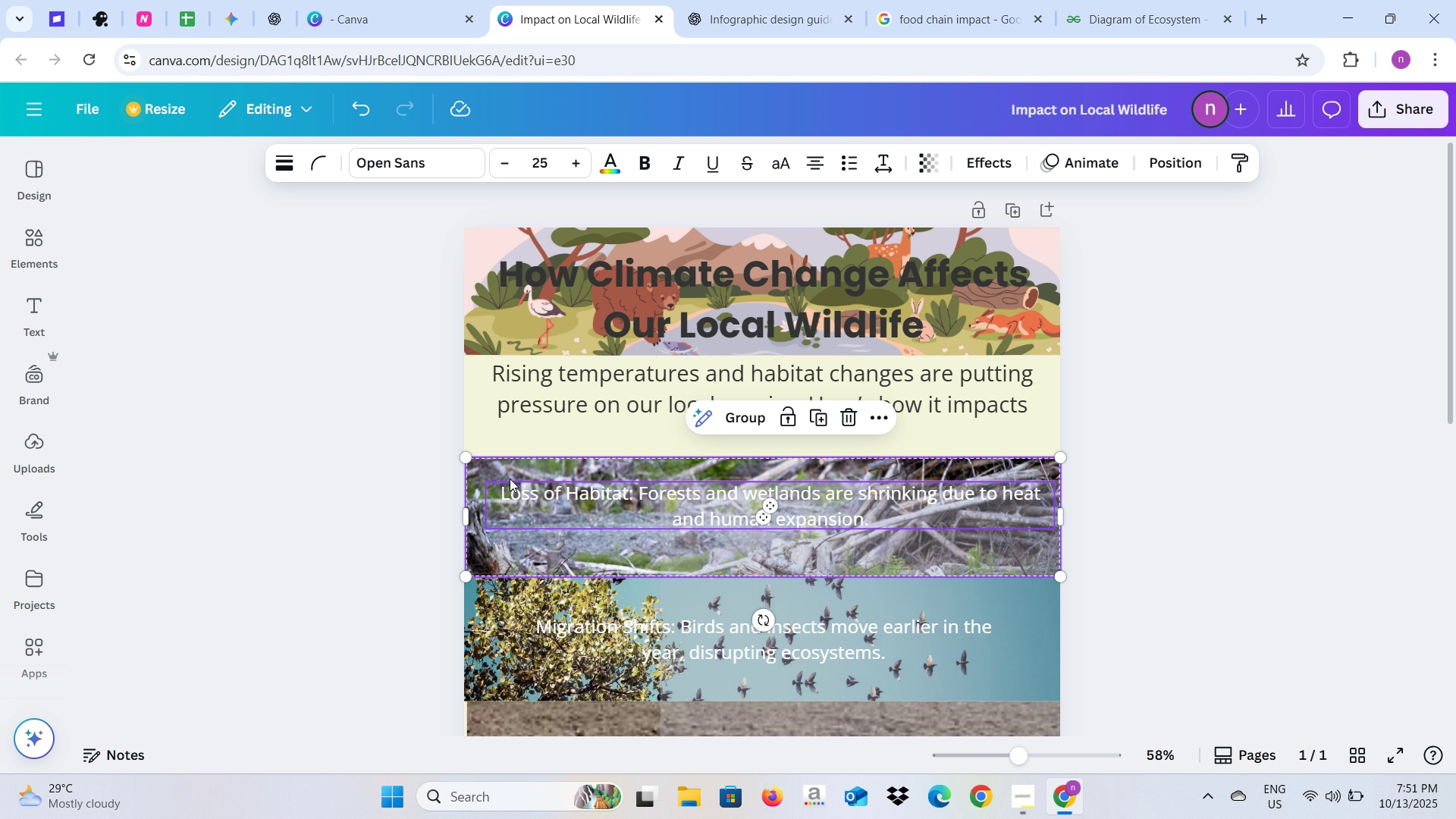 
hold_key(key=ShiftLeft, duration=1.52)
left_click([485, 606])
 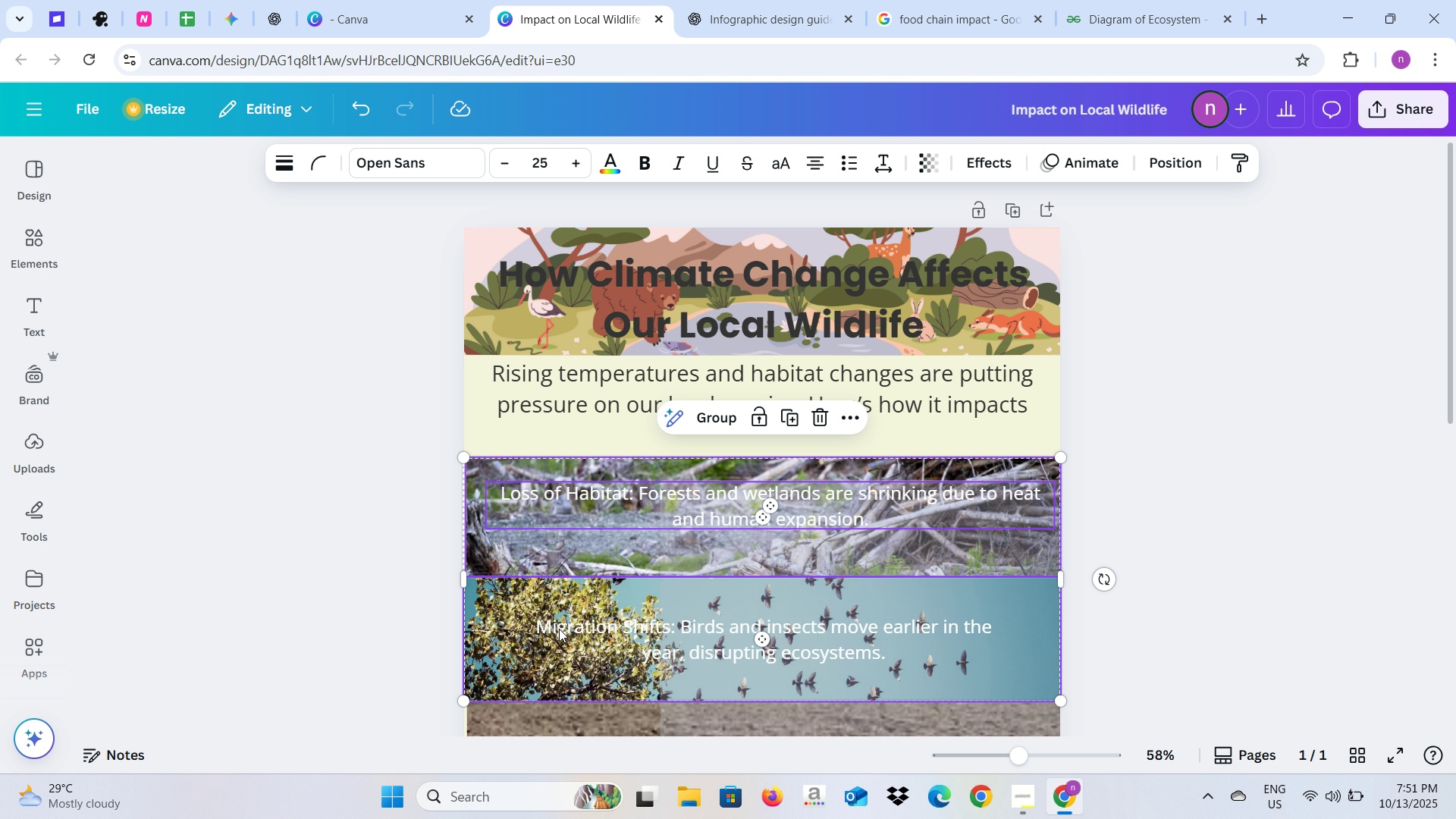 
hold_key(key=ShiftLeft, duration=1.51)
left_click([560, 629])
 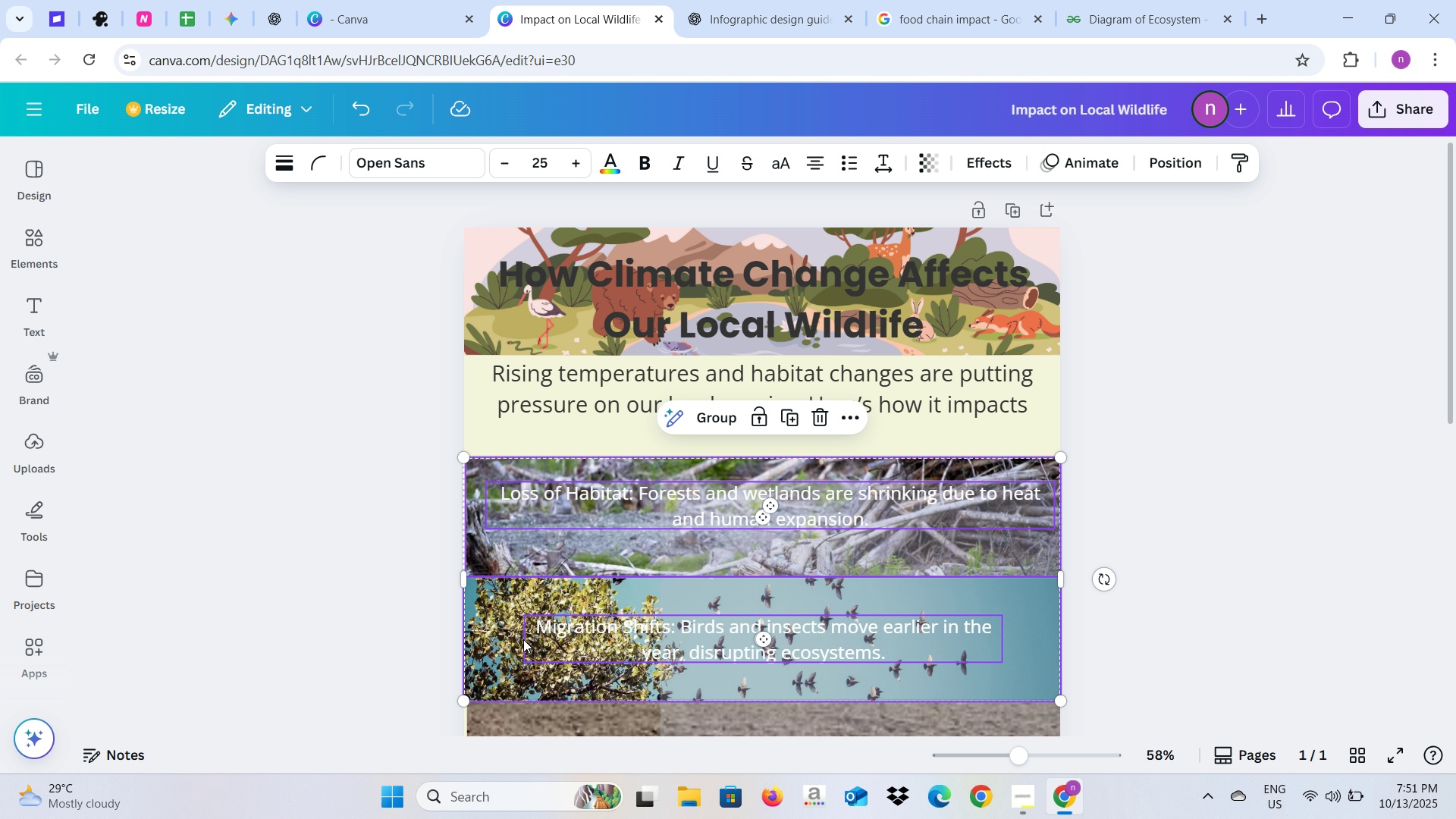 
scroll: coordinate [523, 639], scroll_direction: down, amount: 2.0
 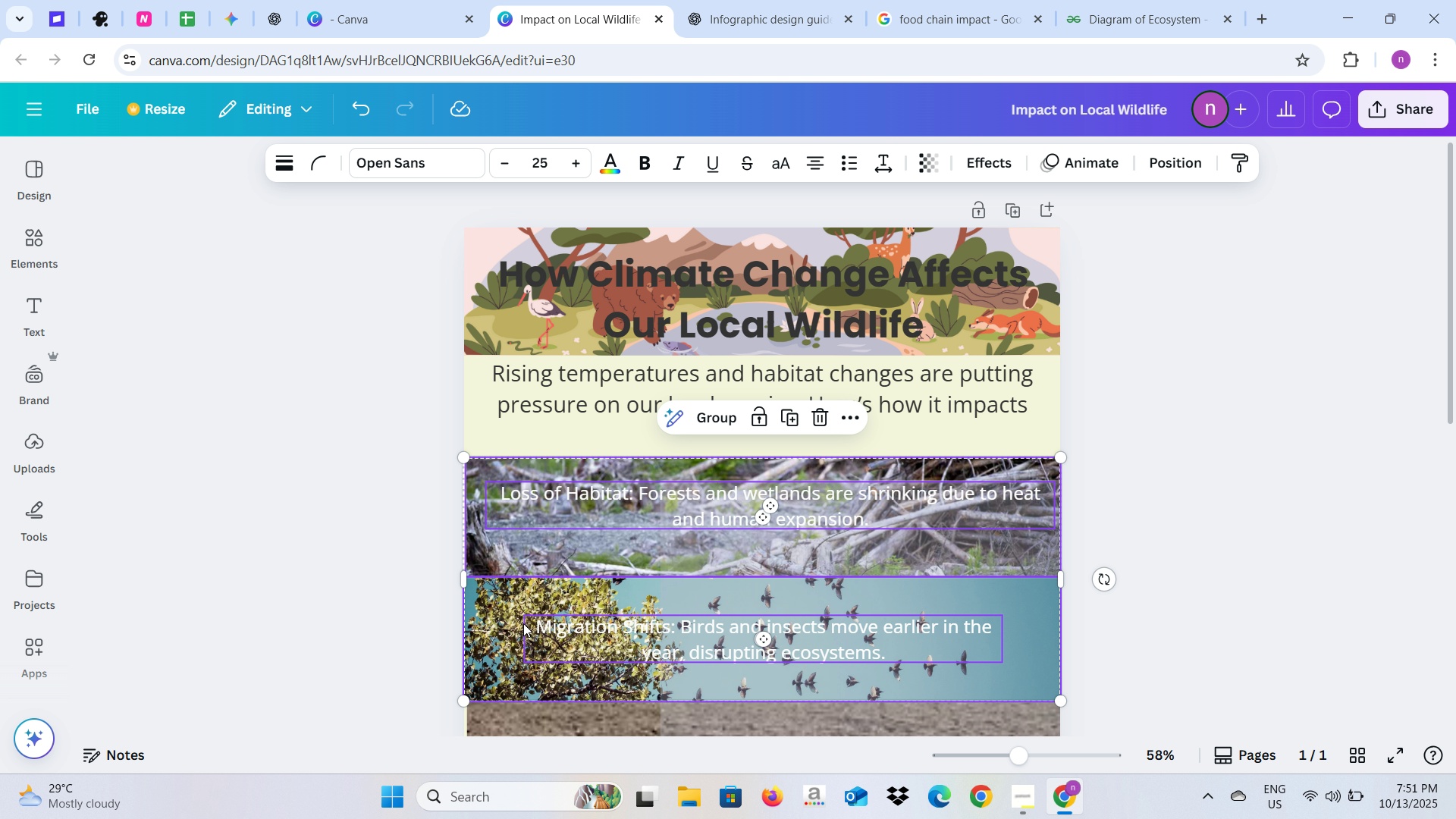 
hold_key(key=ShiftLeft, duration=1.56)
left_click([544, 714])
 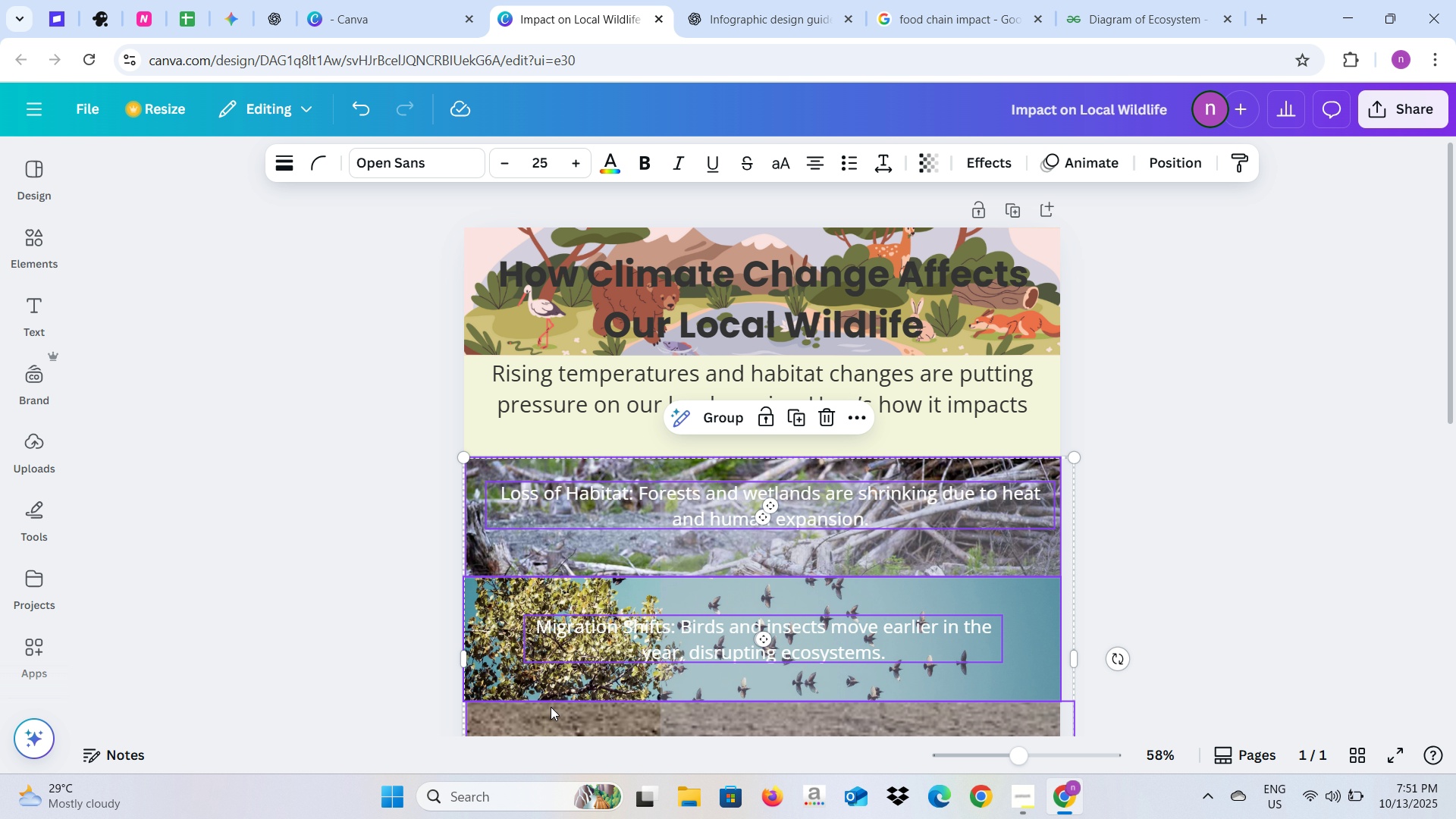 
hold_key(key=ShiftLeft, duration=1.34)
scroll: coordinate [596, 675], scroll_direction: down, amount: 3.0
 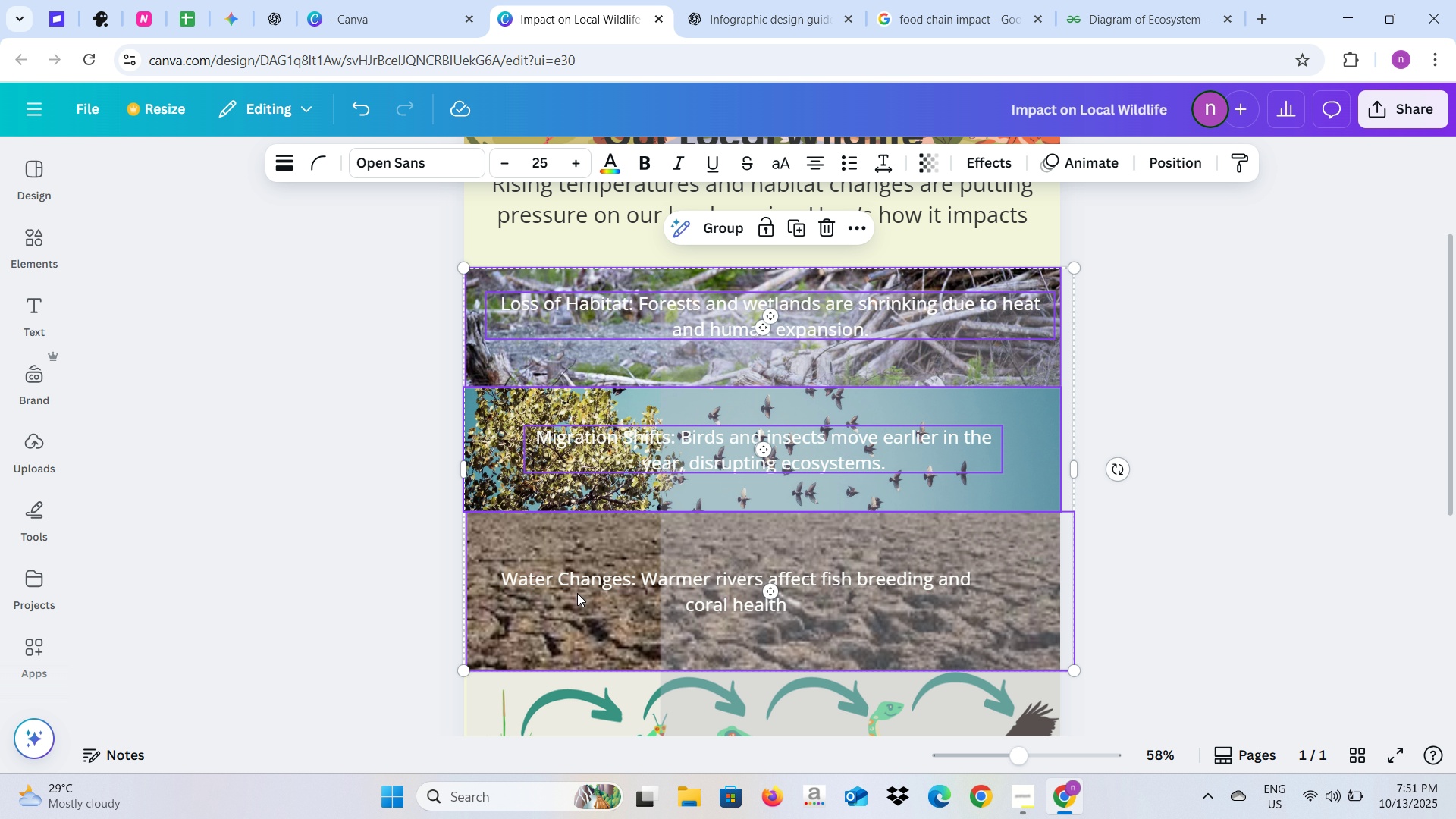 
hold_key(key=ShiftLeft, duration=1.51)
left_click([554, 581])
 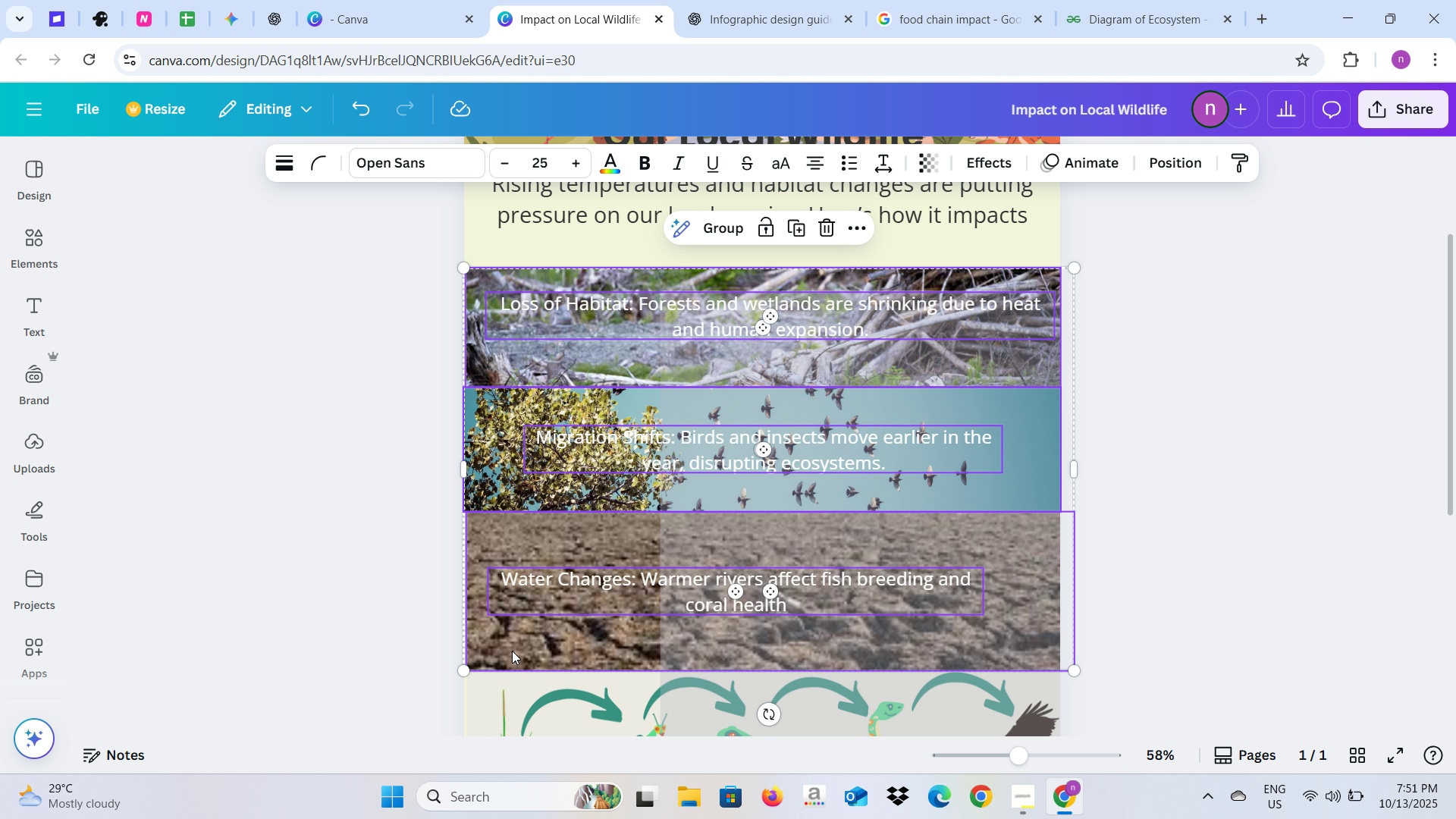 
key(Shift+ShiftLeft)
 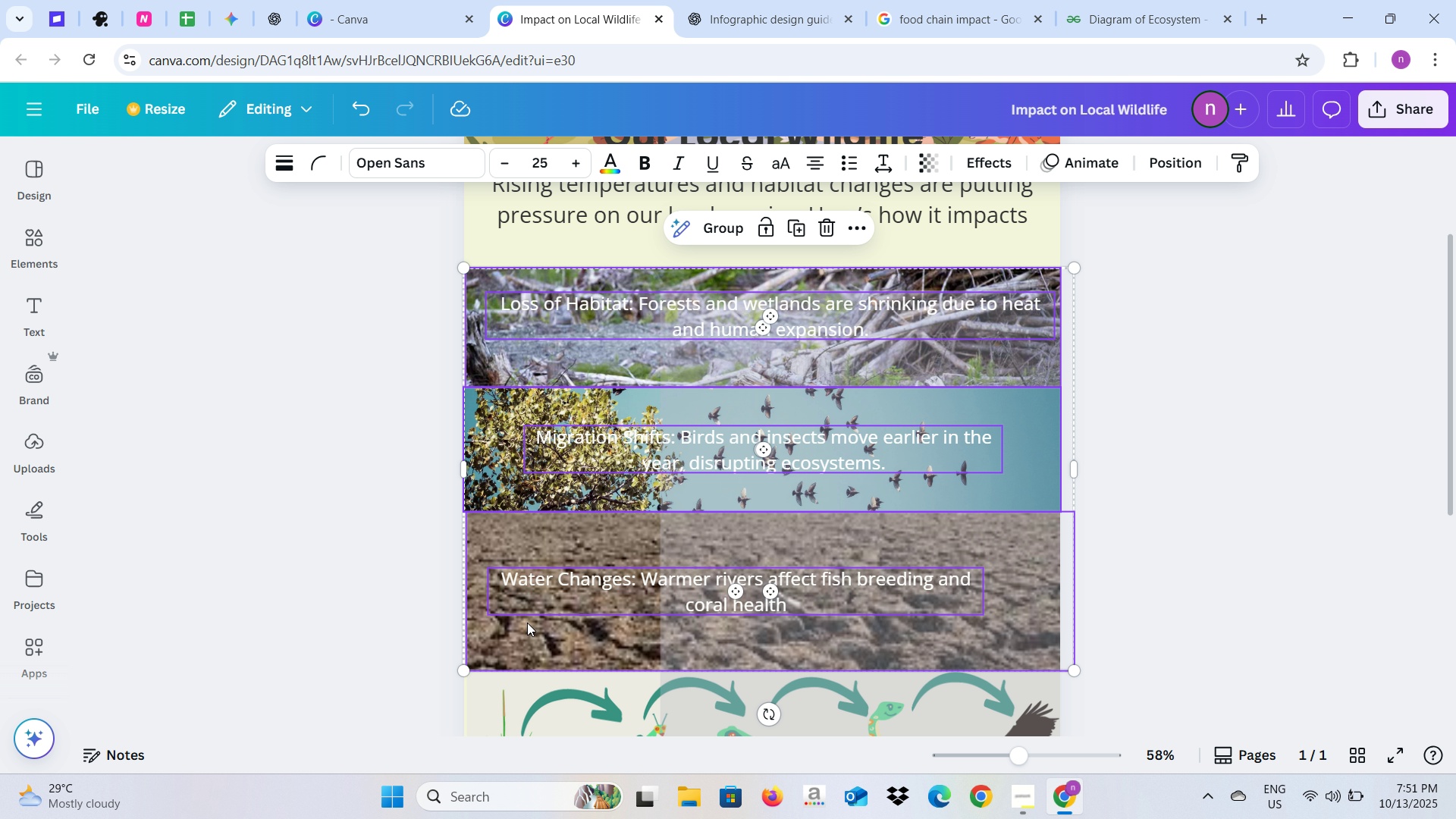 
key(Shift+ShiftLeft)
 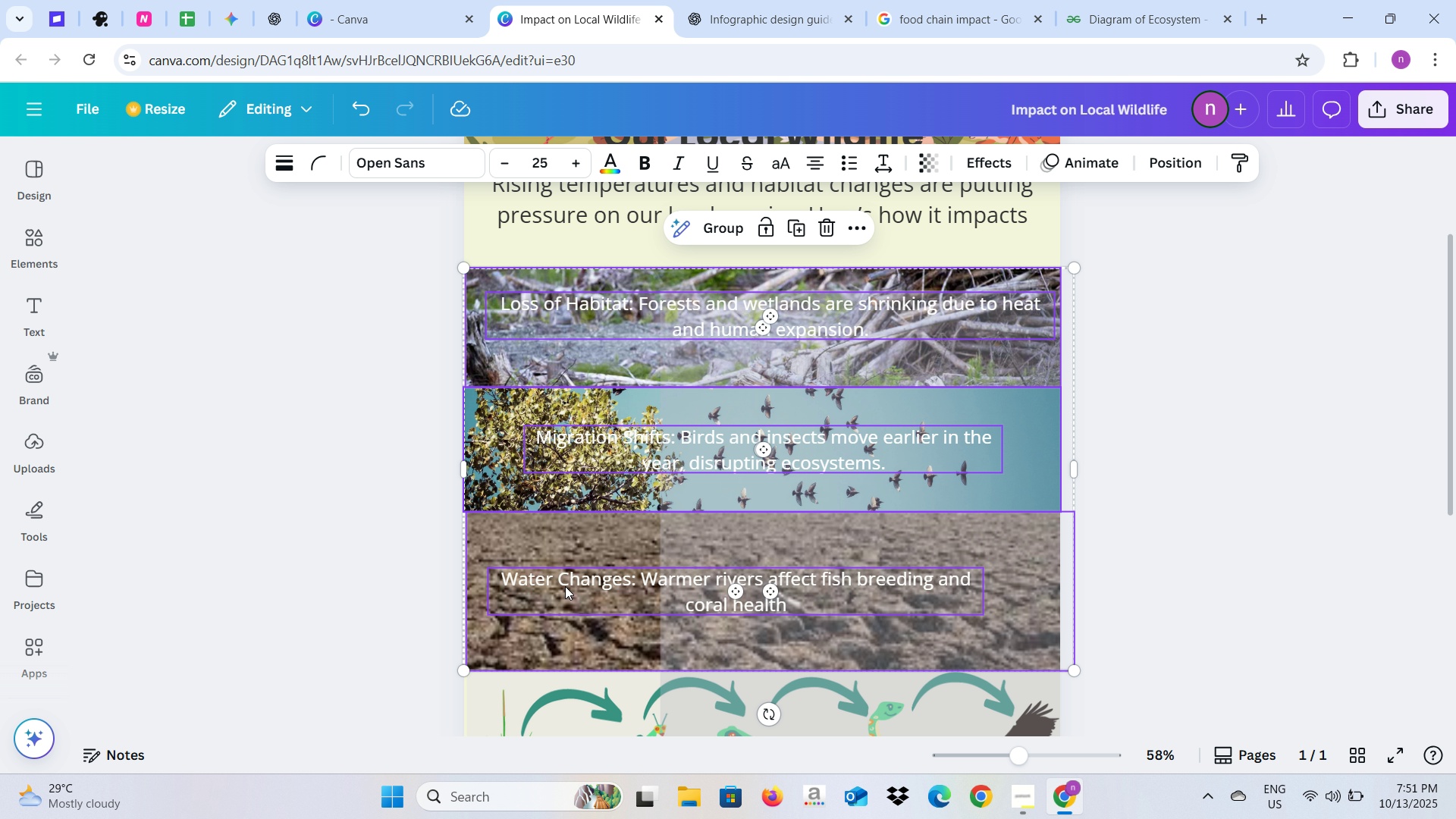 
scroll: coordinate [577, 571], scroll_direction: down, amount: 1.0
 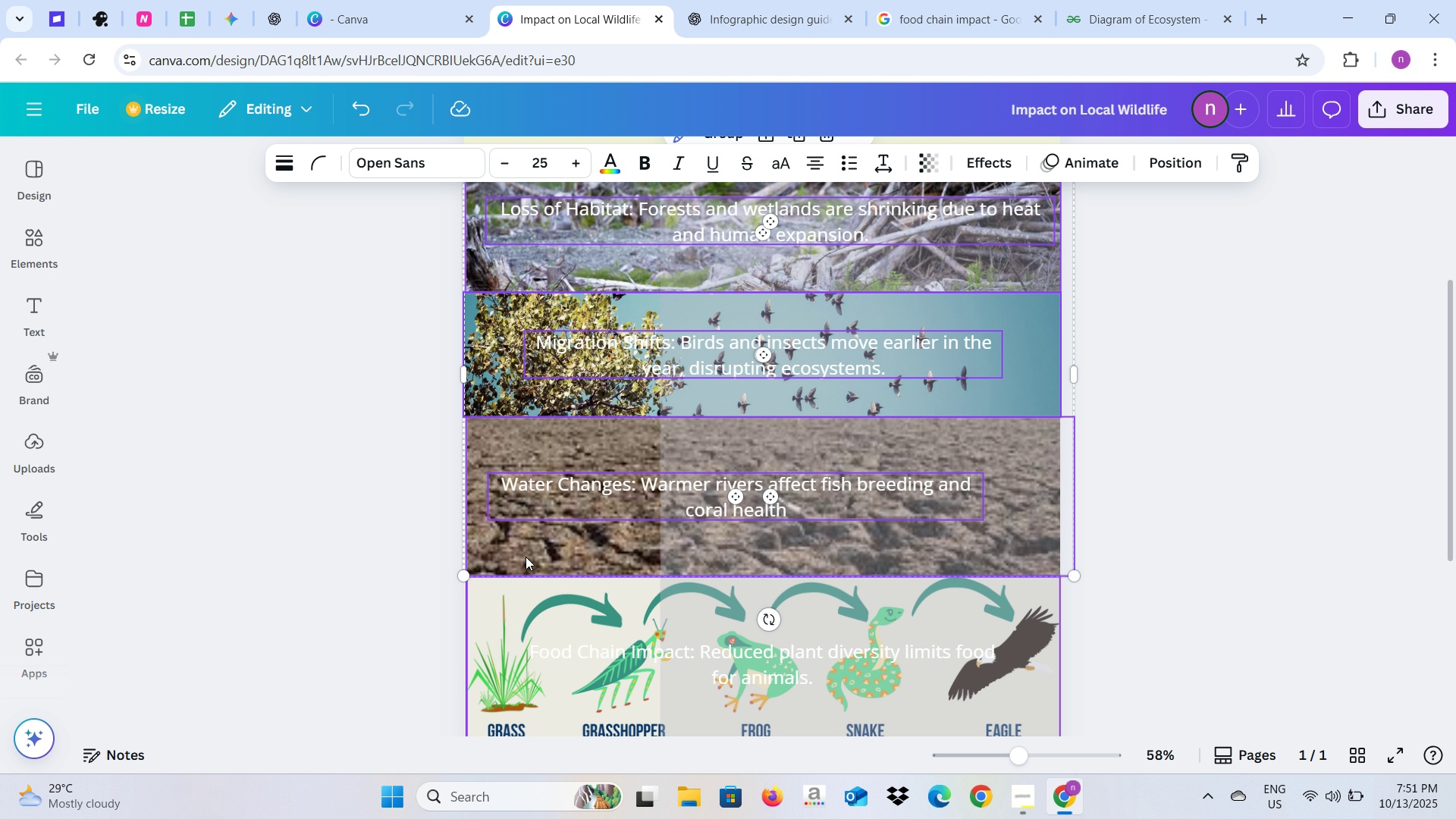 
hold_key(key=ShiftLeft, duration=1.54)
left_click([526, 479])
 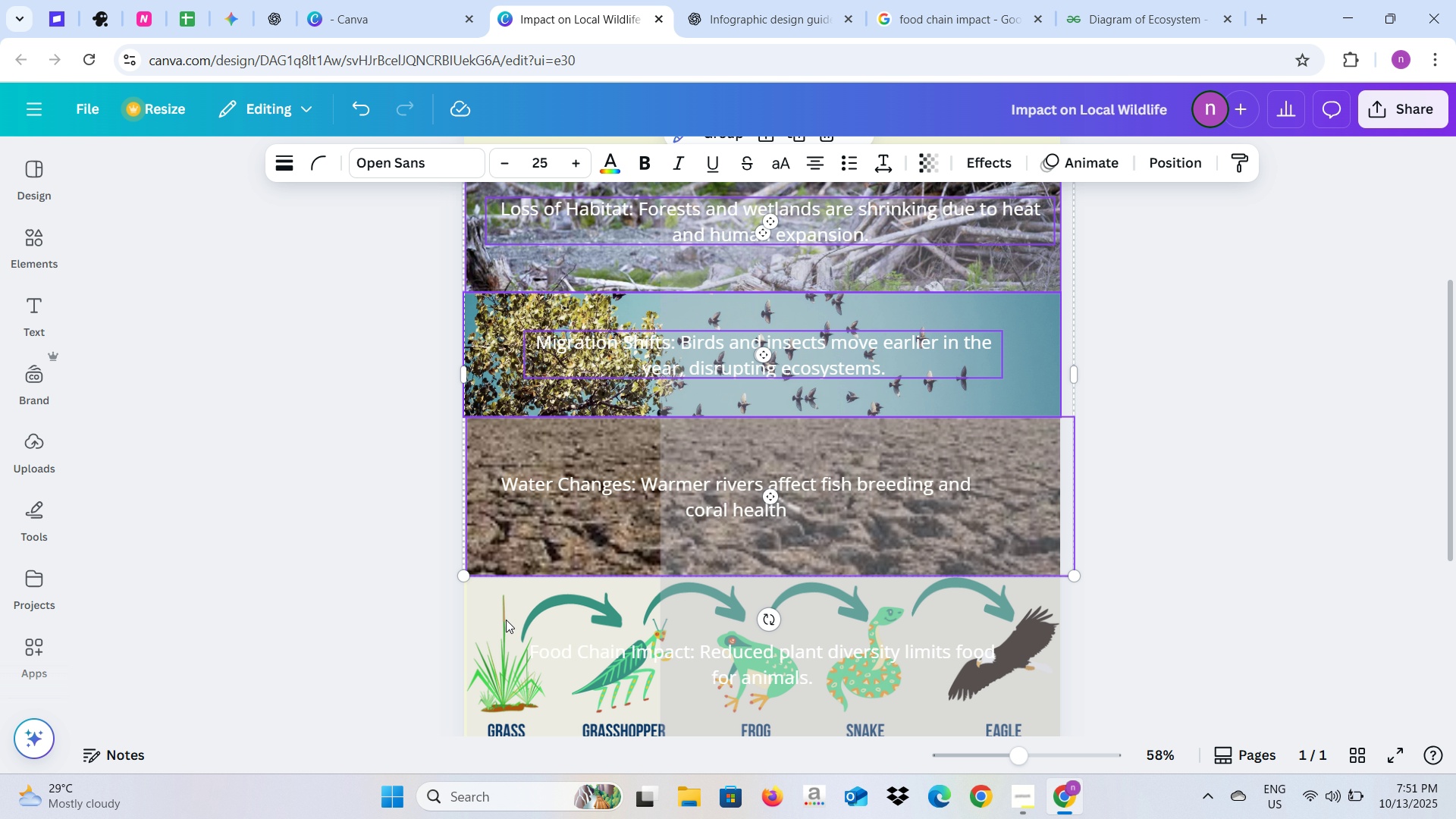 
hold_key(key=ShiftLeft, duration=1.53)
left_click([504, 629])
 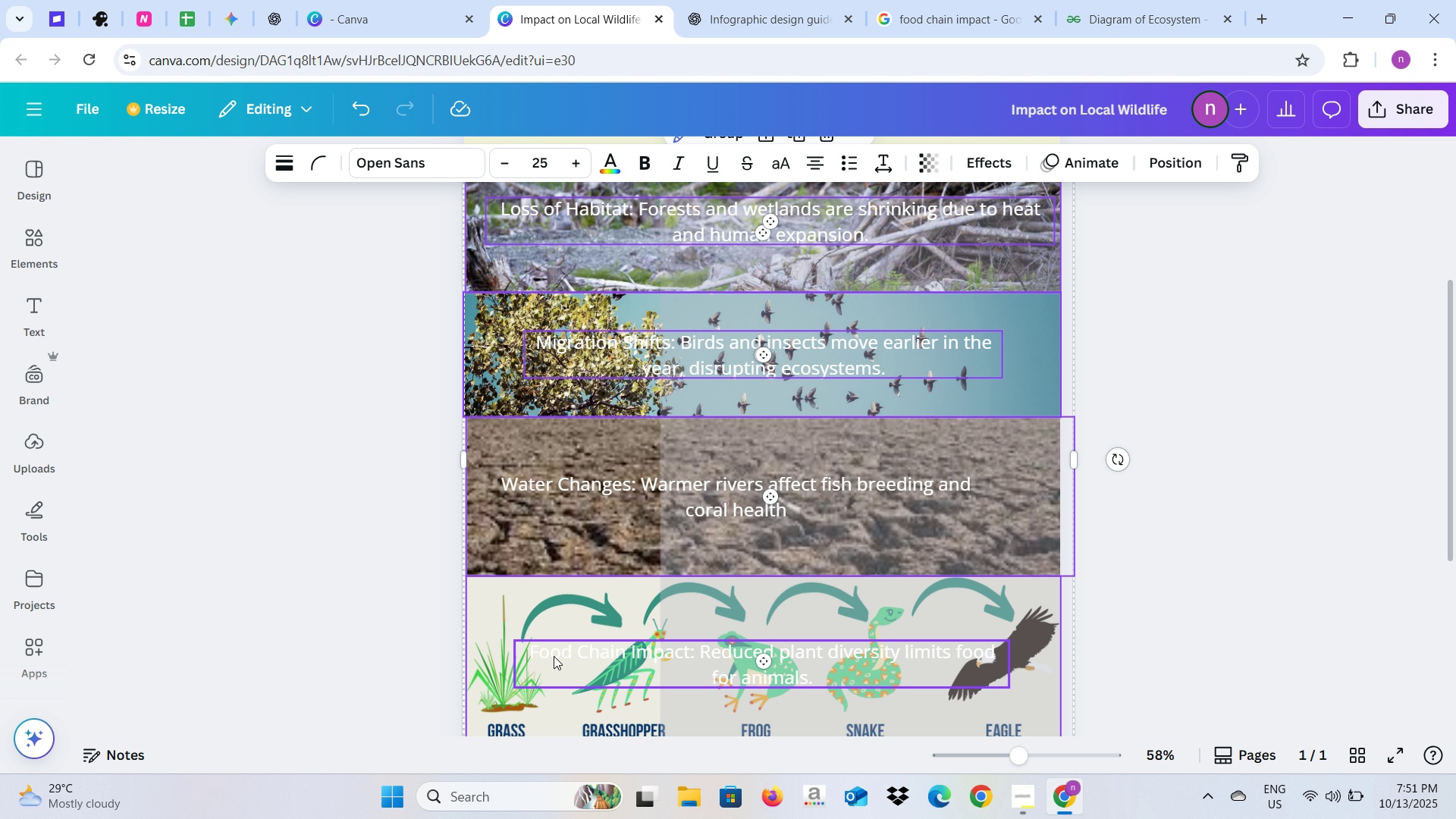 
left_click([554, 656])
 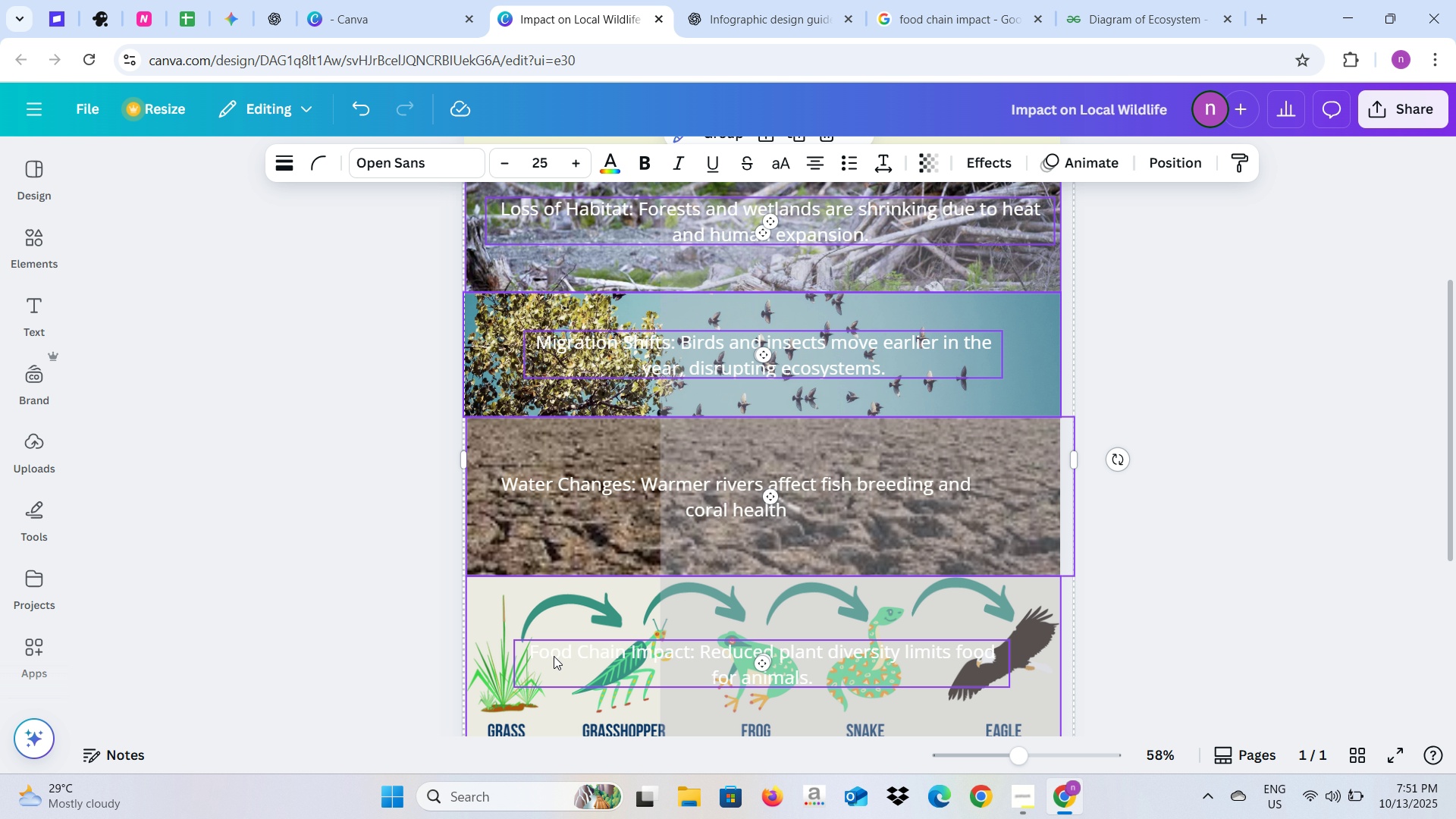 
scroll: coordinate [554, 656], scroll_direction: down, amount: 2.0
 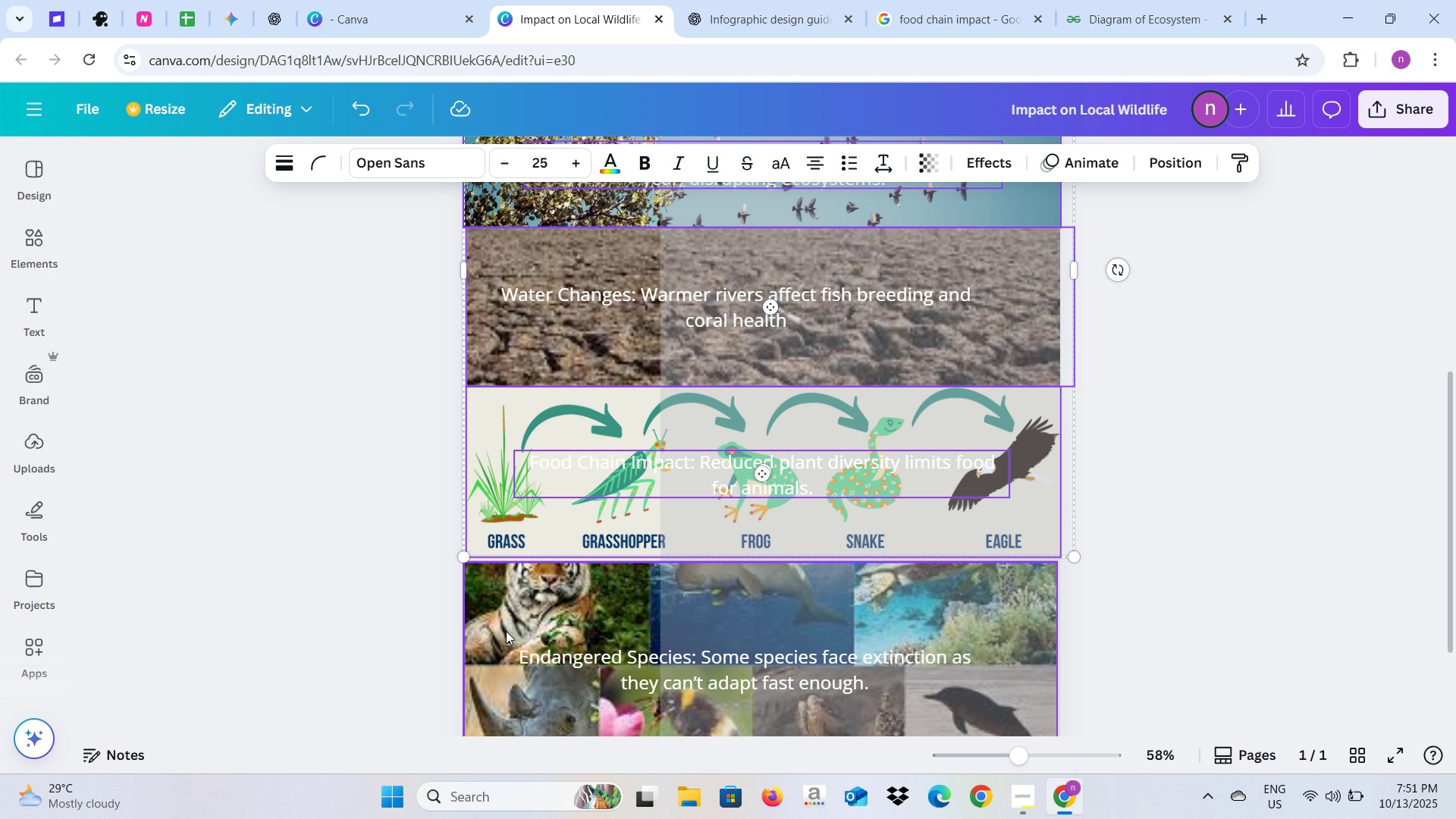 
hold_key(key=ShiftLeft, duration=1.52)
left_click([497, 631])
 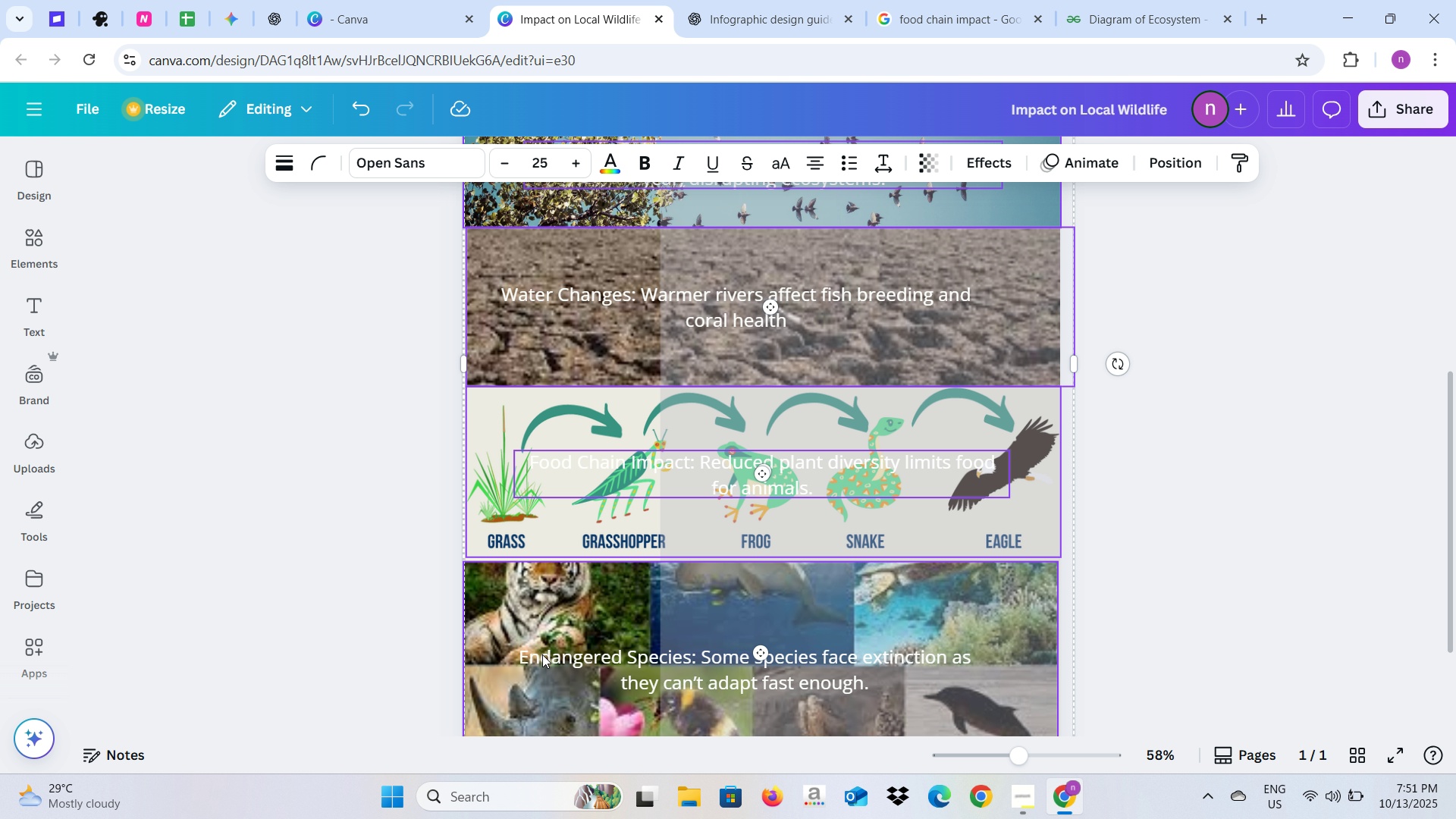 
left_click([542, 654])
 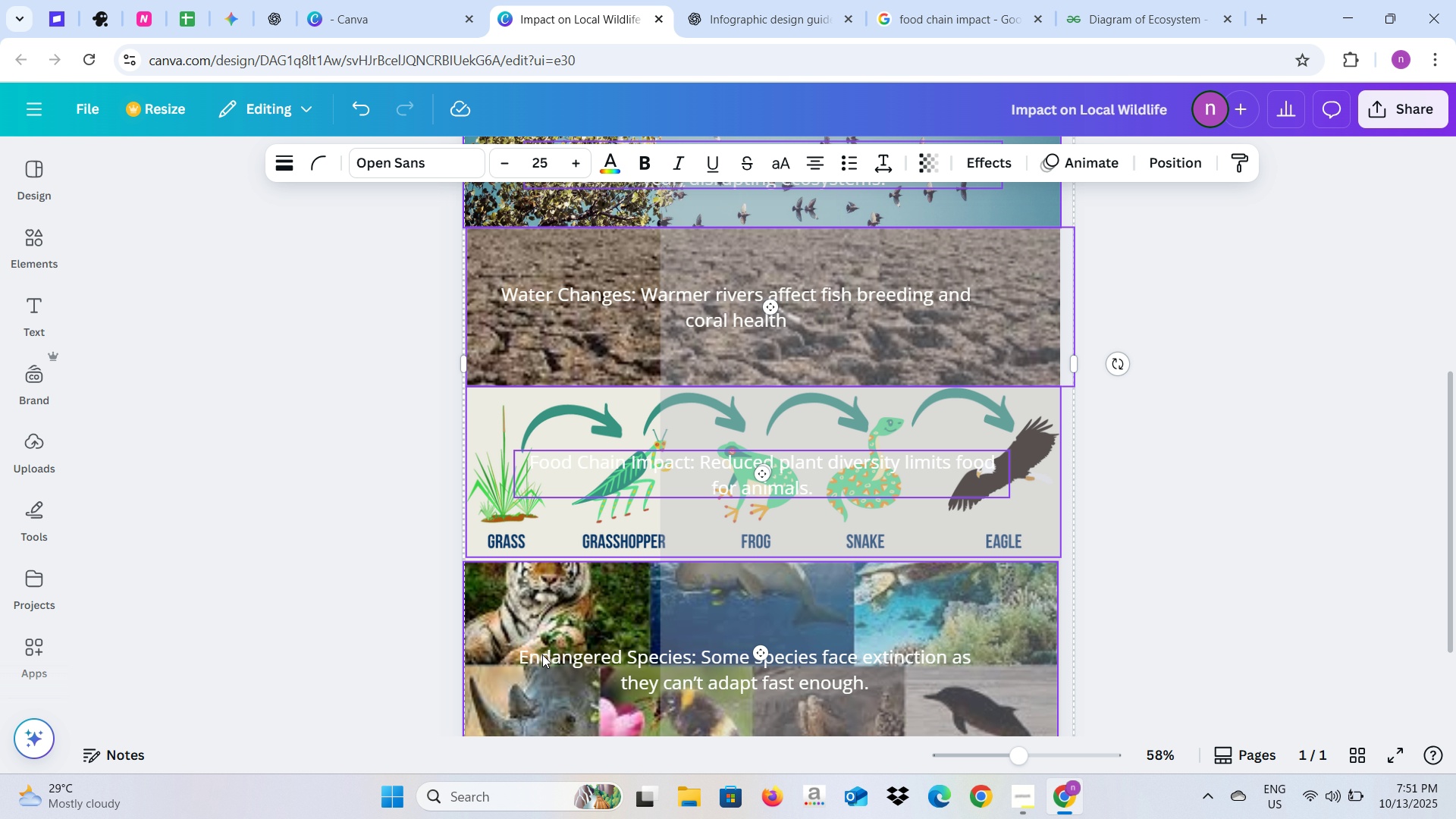 
hold_key(key=ShiftLeft, duration=1.51)
left_click([544, 669])
 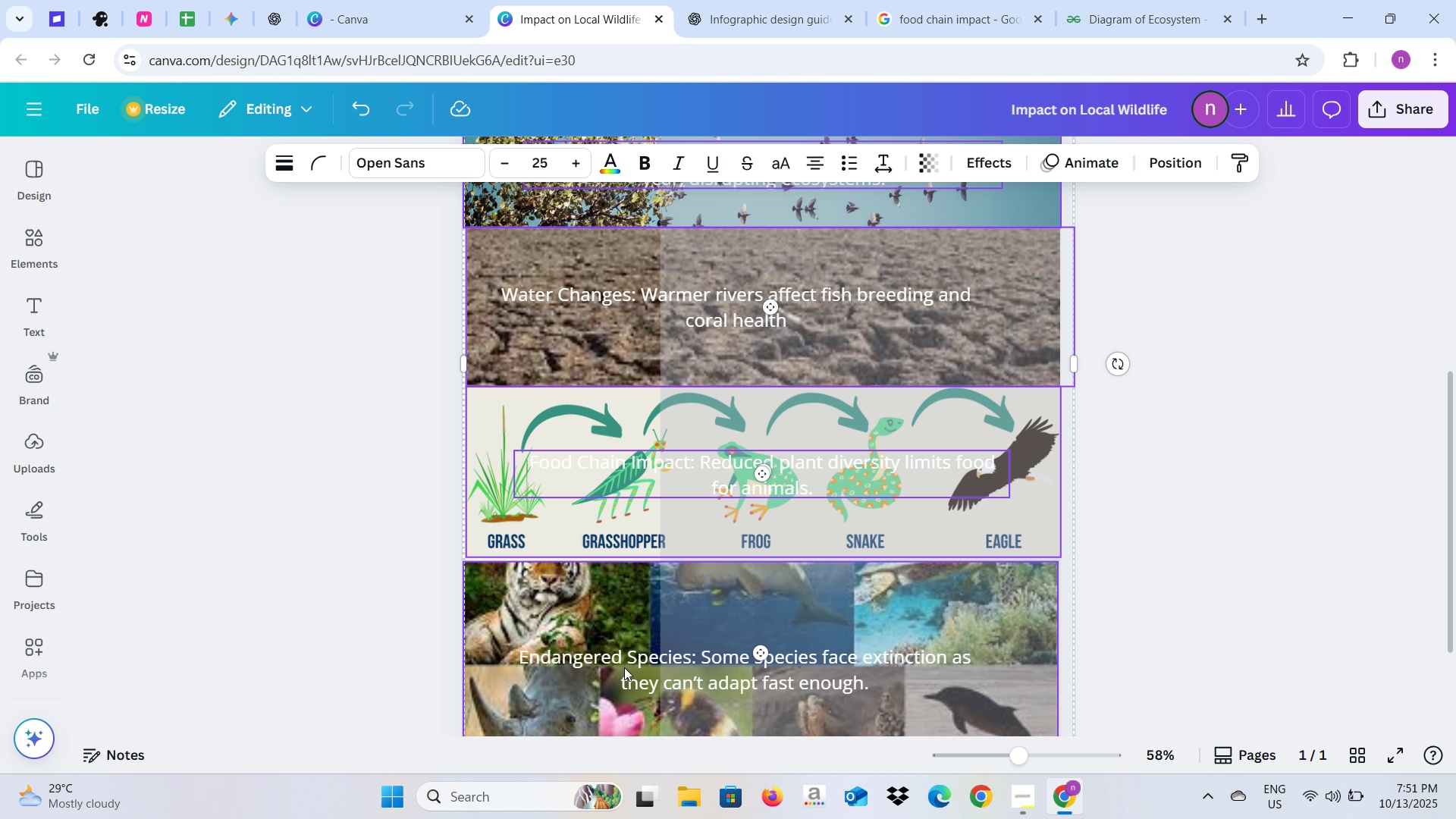 
left_click([624, 667])
 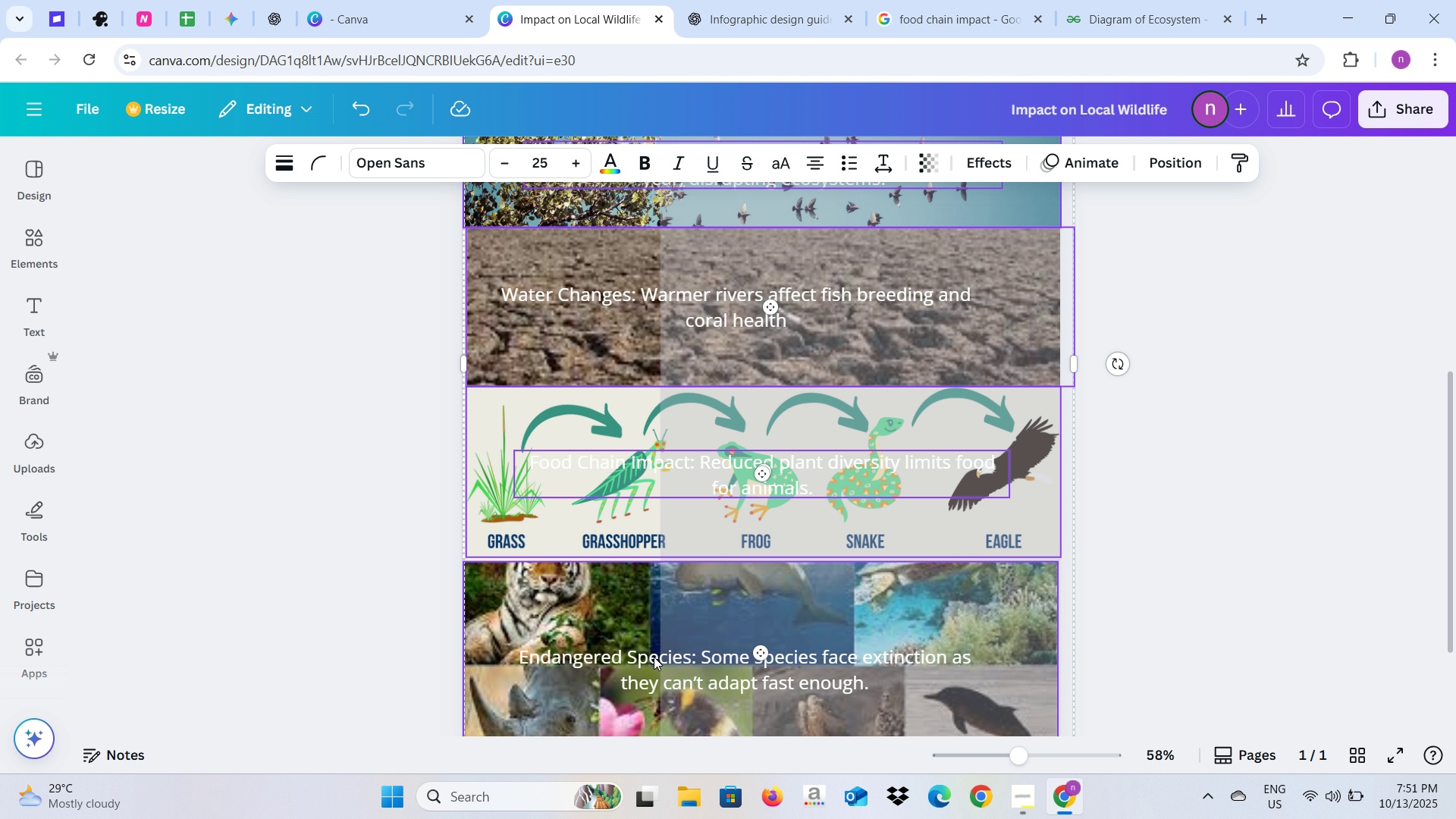 
hold_key(key=ShiftLeft, duration=1.53)
left_click([654, 657])
 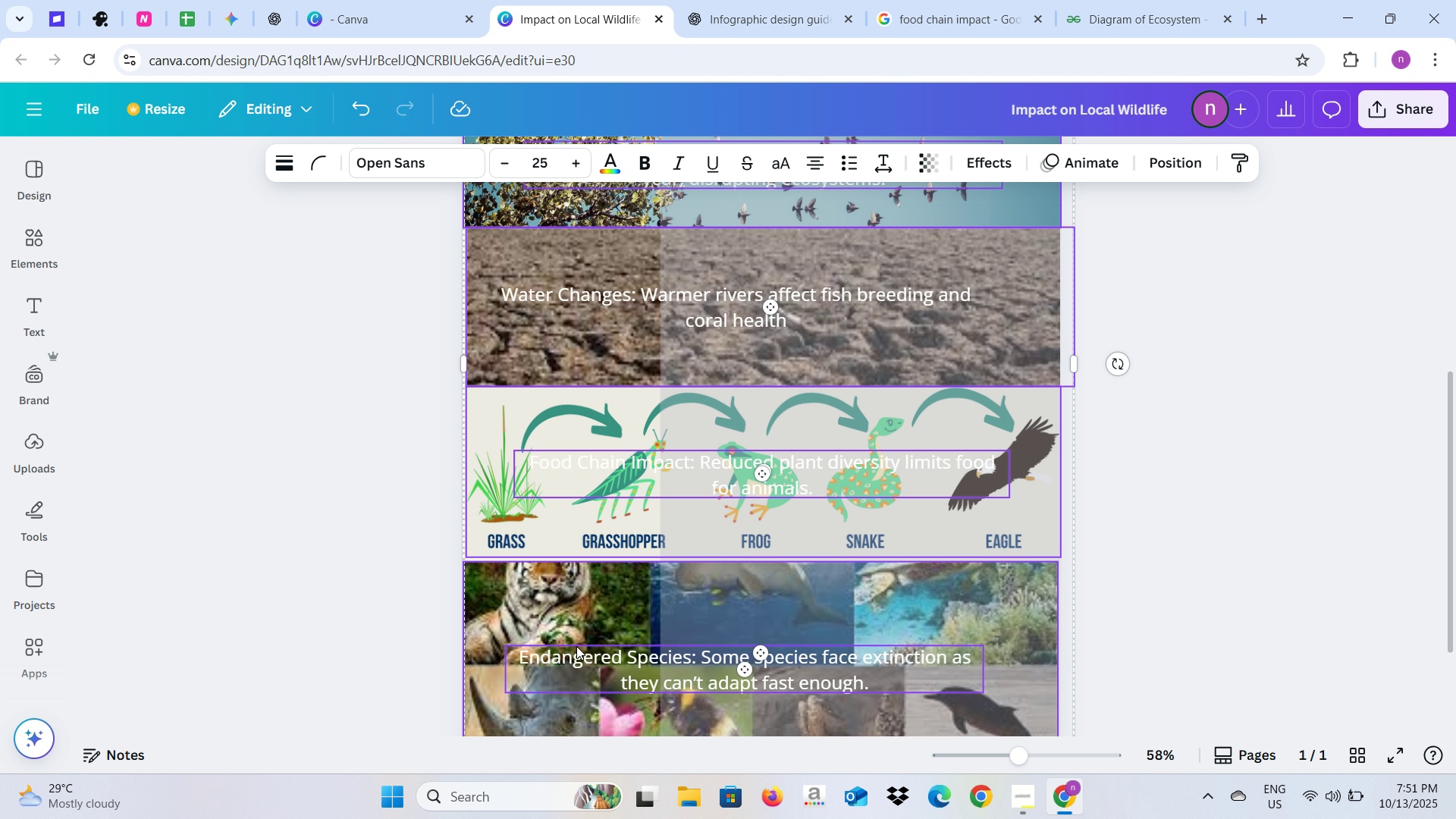 
double_click([576, 646])
 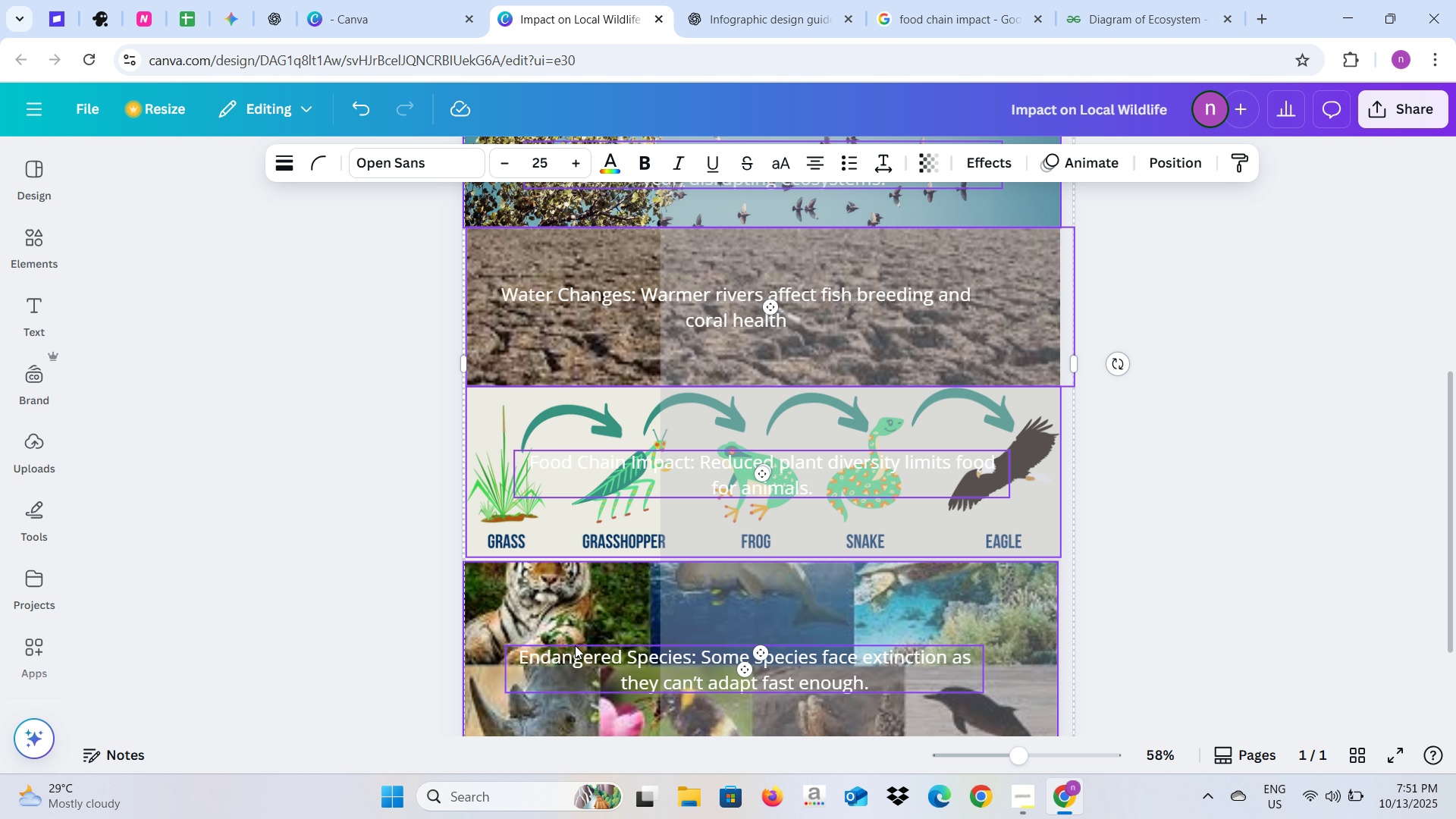 
hold_key(key=ShiftLeft, duration=0.95)
 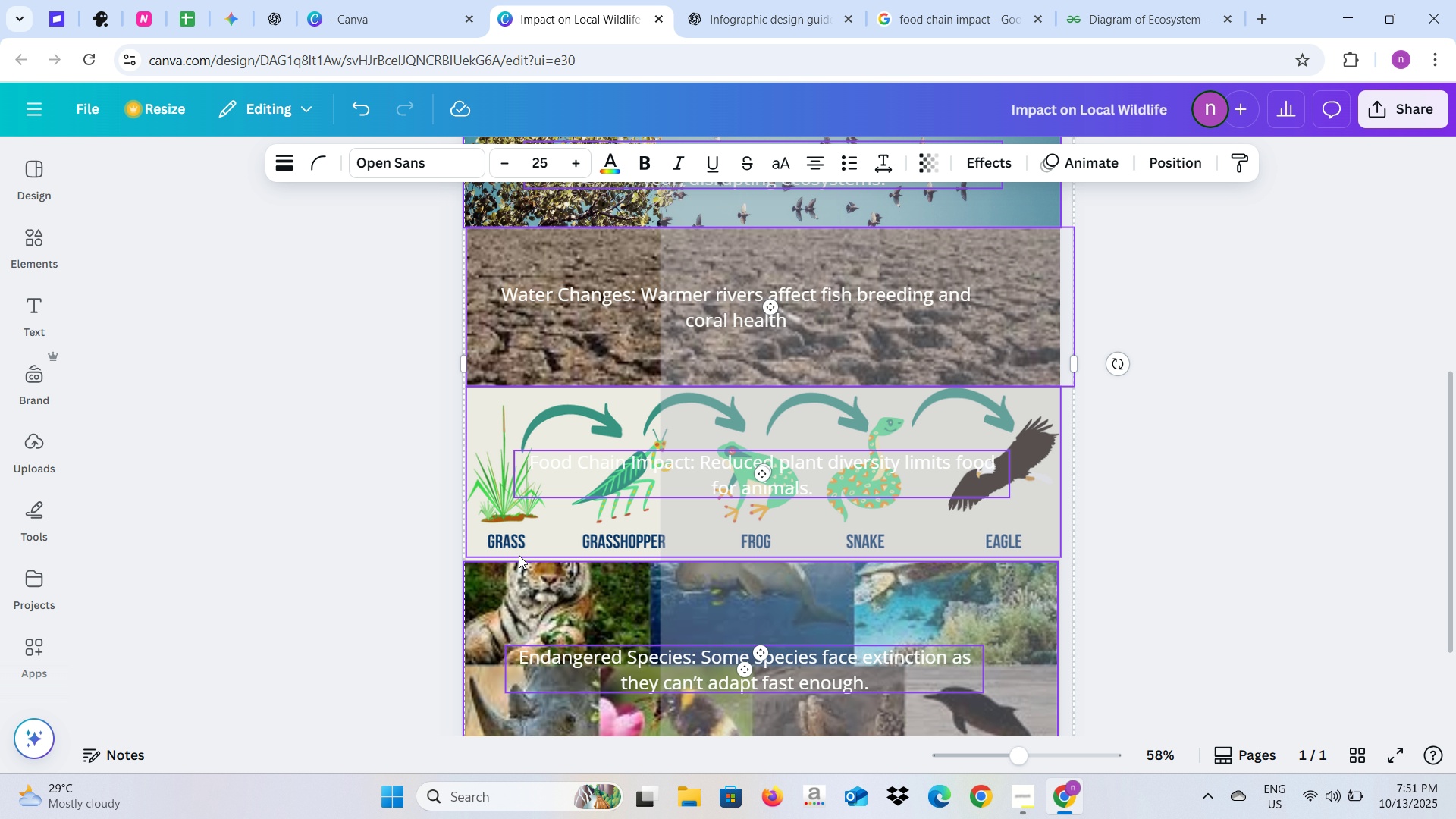 
wait(6.63)
 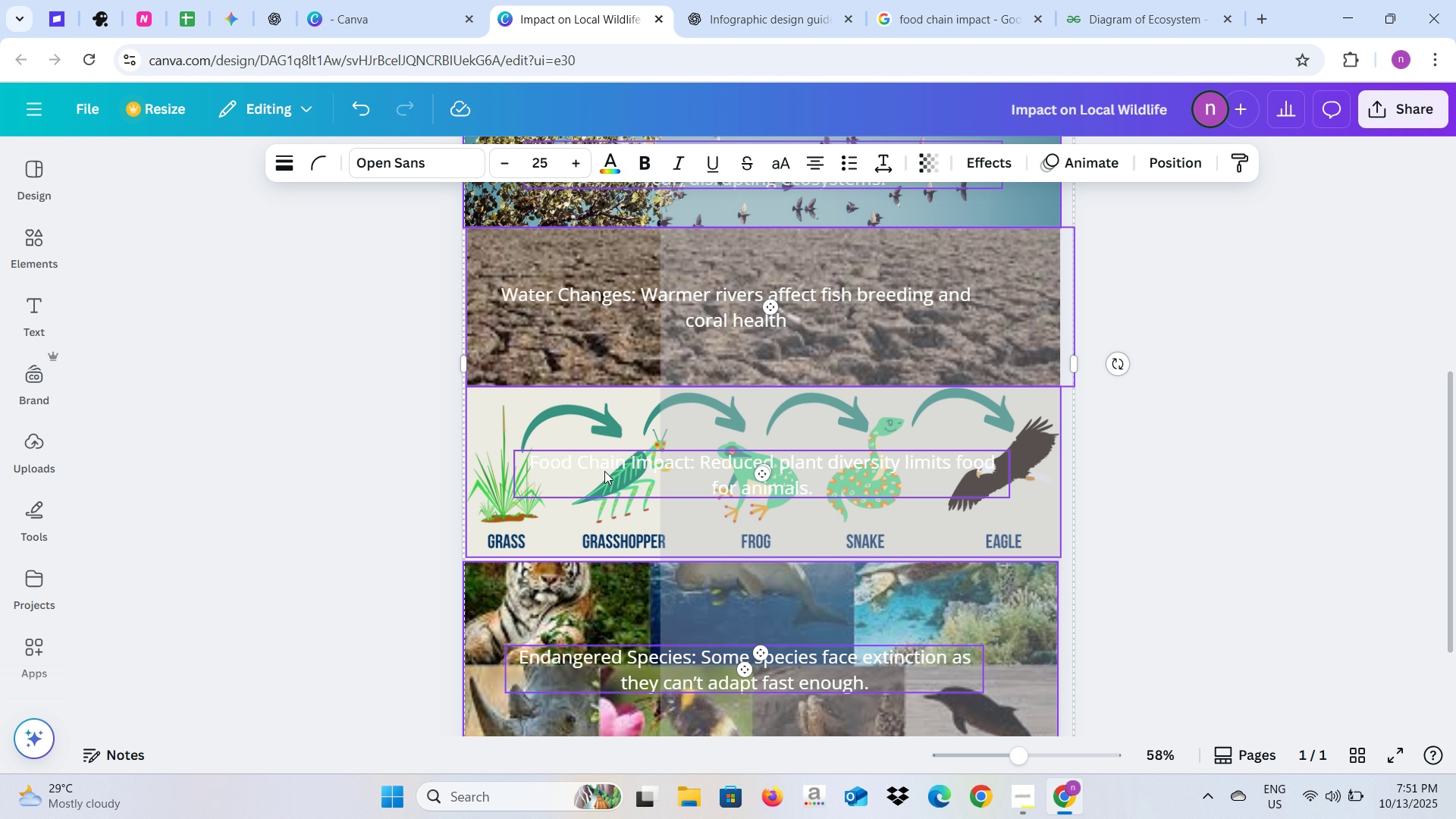 
scroll: coordinate [441, 497], scroll_direction: up, amount: 4.0
 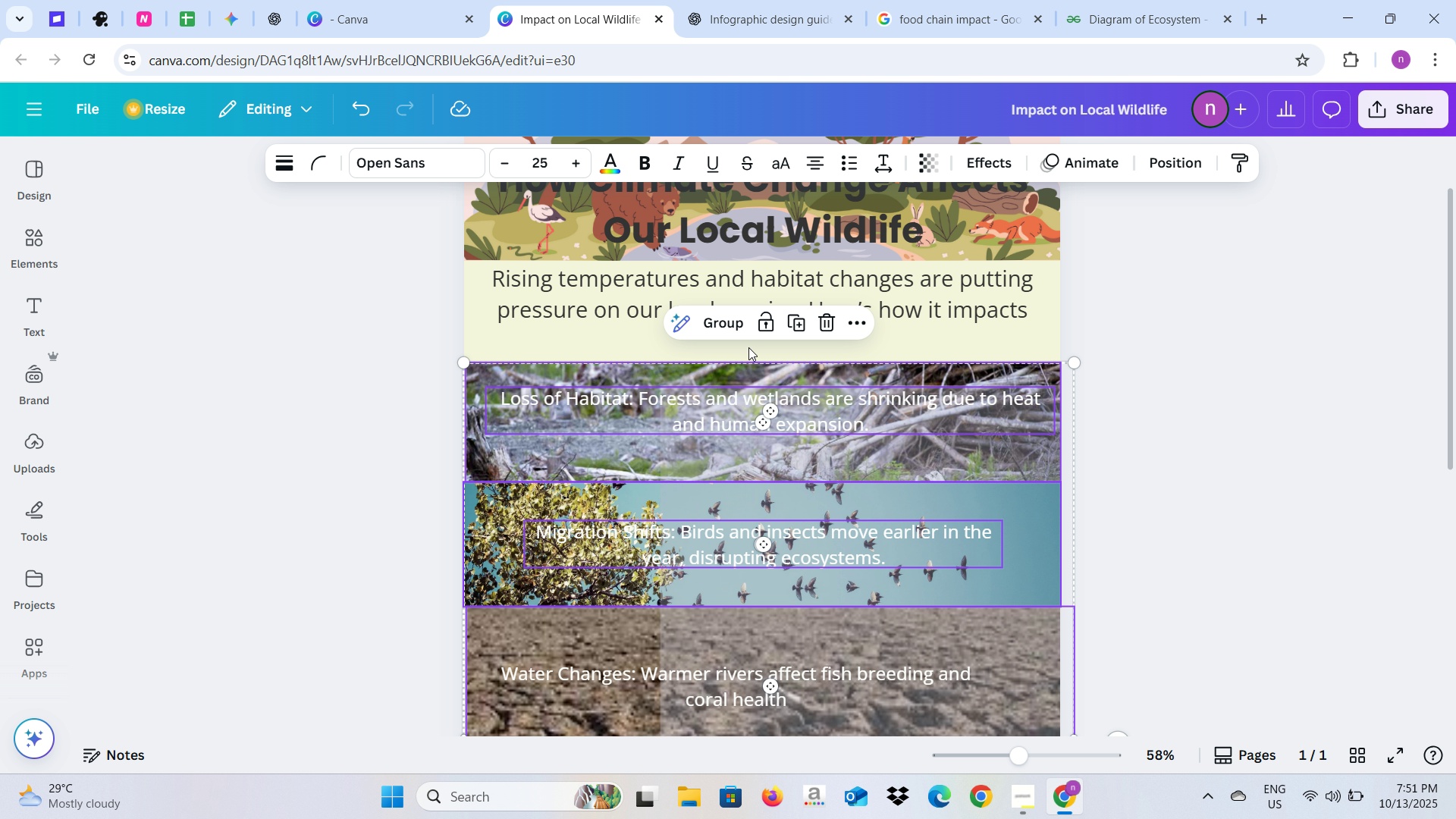 
left_click([734, 318])
 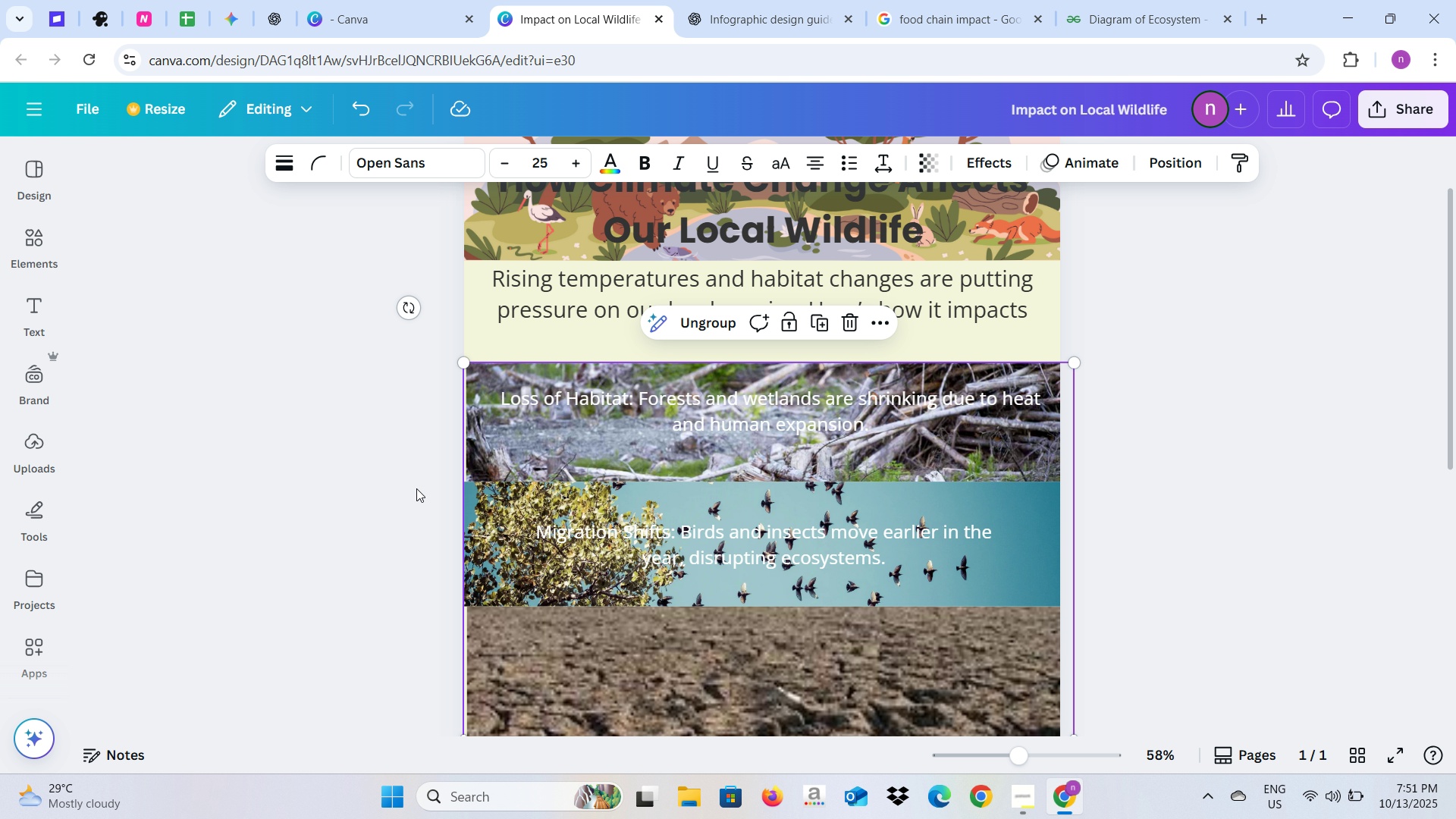 
left_click([416, 493])
 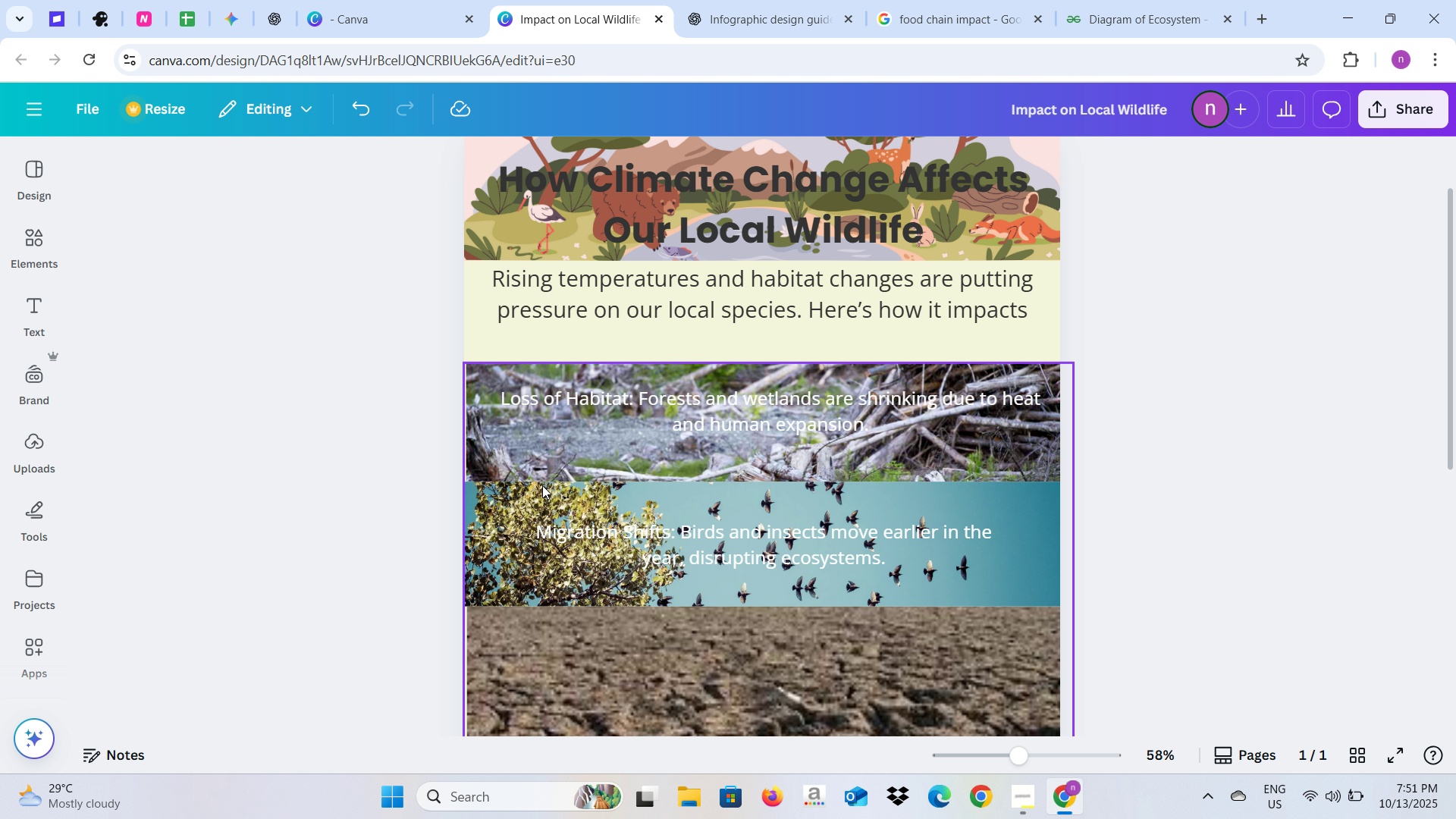 
left_click([542, 485])
 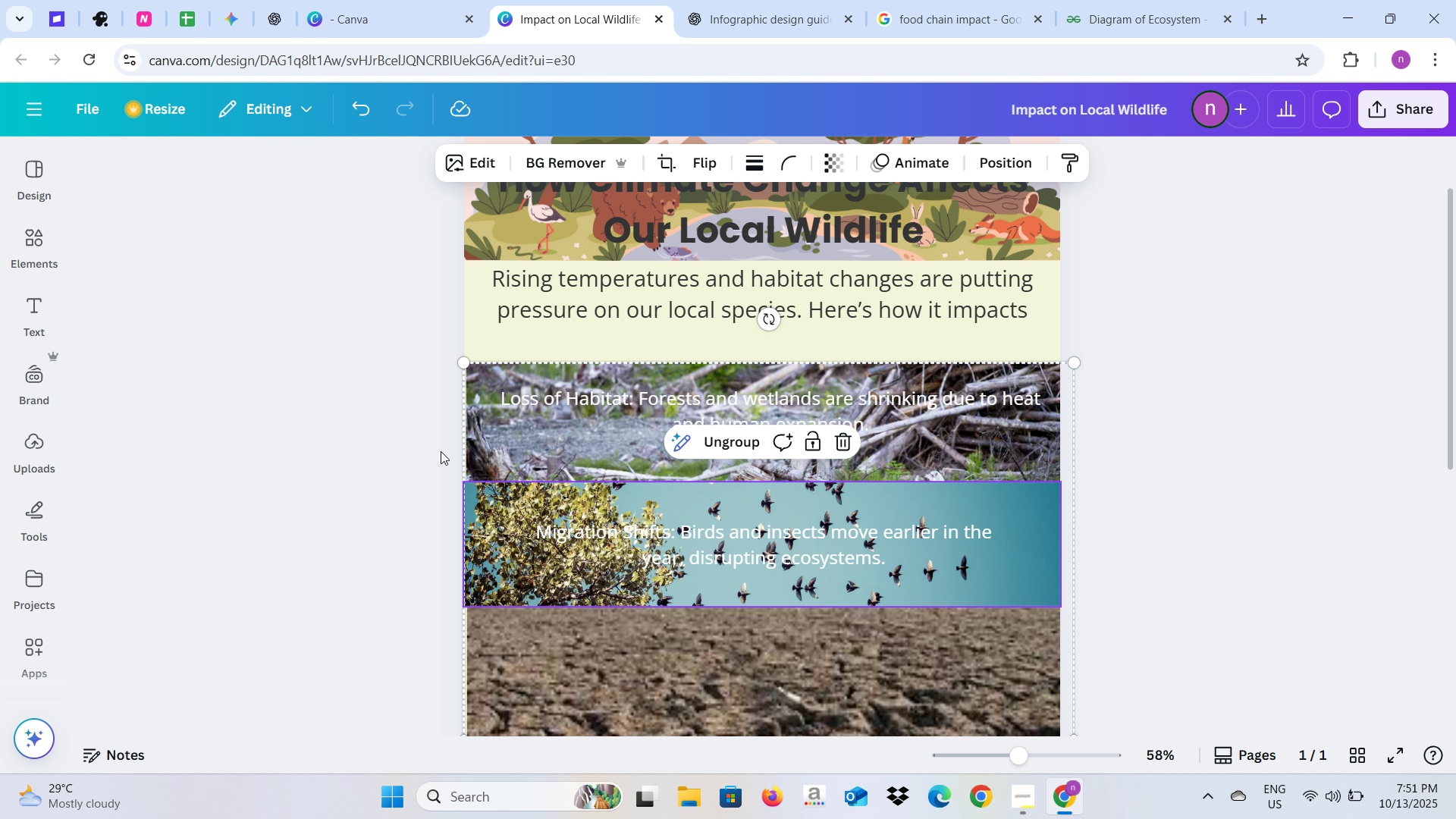 
left_click([396, 452])
 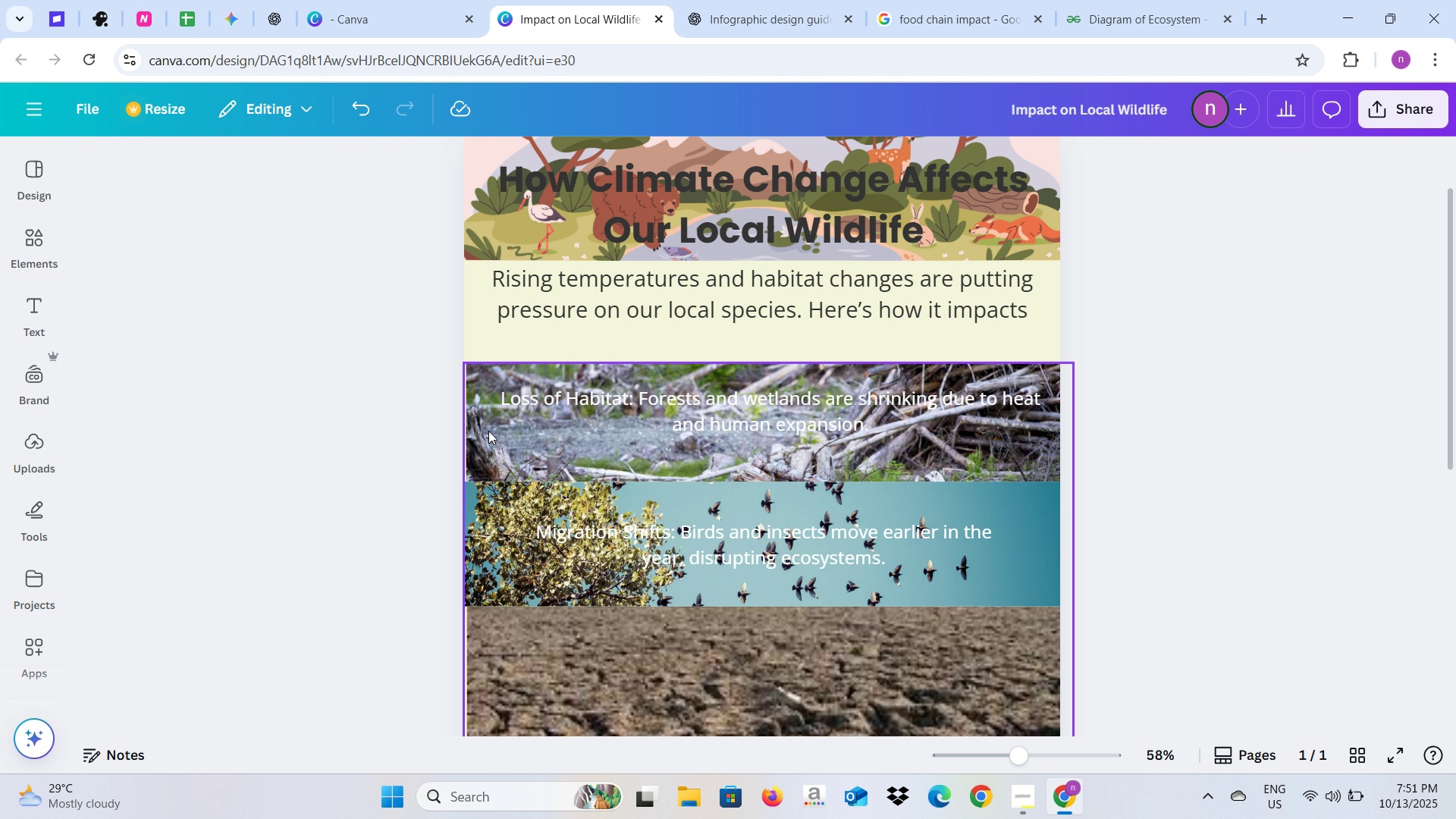 
left_click([488, 431])
 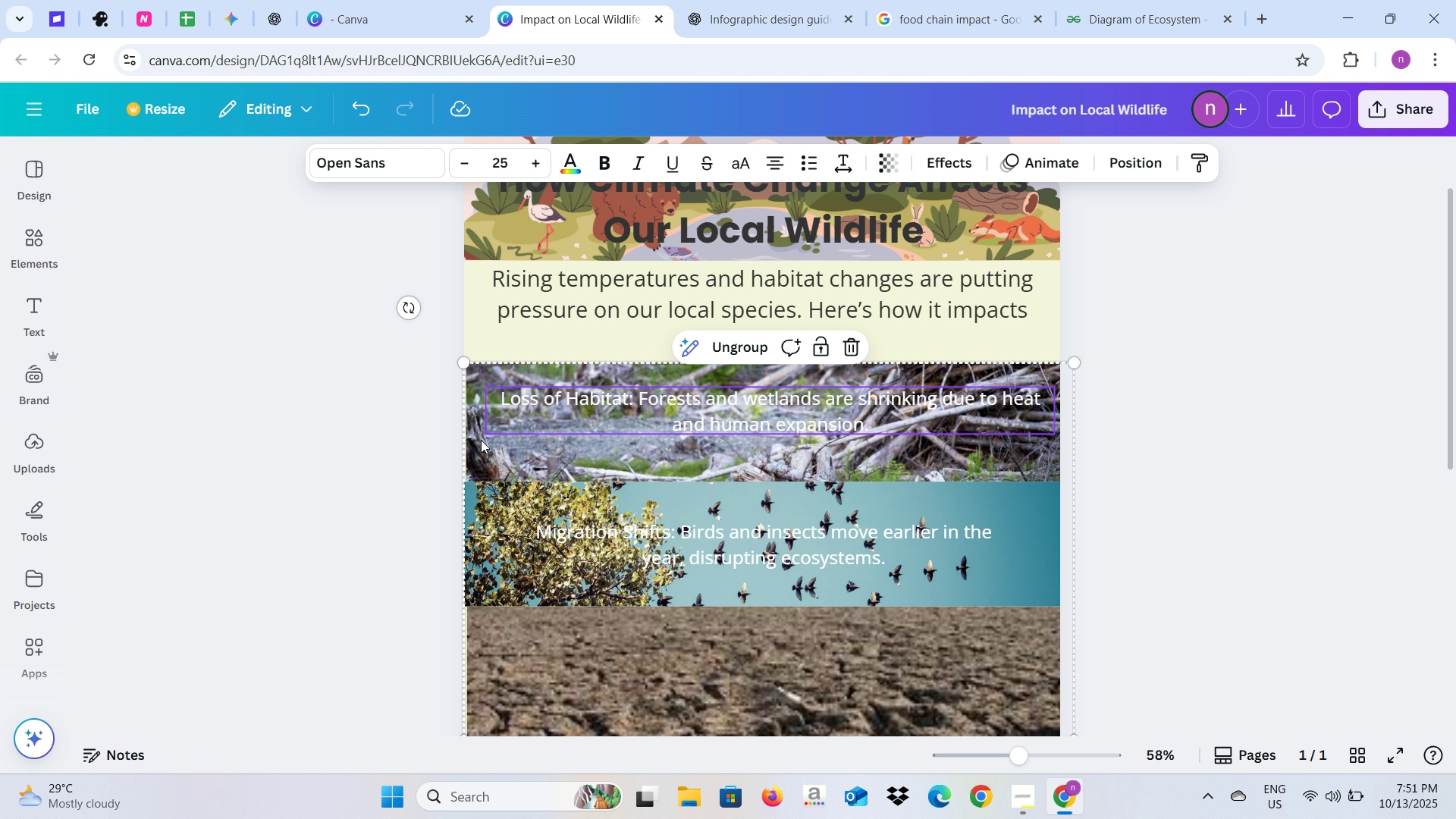 
left_click_drag(start_coordinate=[481, 440], to_coordinate=[482, 409])
 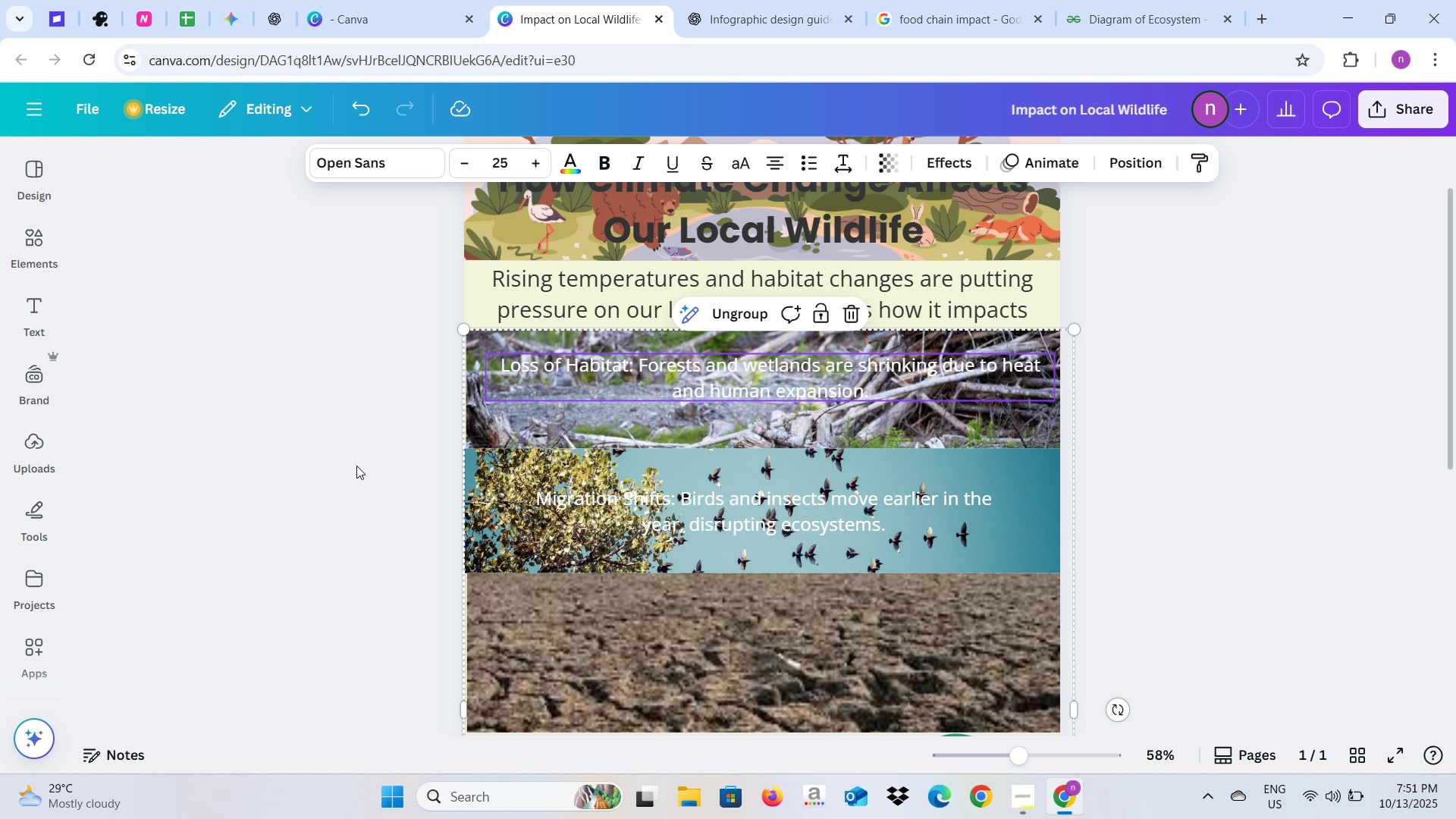 
left_click([356, 466])
 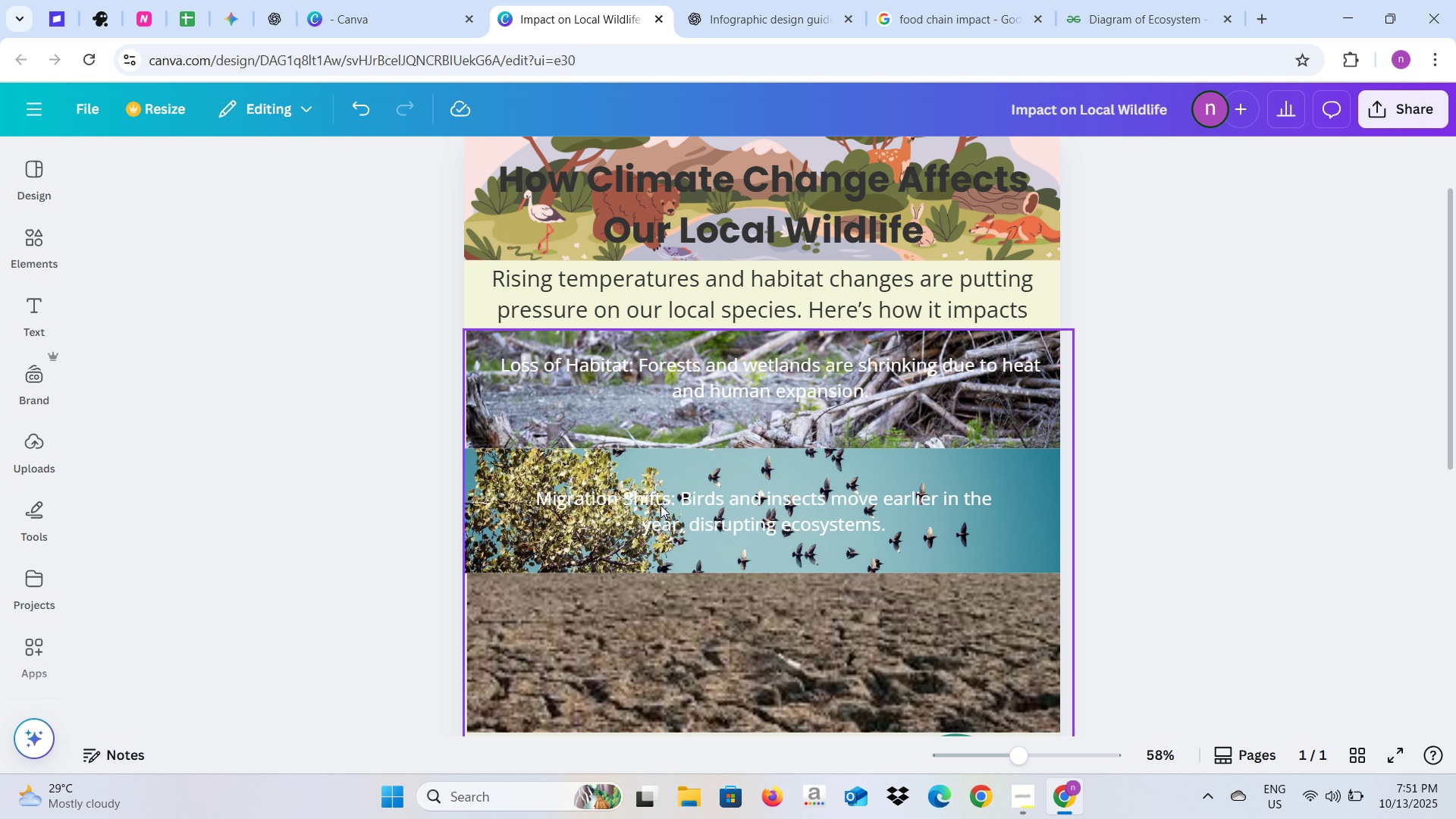 
scroll: coordinate [601, 518], scroll_direction: down, amount: 6.0
 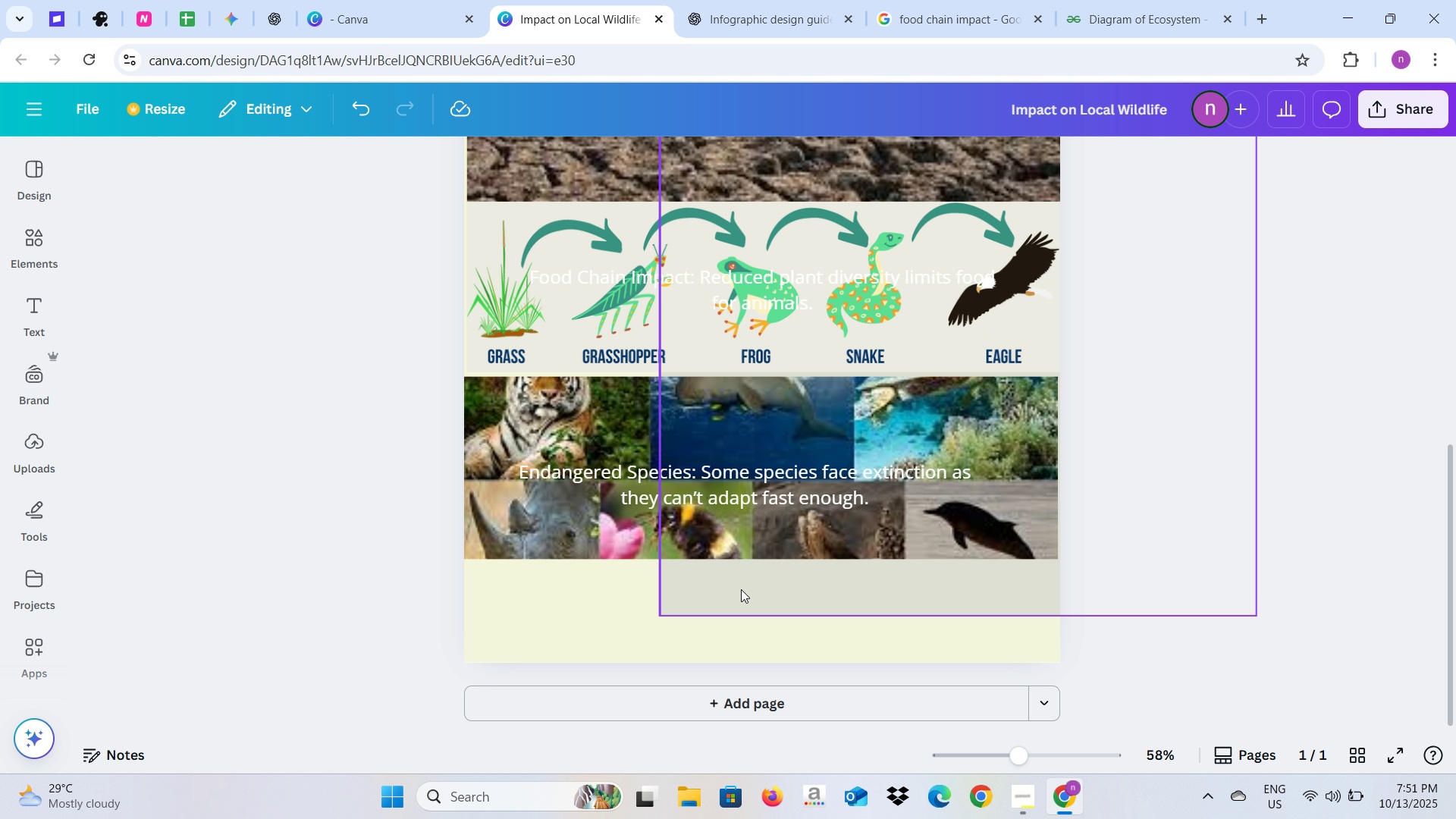 
left_click_drag(start_coordinate=[736, 592], to_coordinate=[538, 533])
 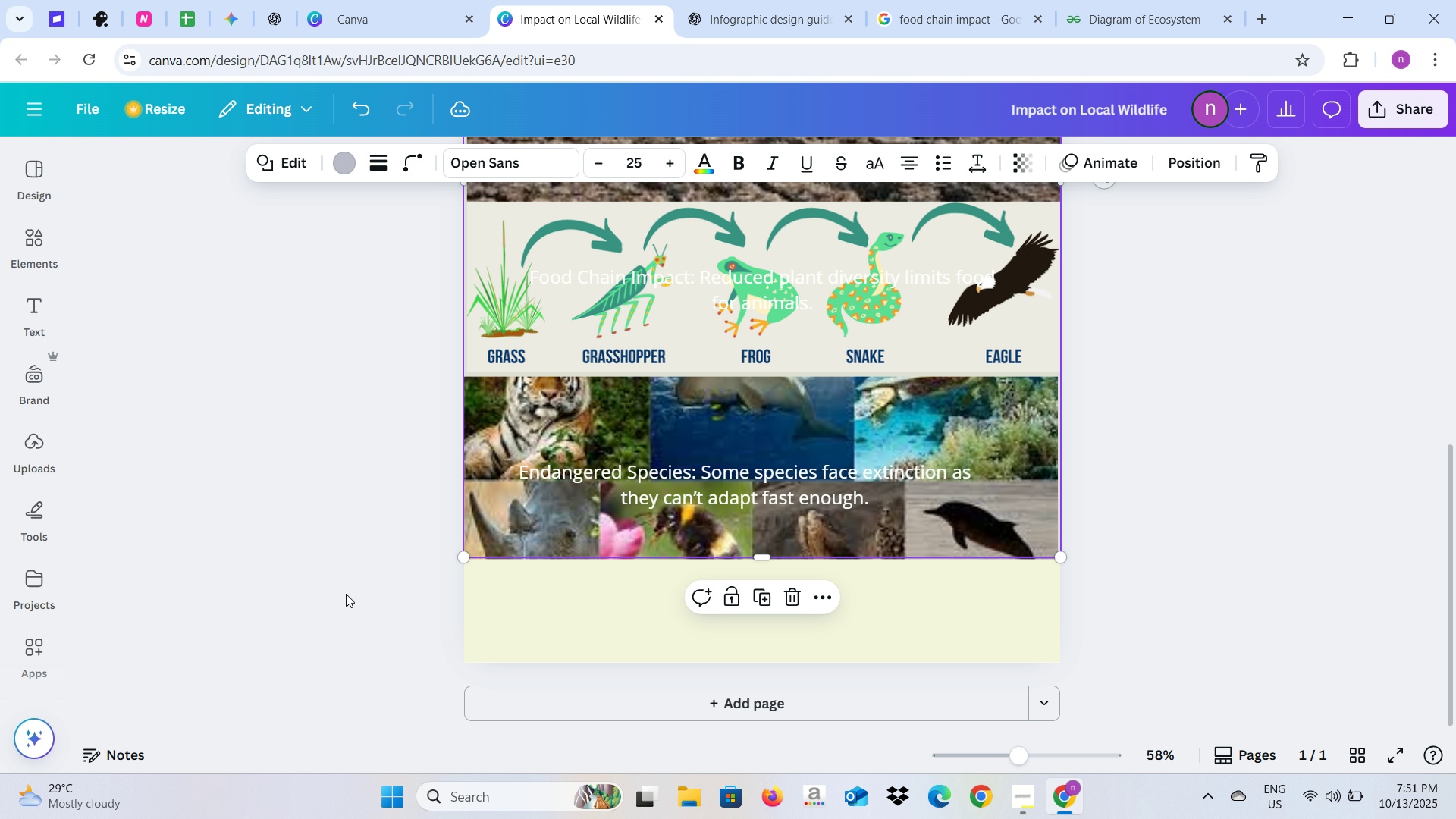 
left_click([346, 594])
 